 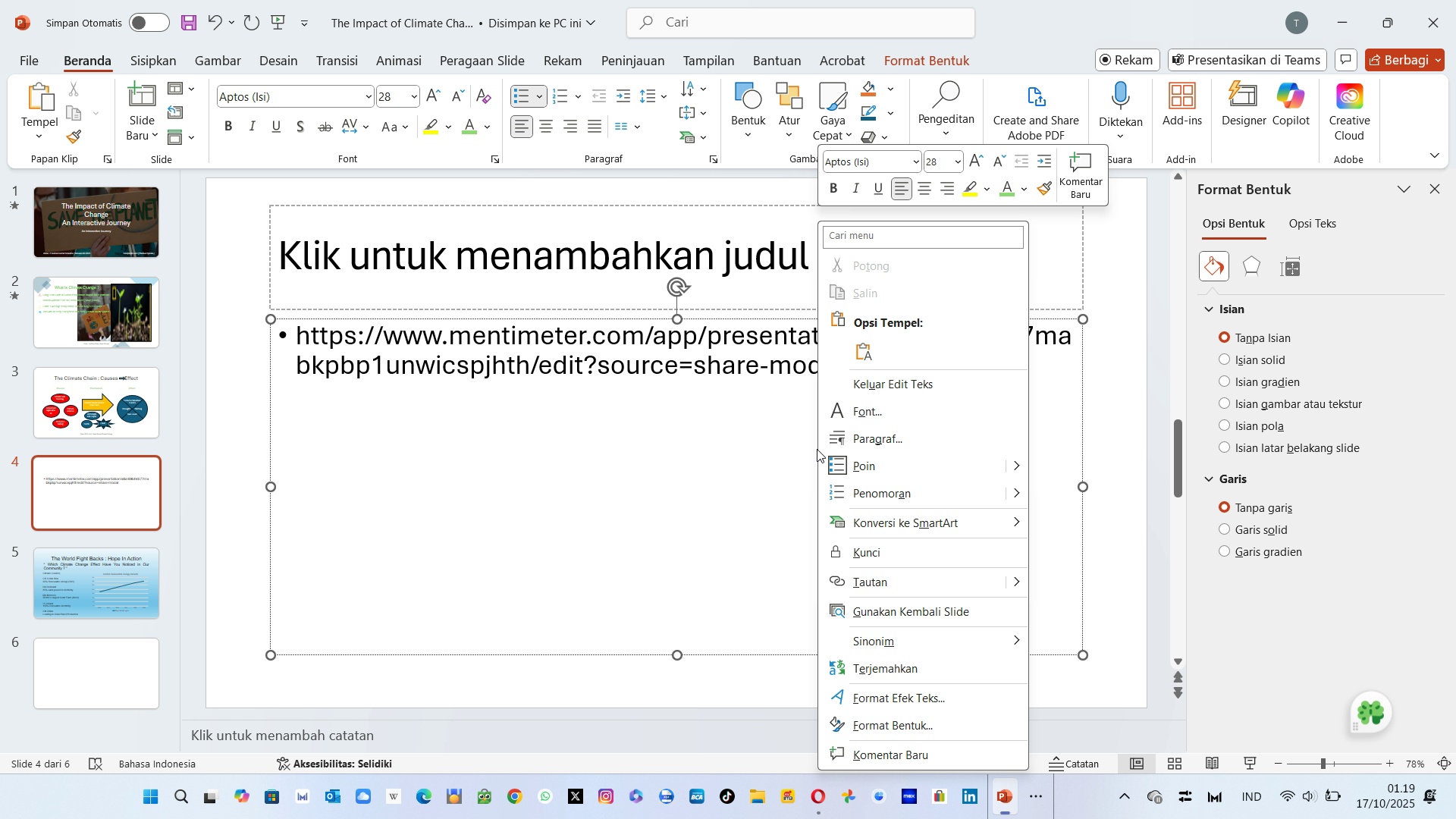 
left_click([682, 516])
 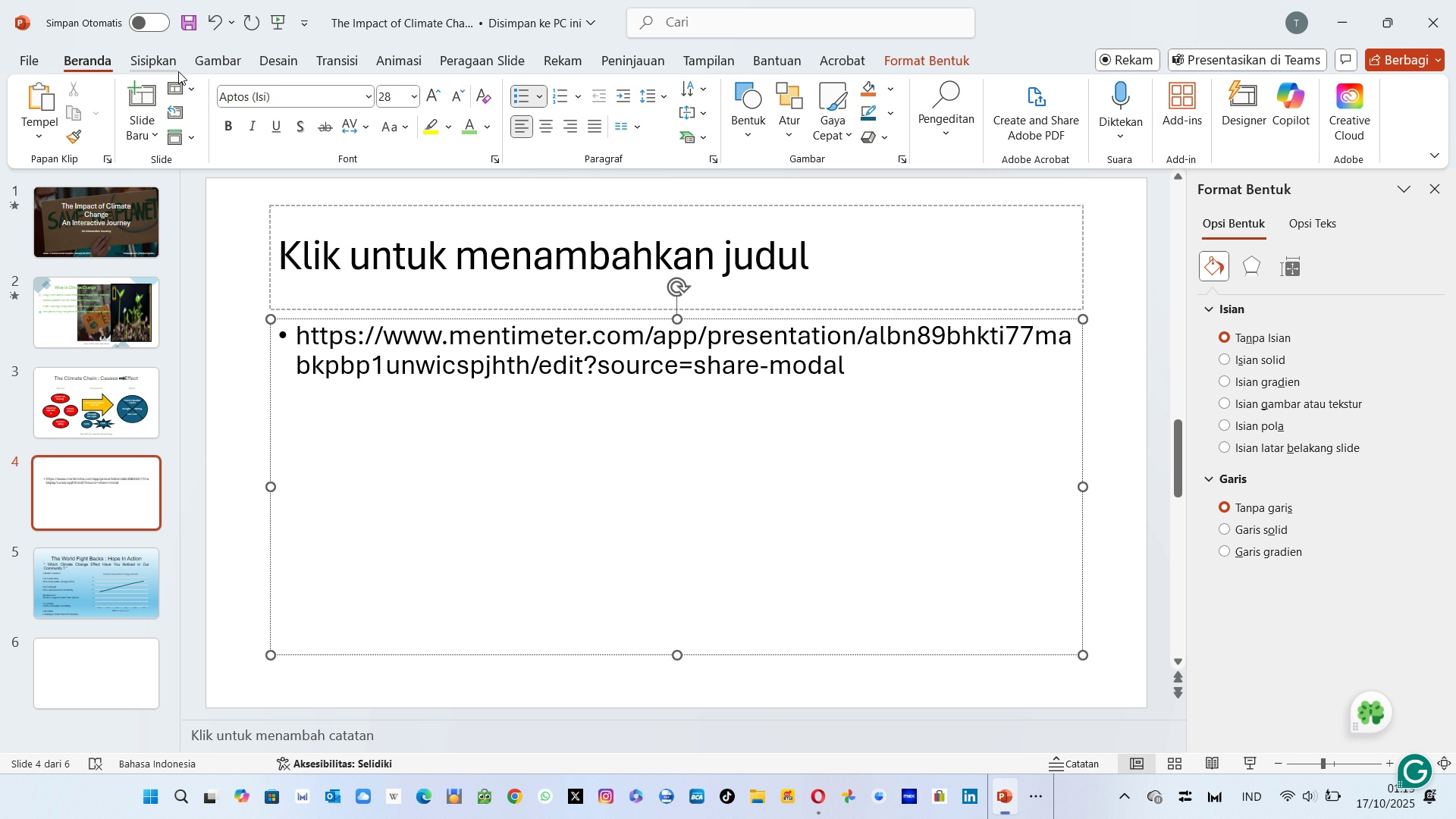 
left_click([157, 60])
 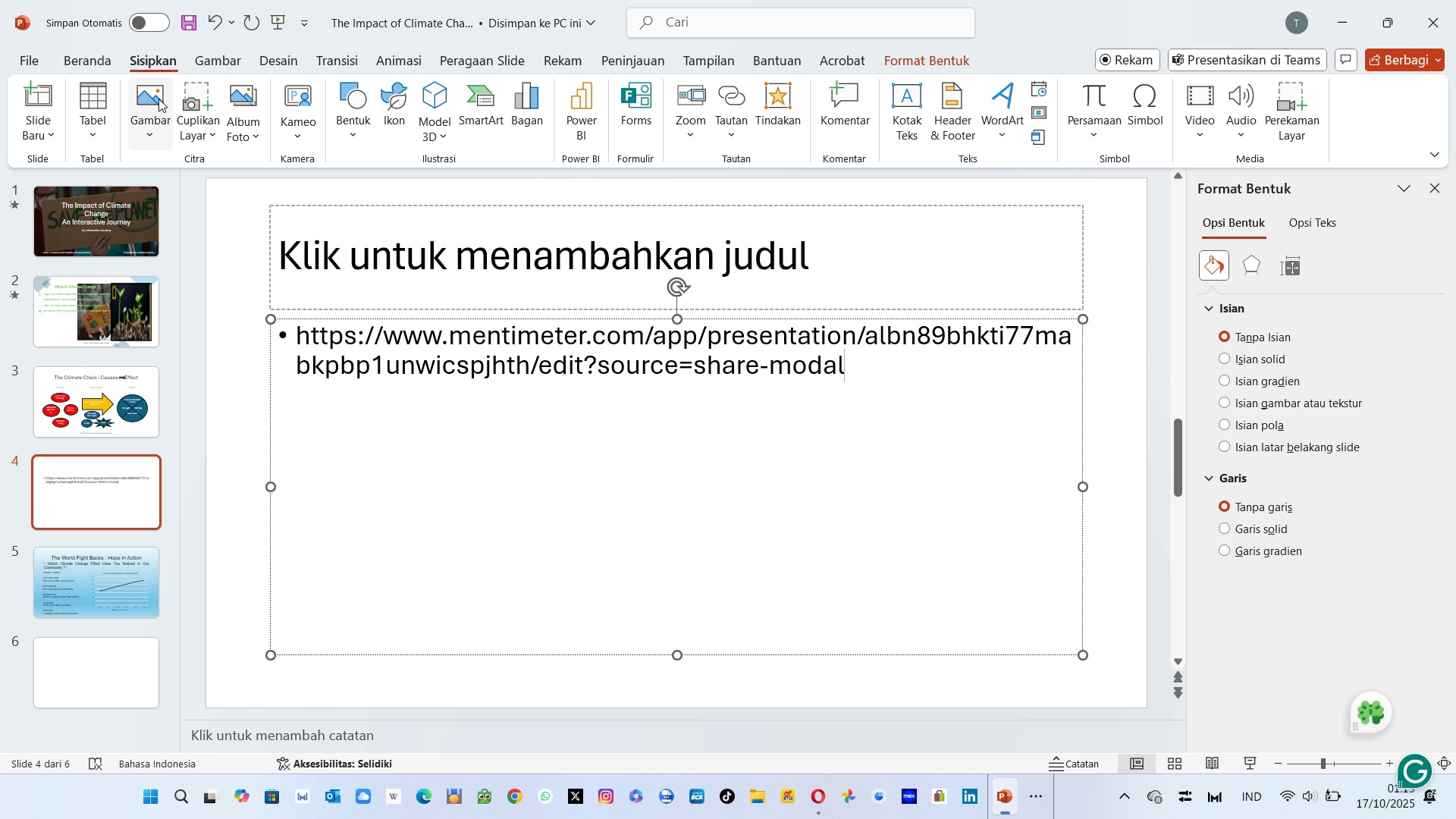 
left_click([158, 99])
 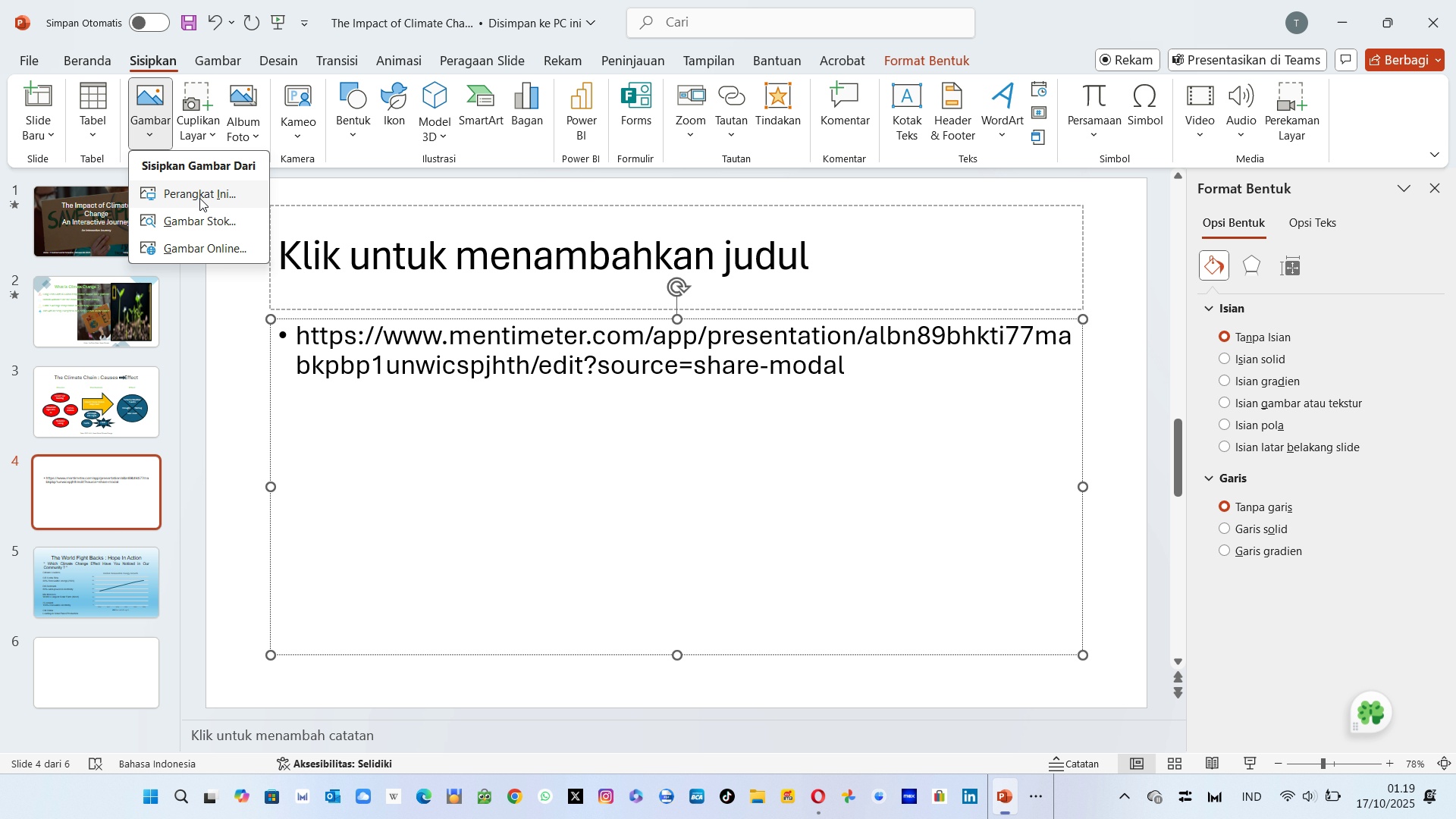 
left_click([199, 198])
 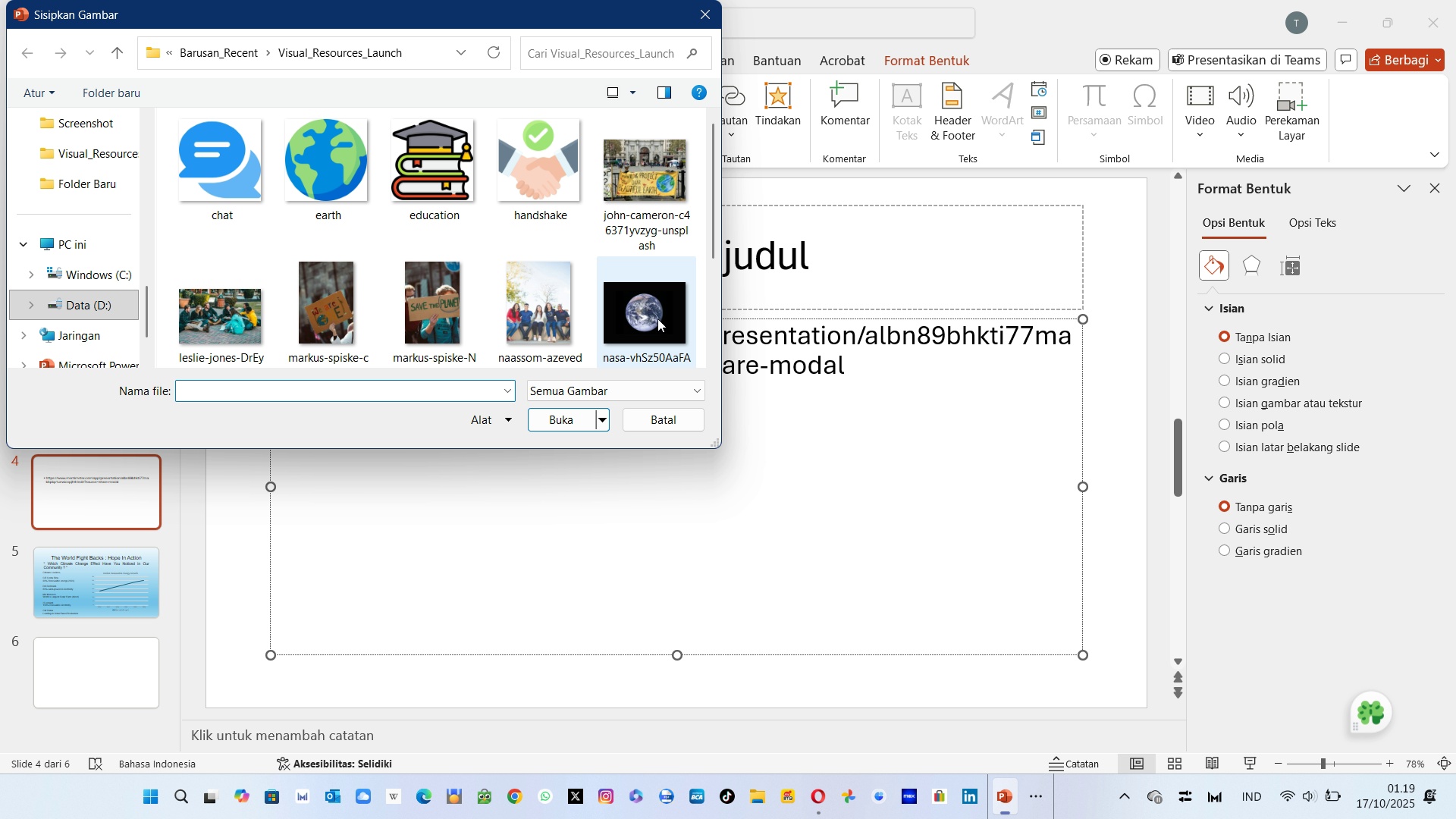 
left_click([657, 318])
 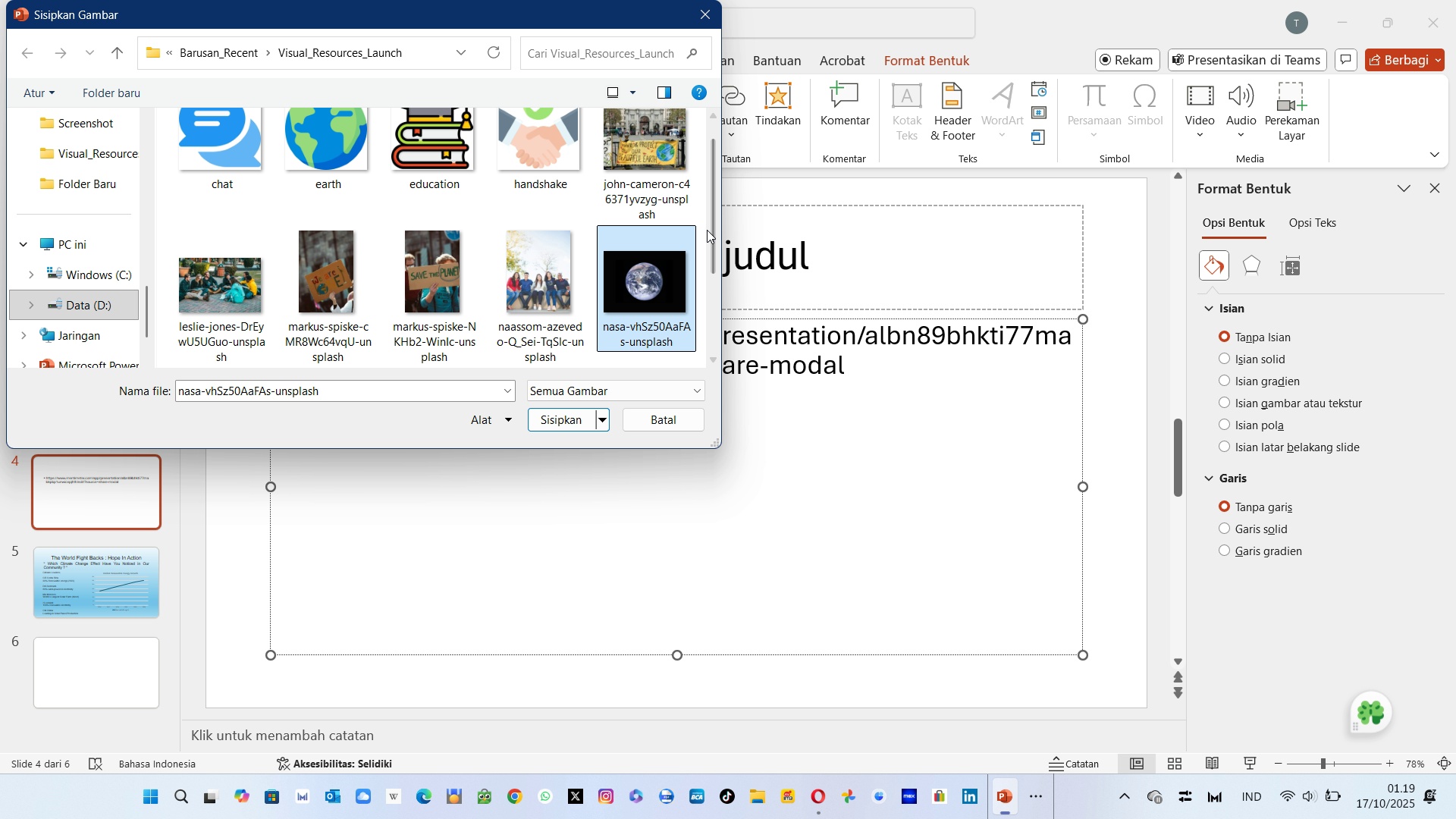 
left_click_drag(start_coordinate=[711, 221], to_coordinate=[729, 329])
 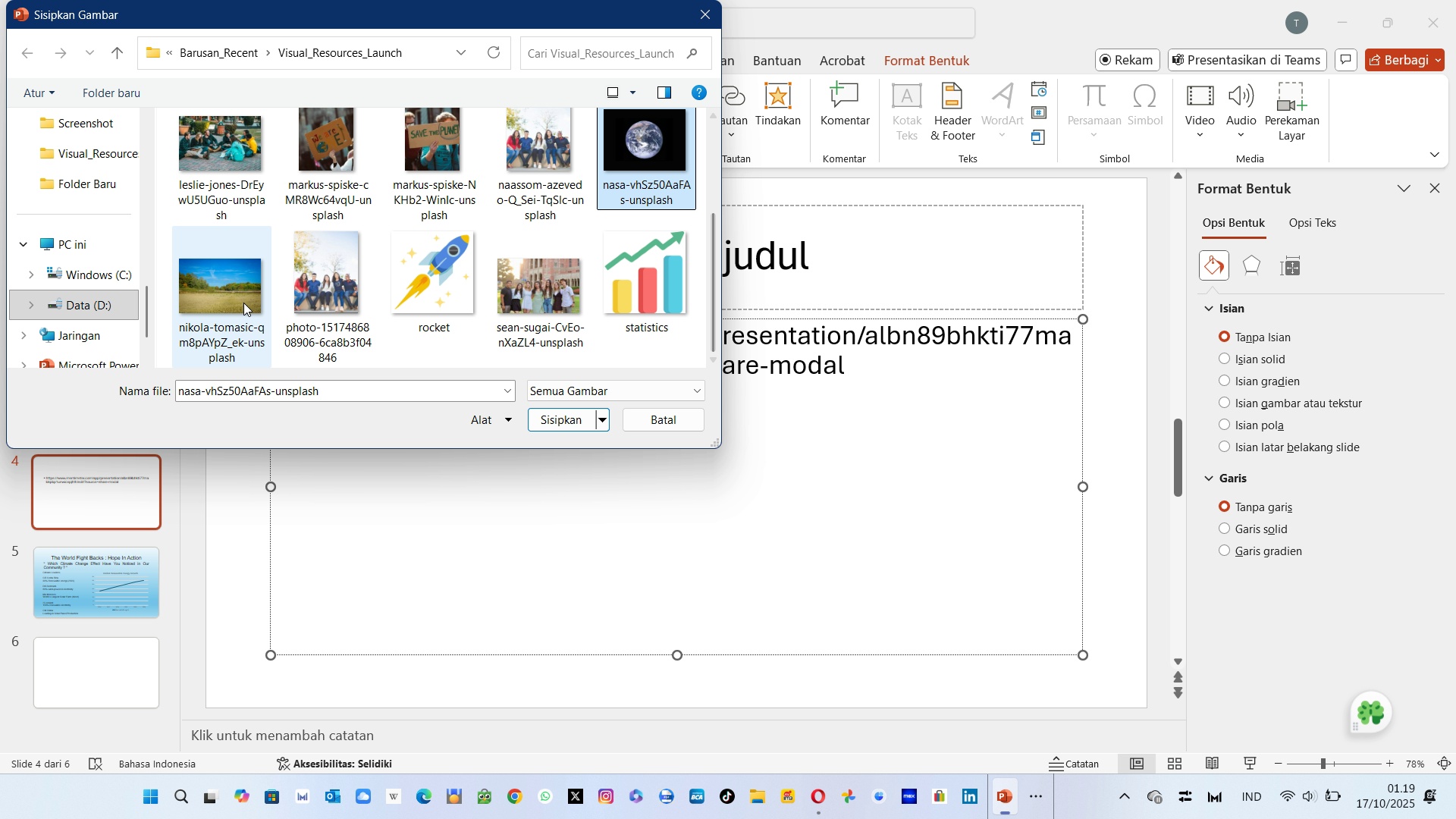 
left_click([243, 303])
 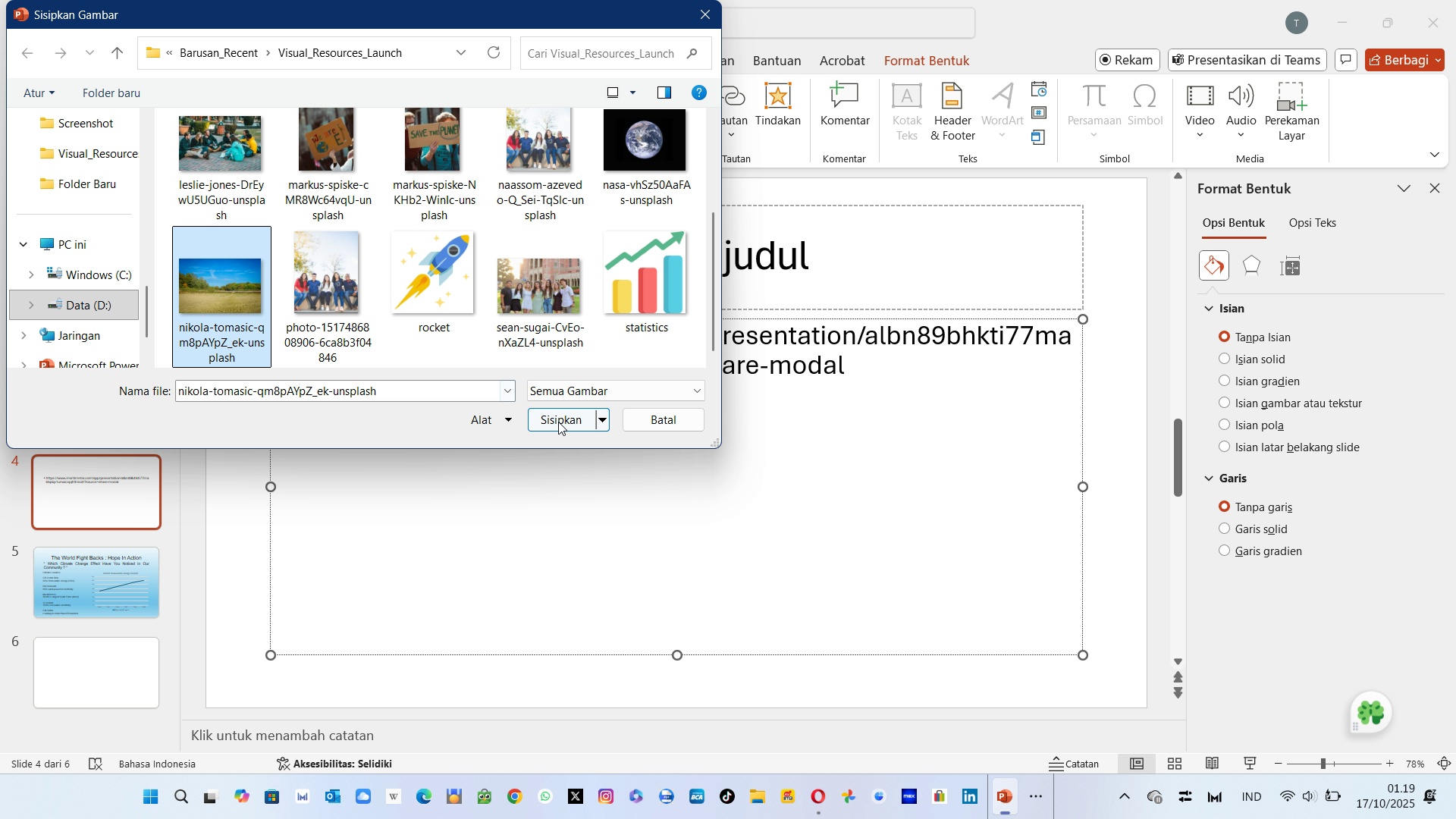 
left_click([558, 422])
 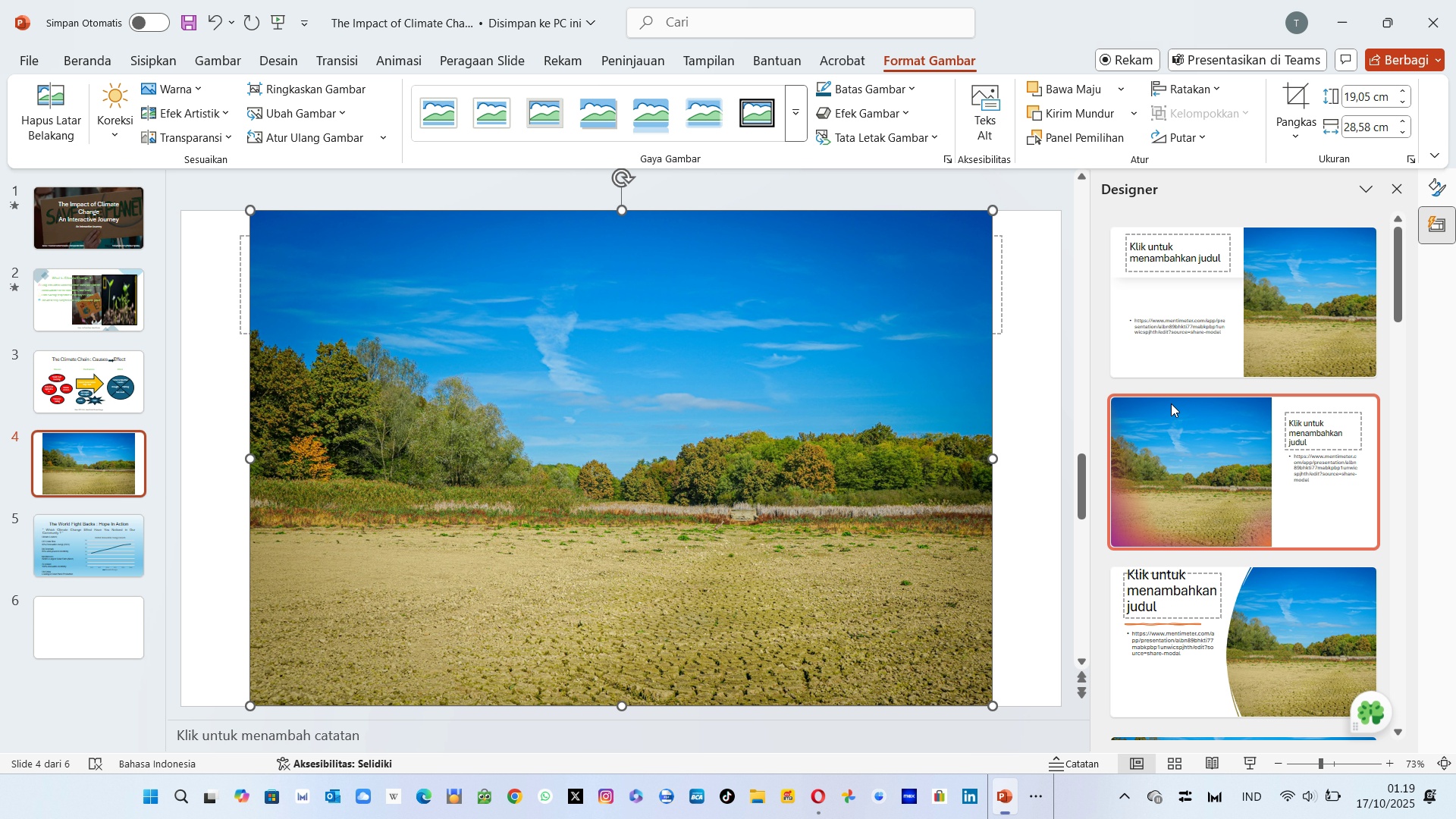 
wait(5.36)
 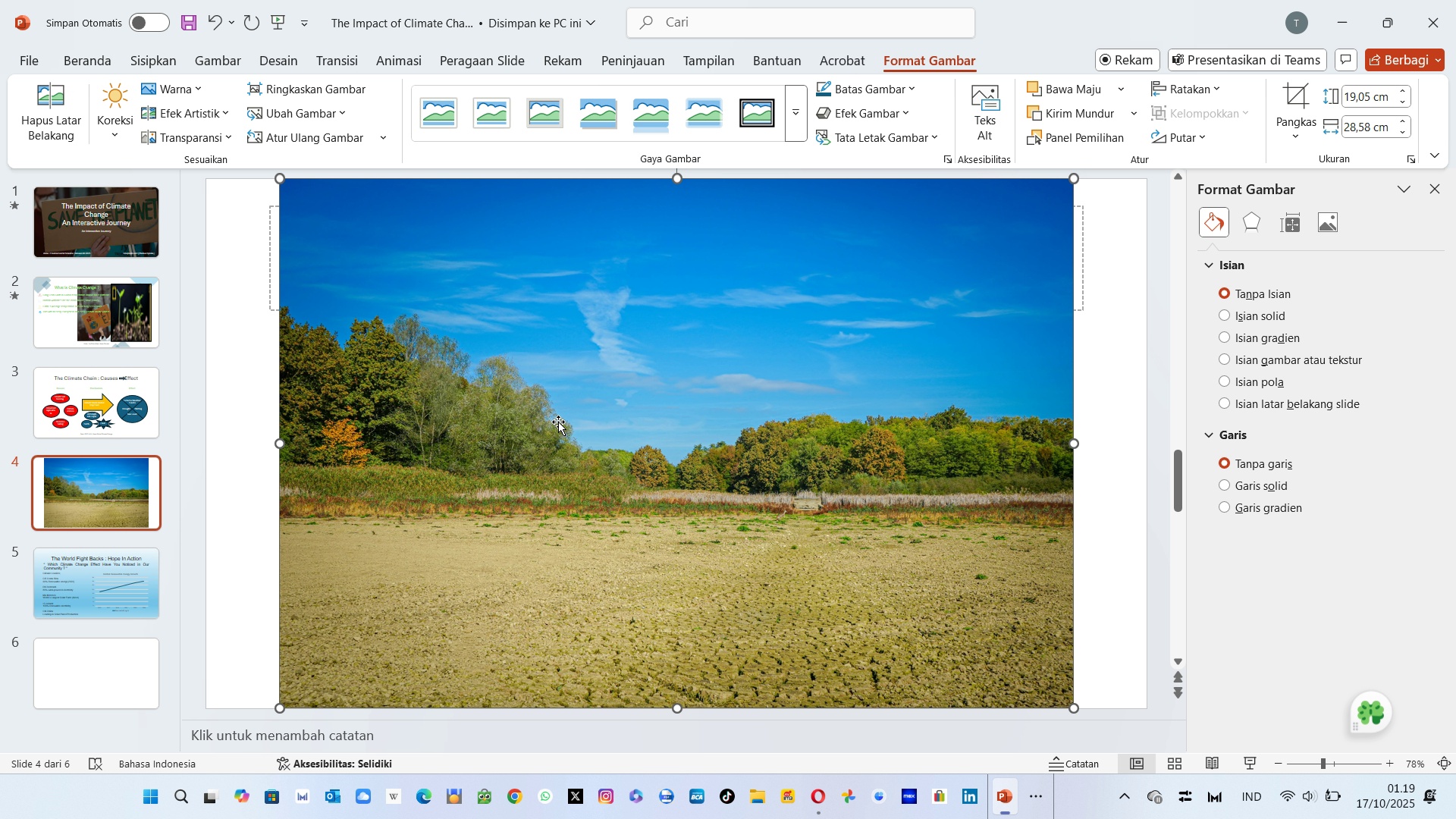 
scroll: coordinate [1246, 563], scroll_direction: down, amount: 12.0
 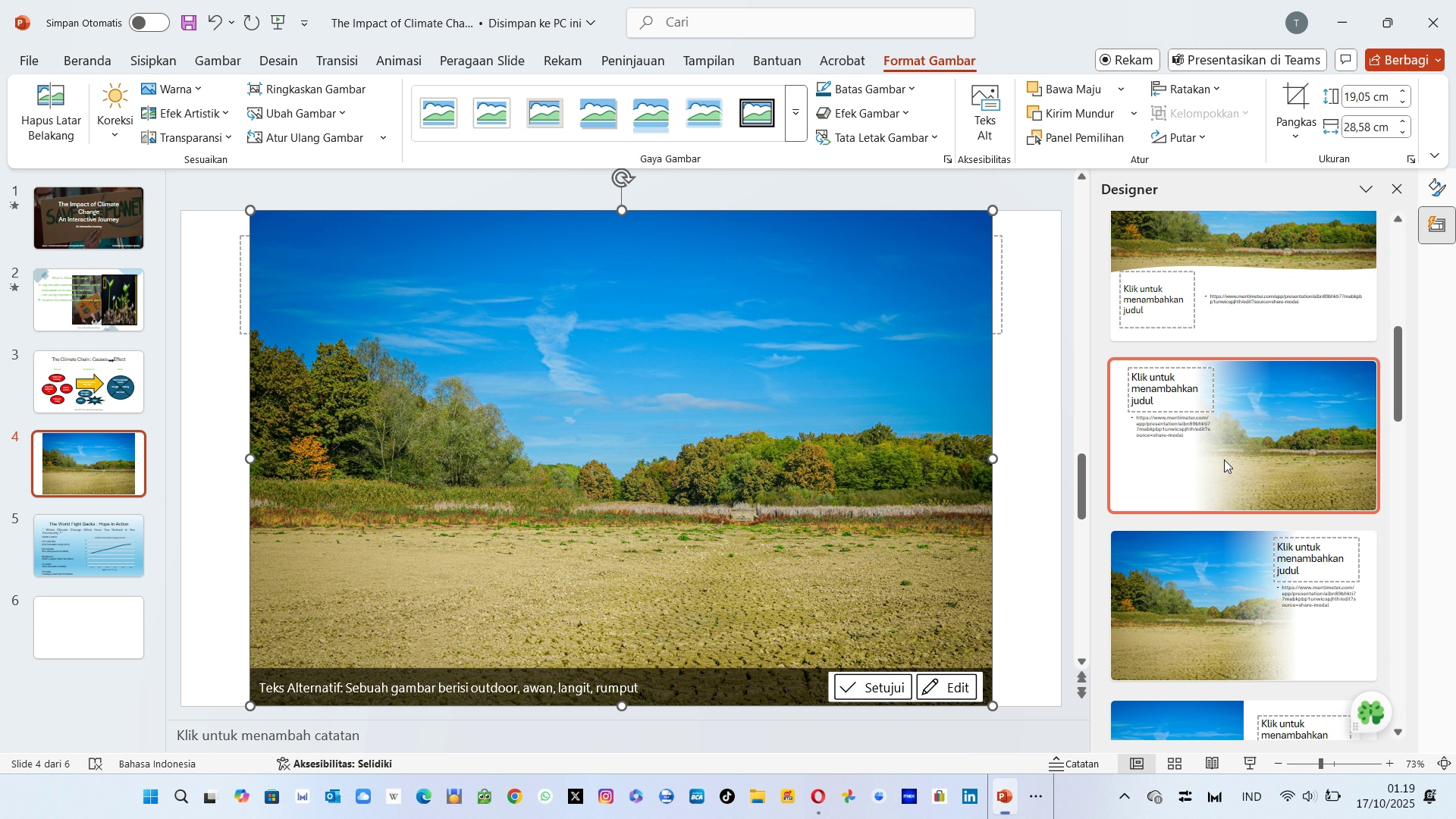 
left_click([1255, 607])
 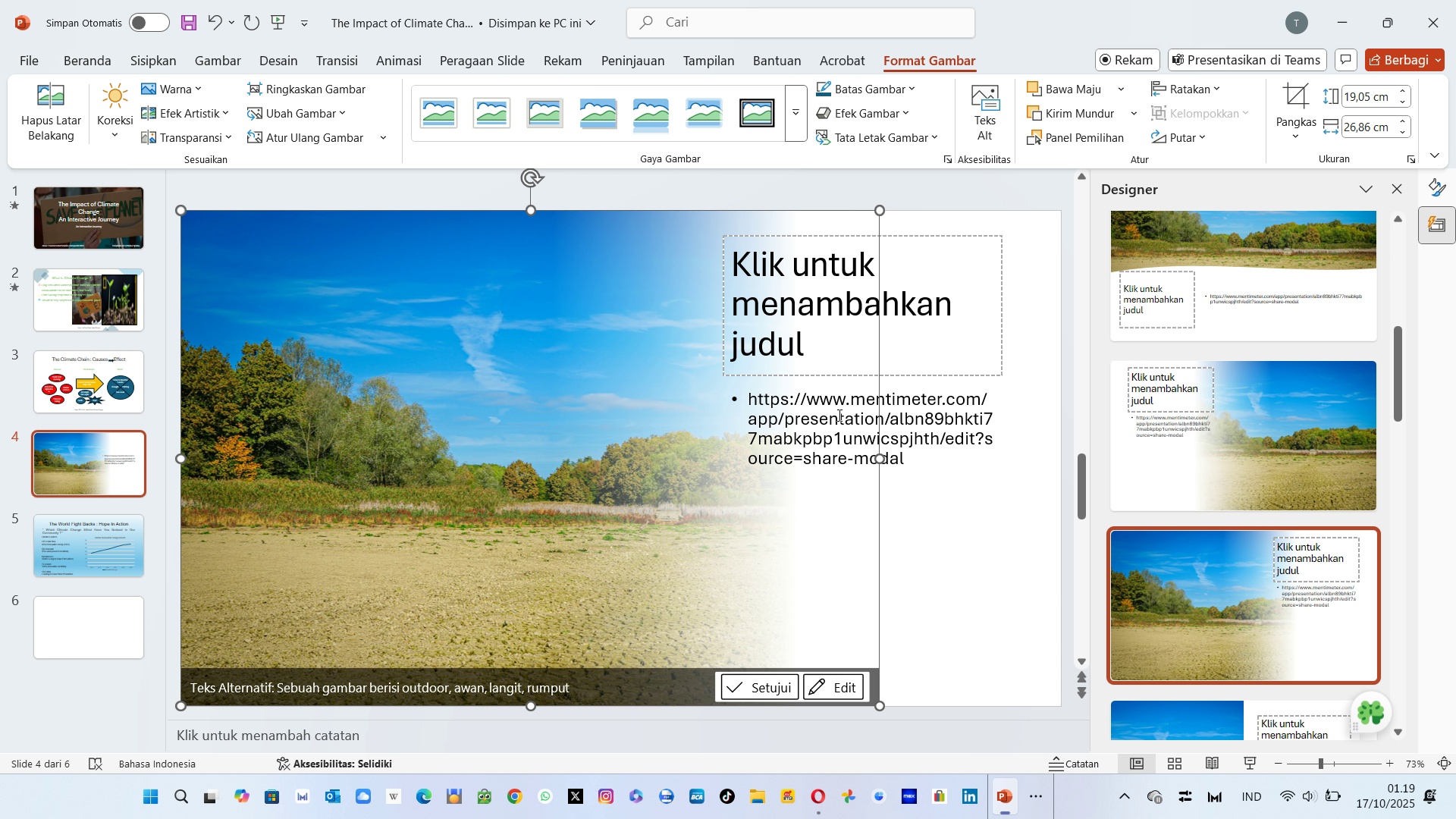 
left_click([838, 415])
 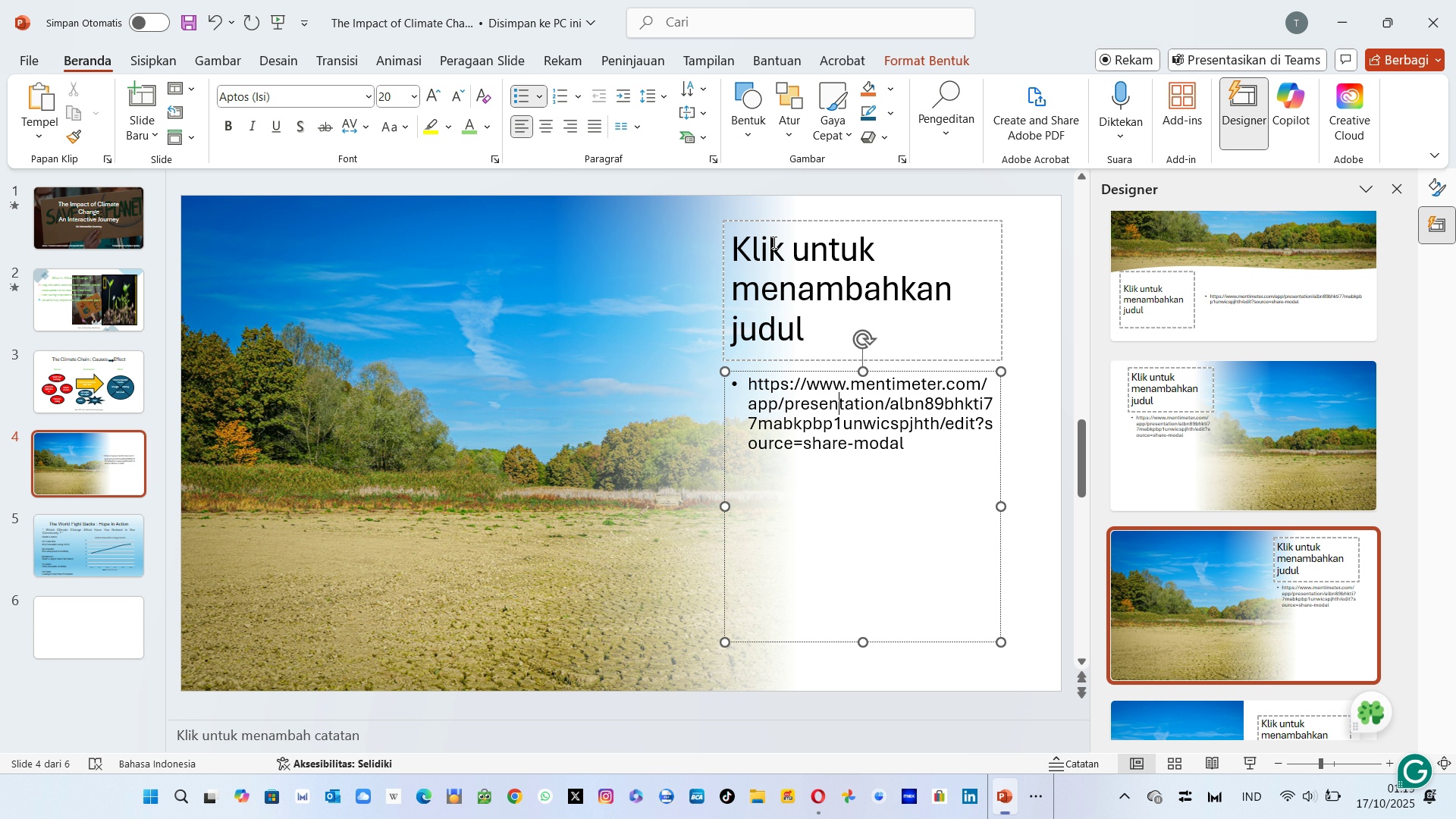 
left_click([773, 242])
 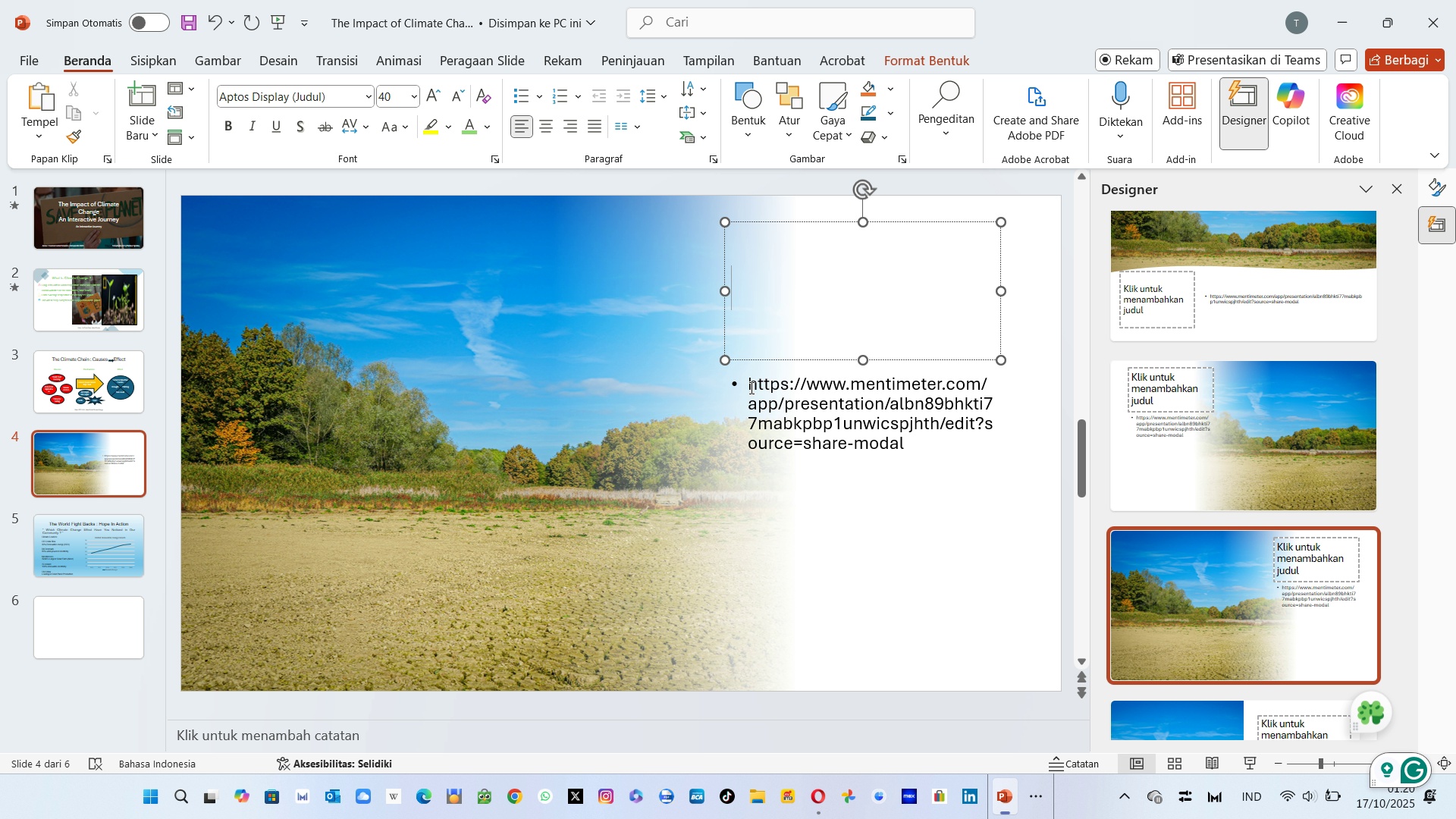 
wait(6.84)
 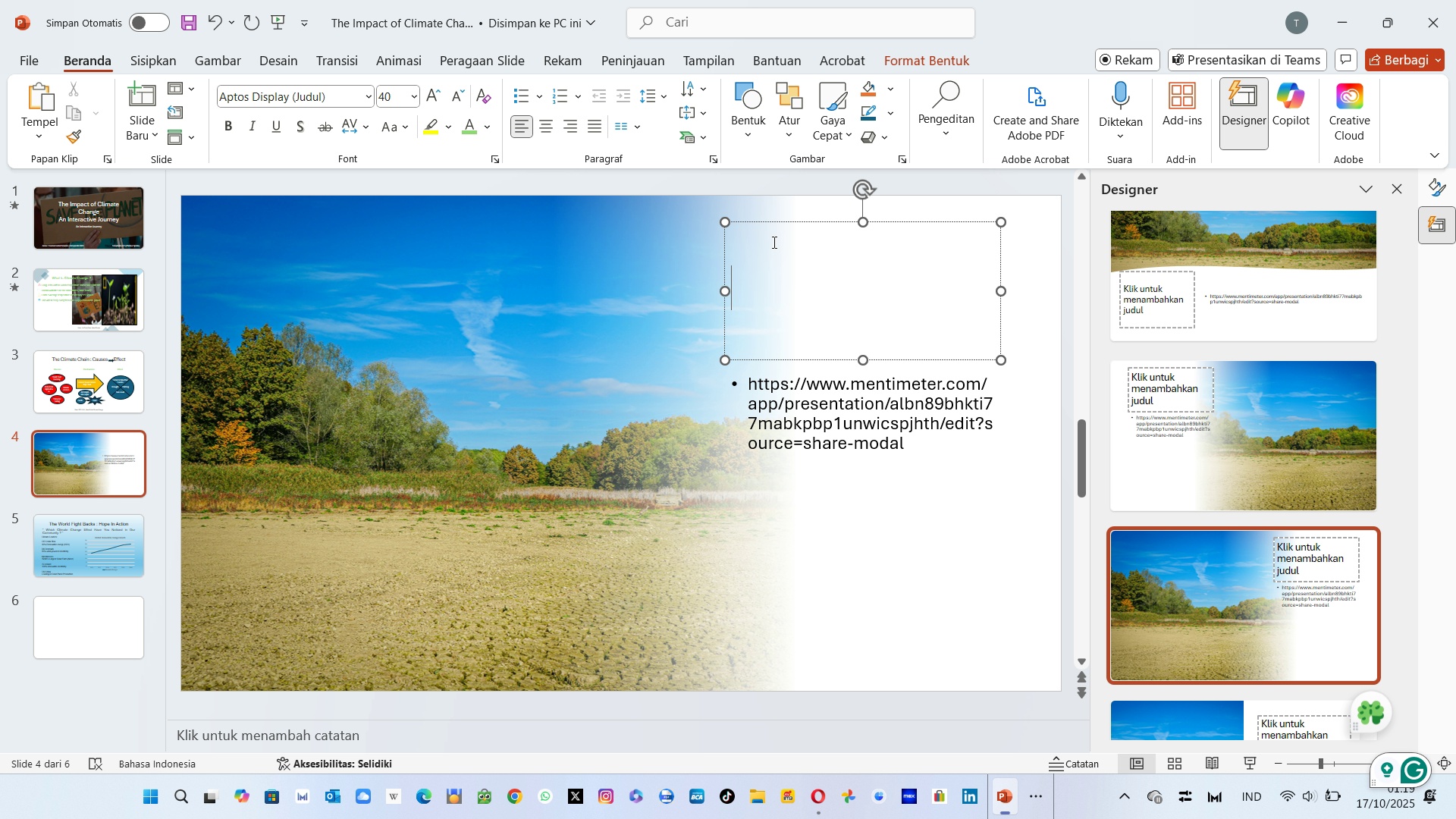 
type(Personal Impact)
 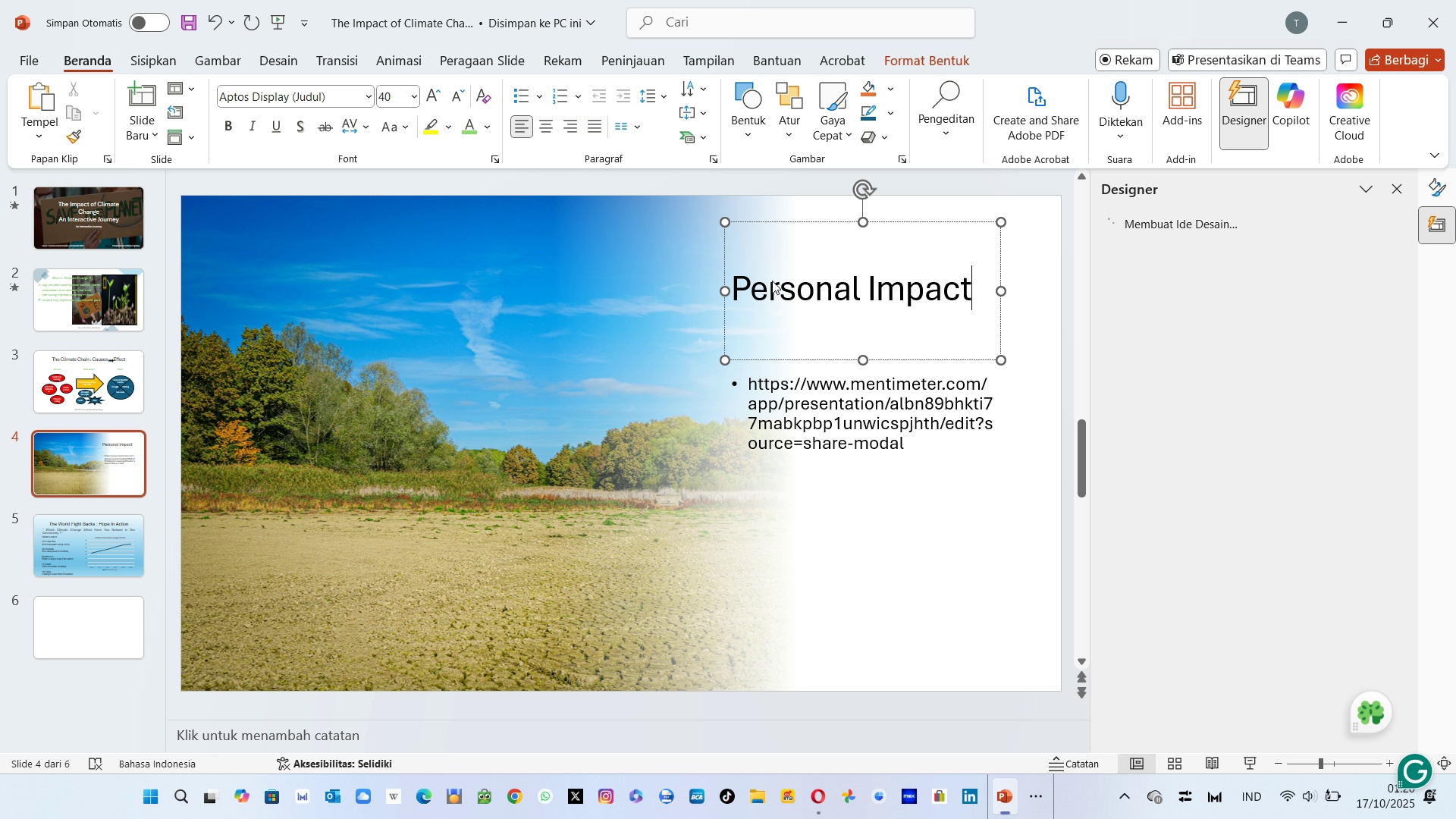 
hold_key(key=ShiftLeft, duration=0.35)
 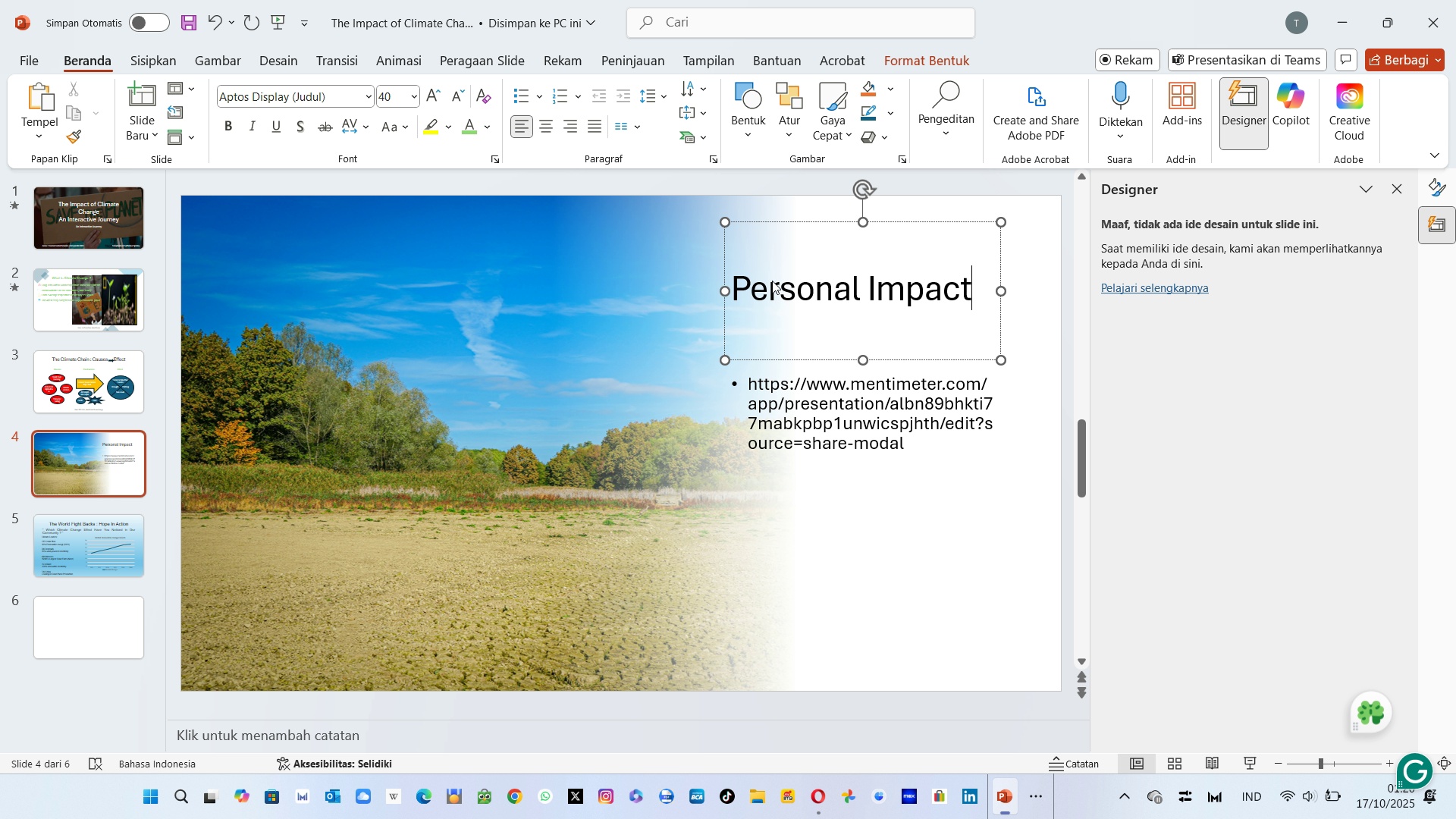 
key(Enter)
 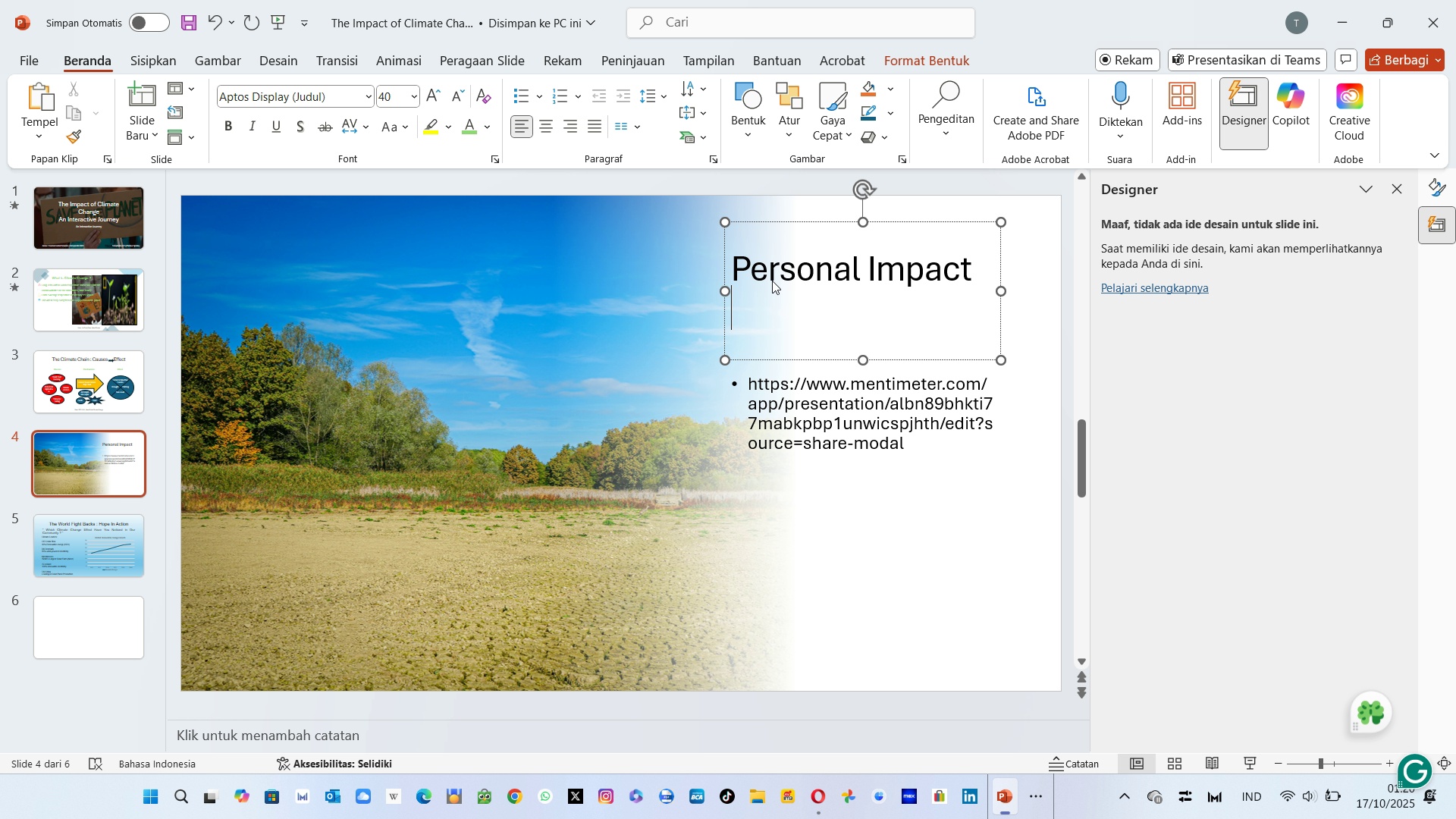 
key(Shift+9)
 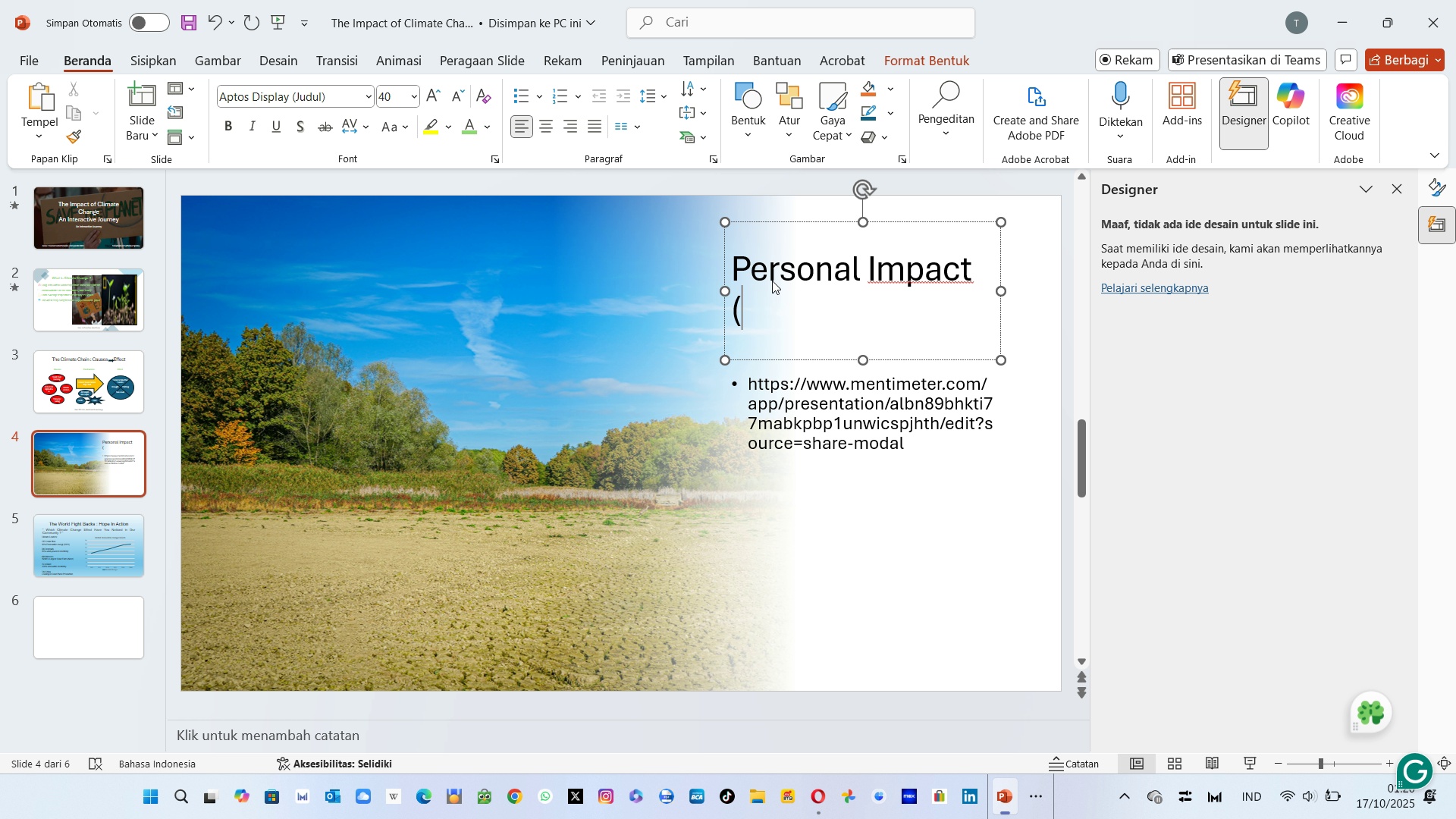 
type(Interactive Auiz)
key(Backspace)
key(Backspace)
key(Backspace)
key(Backspace)
type(Quiz))
 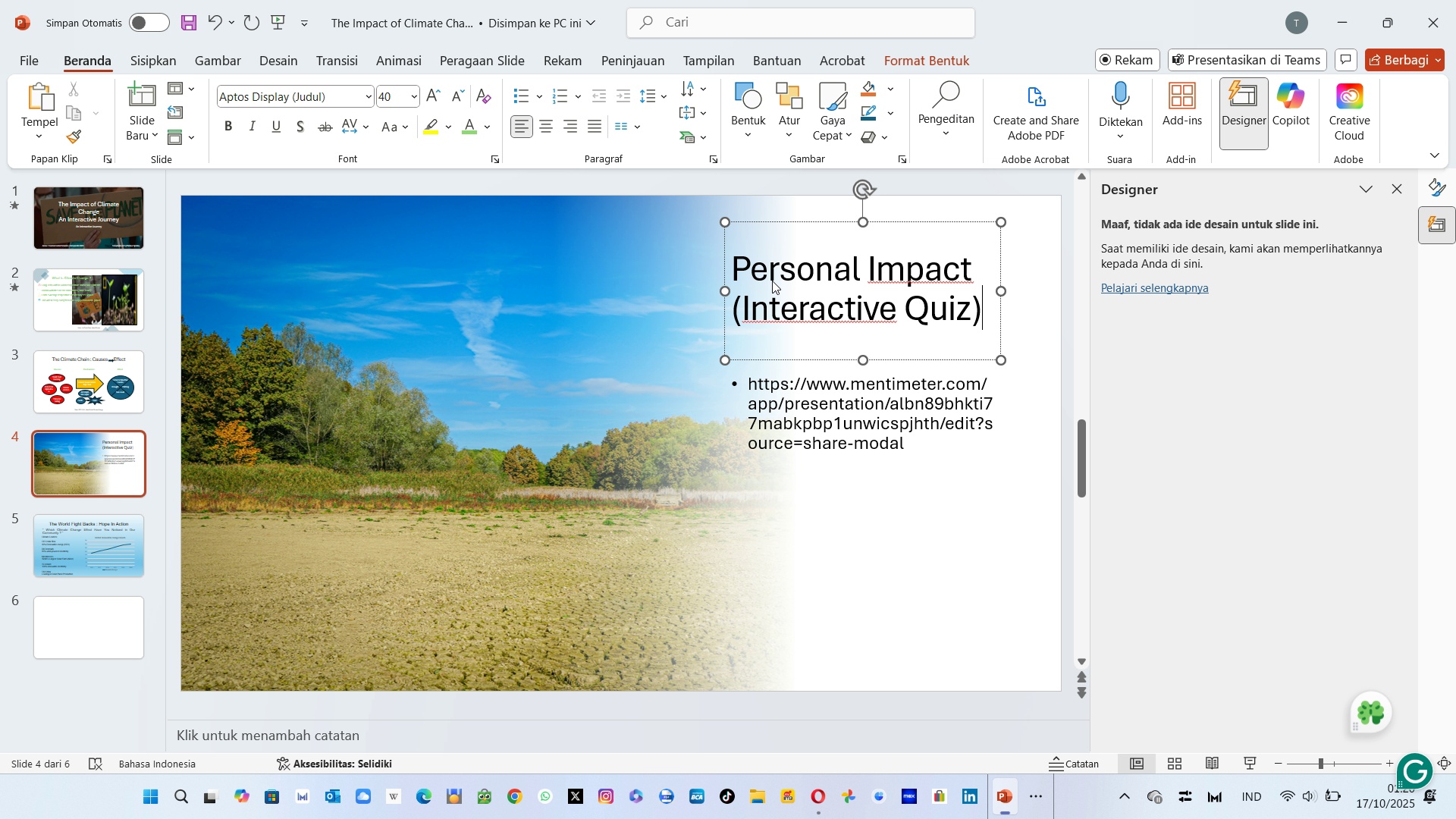 
left_click([767, 399])
 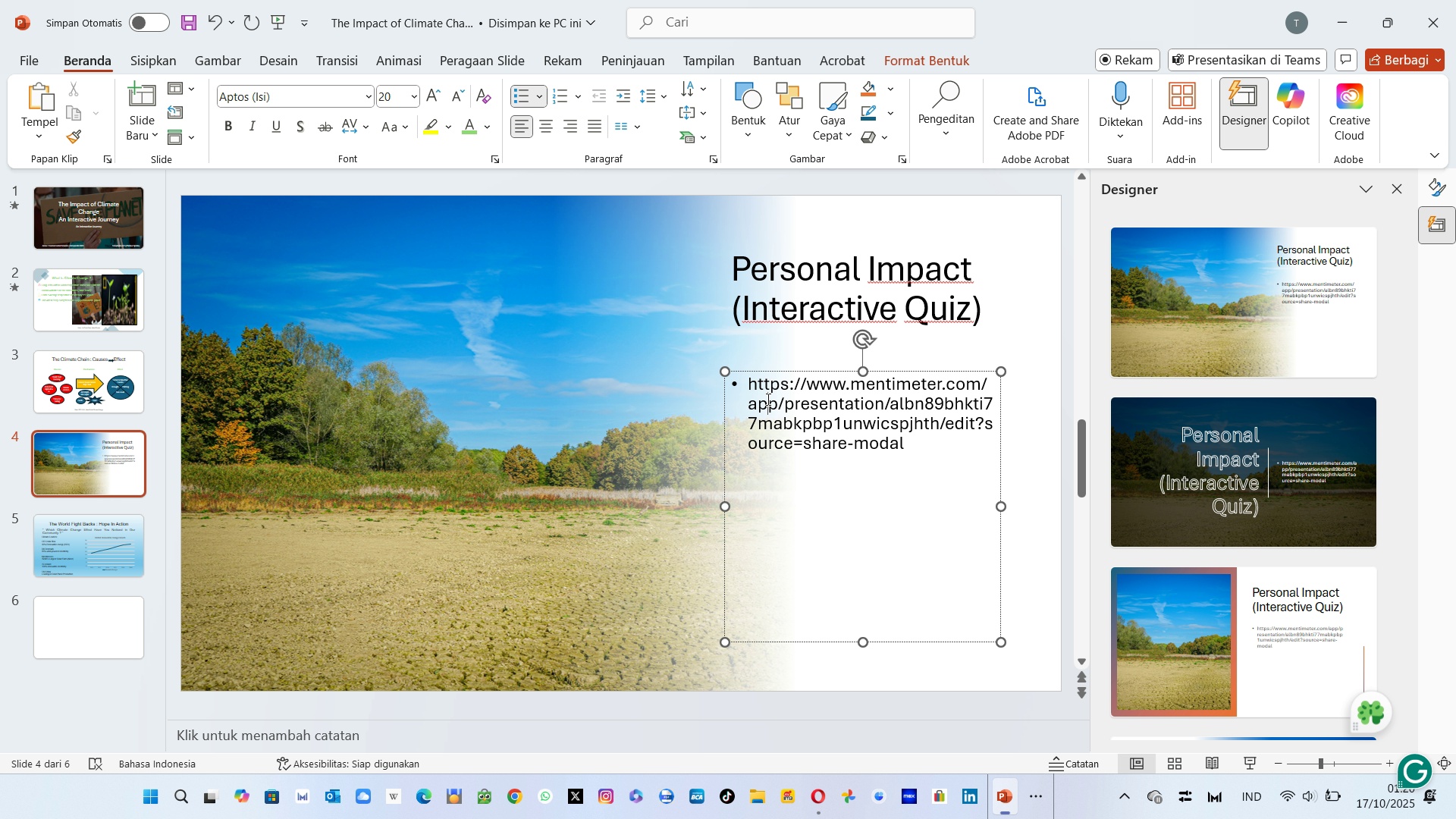 
wait(20.82)
 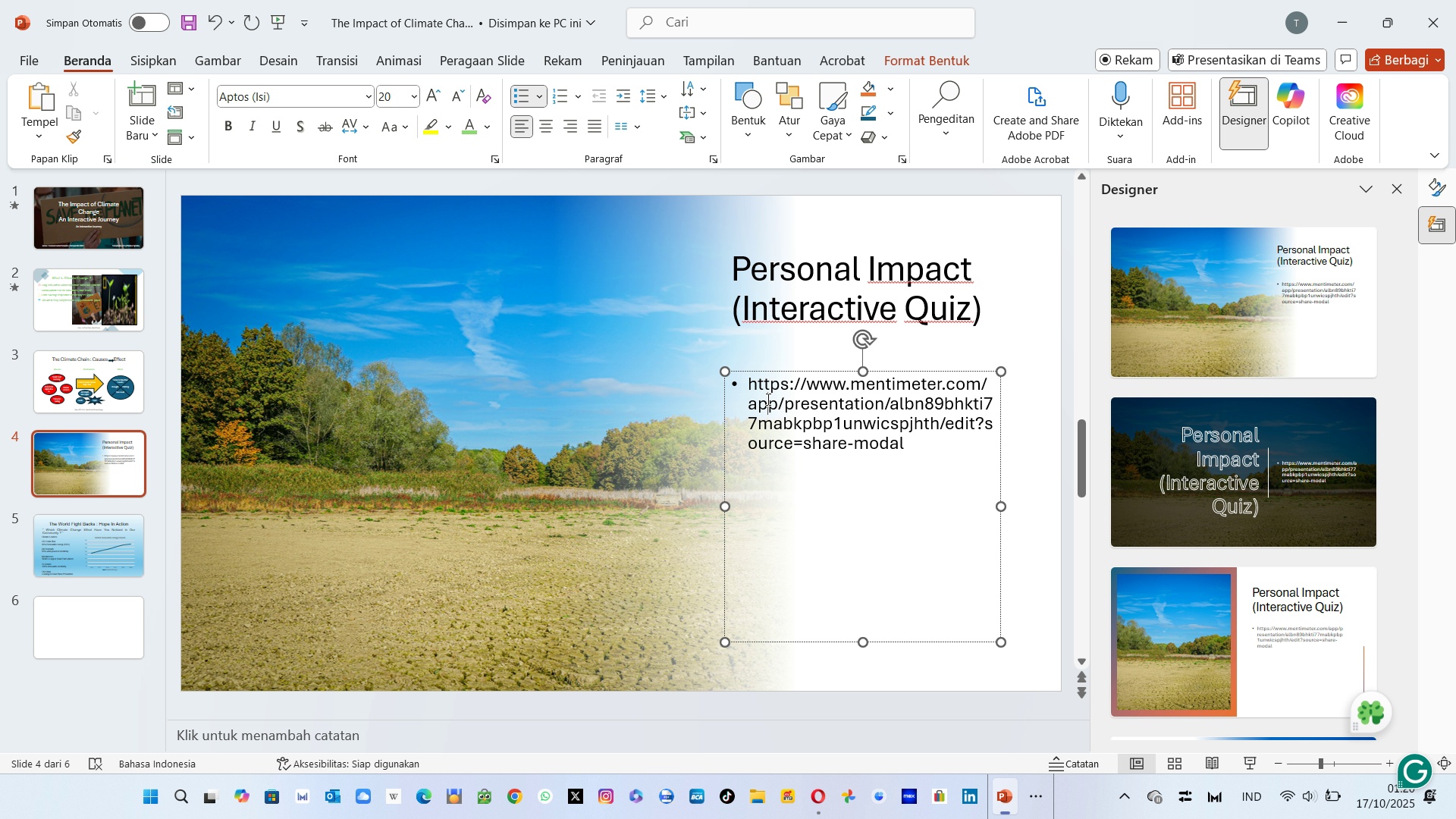 
left_click([753, 380])
 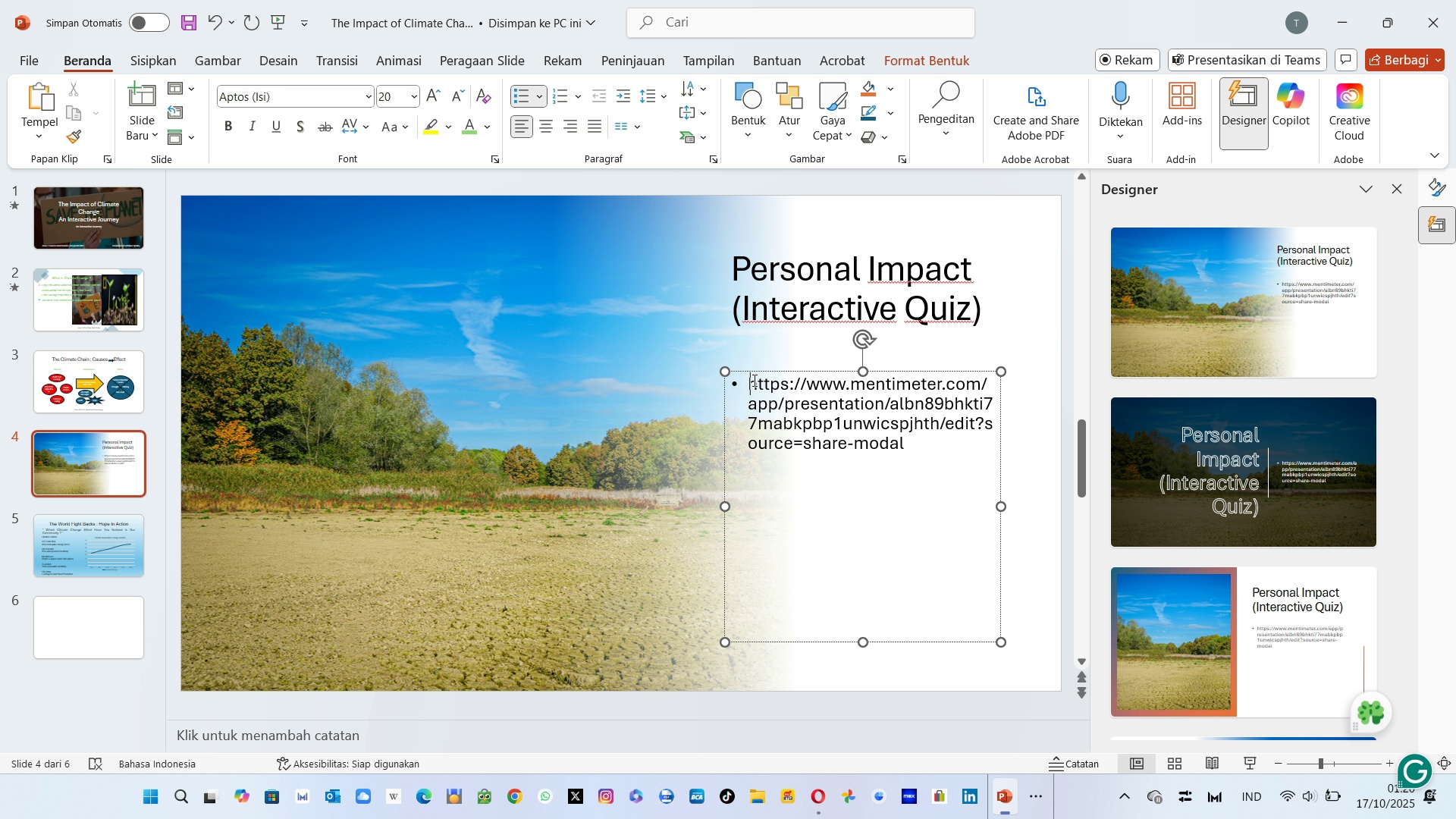 
key(ArrowLeft)
 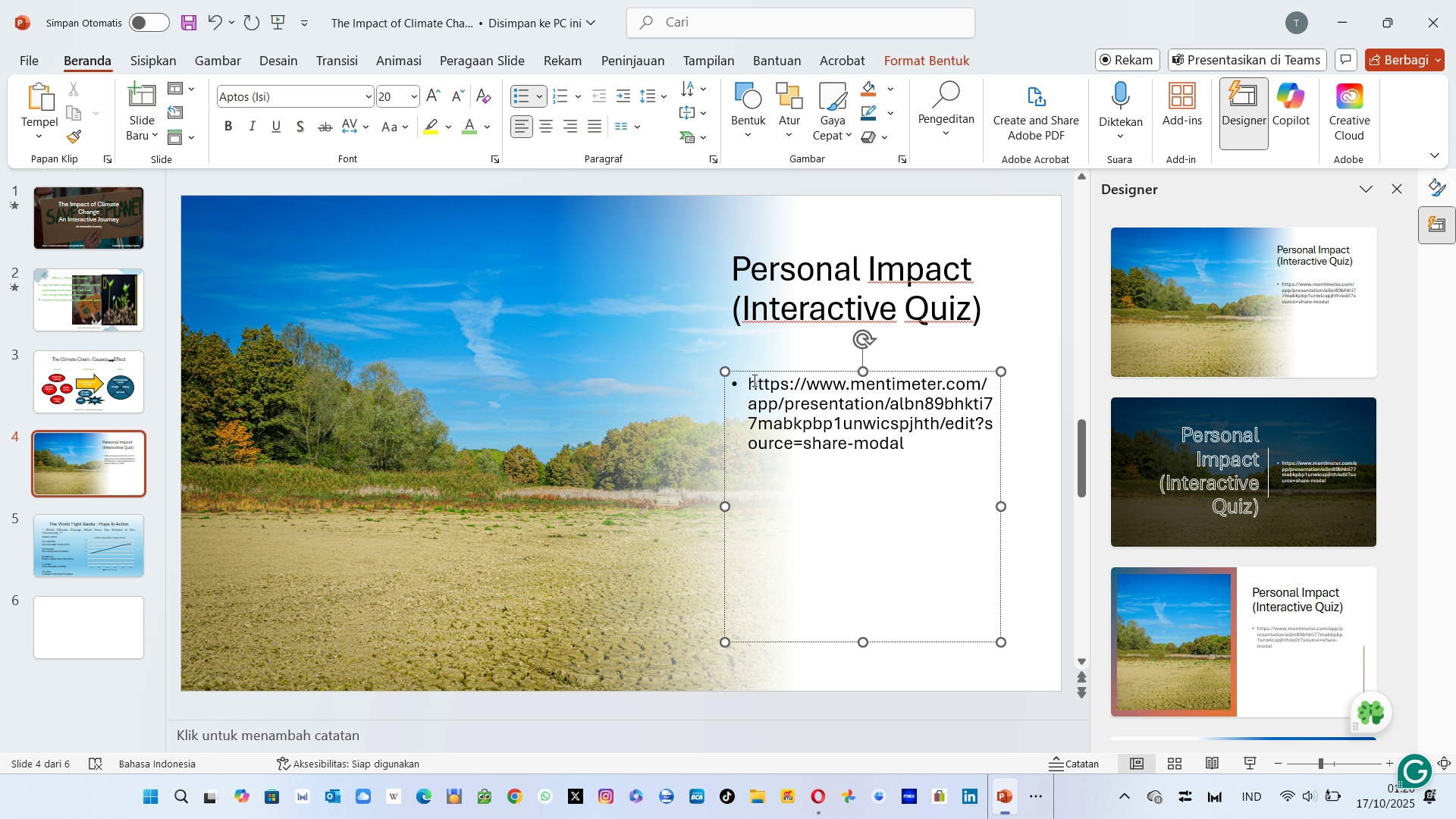 
key(Shift+Enter)
 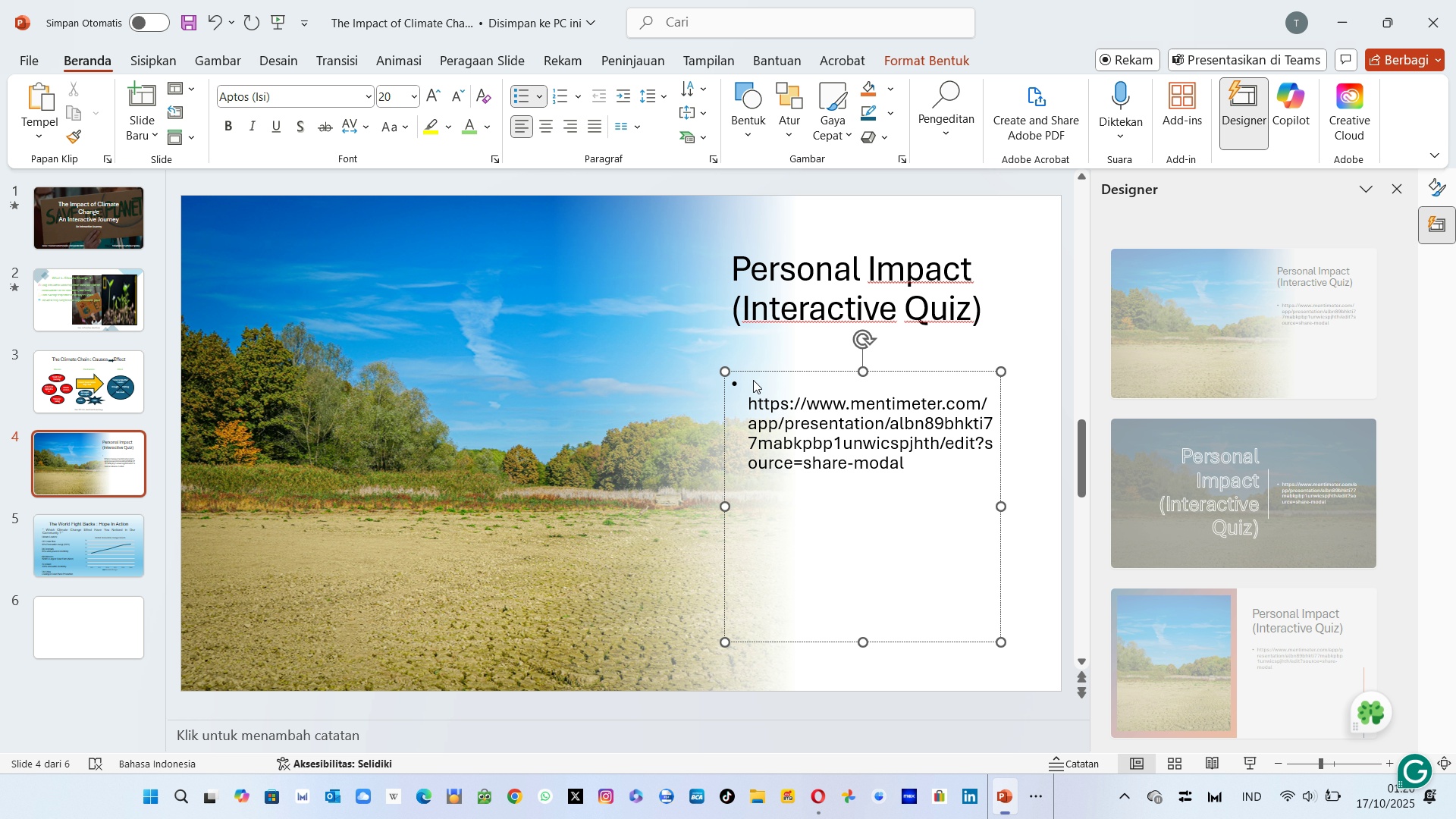 
key(Backspace)
 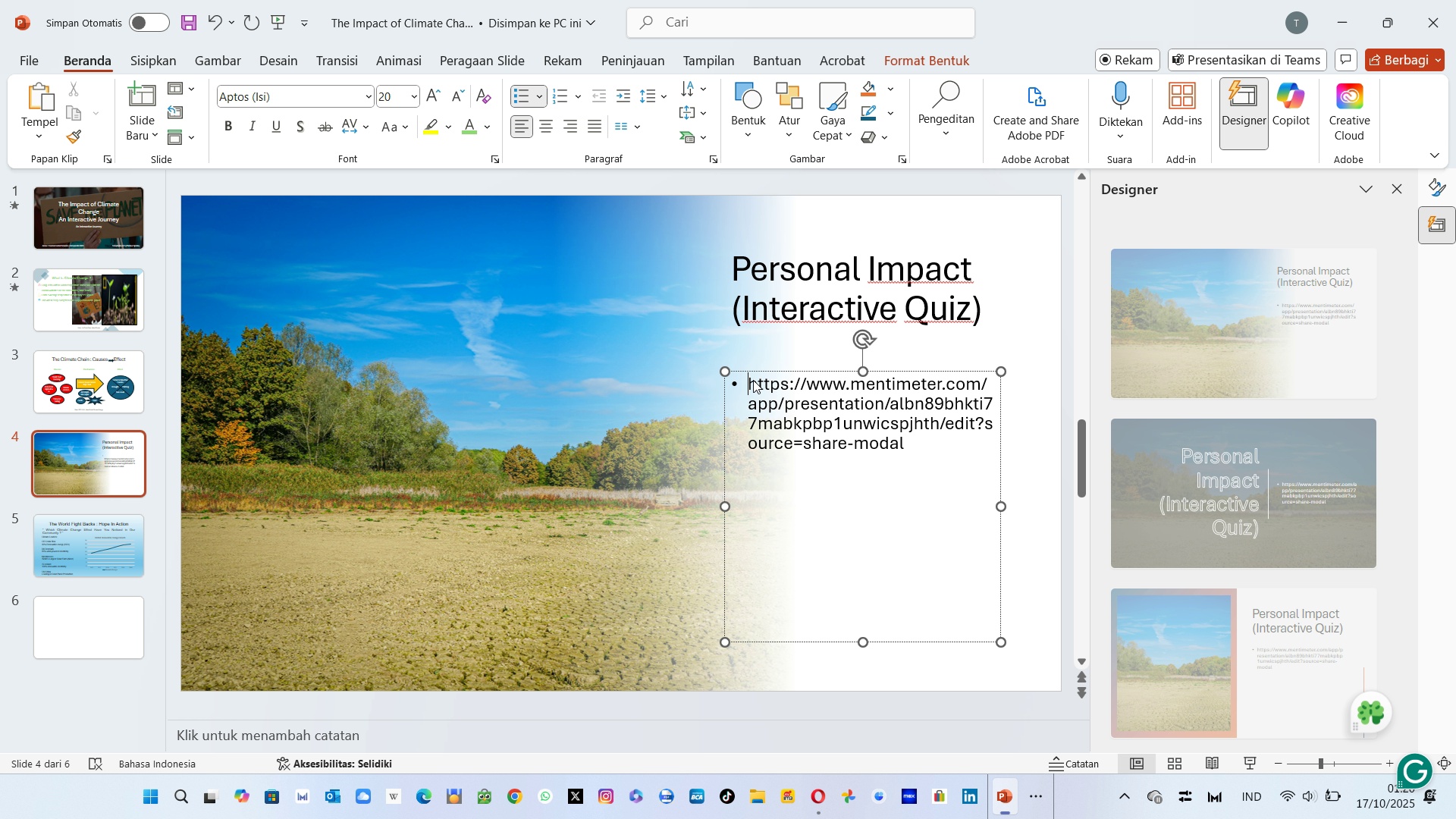 
key(Backspace)
 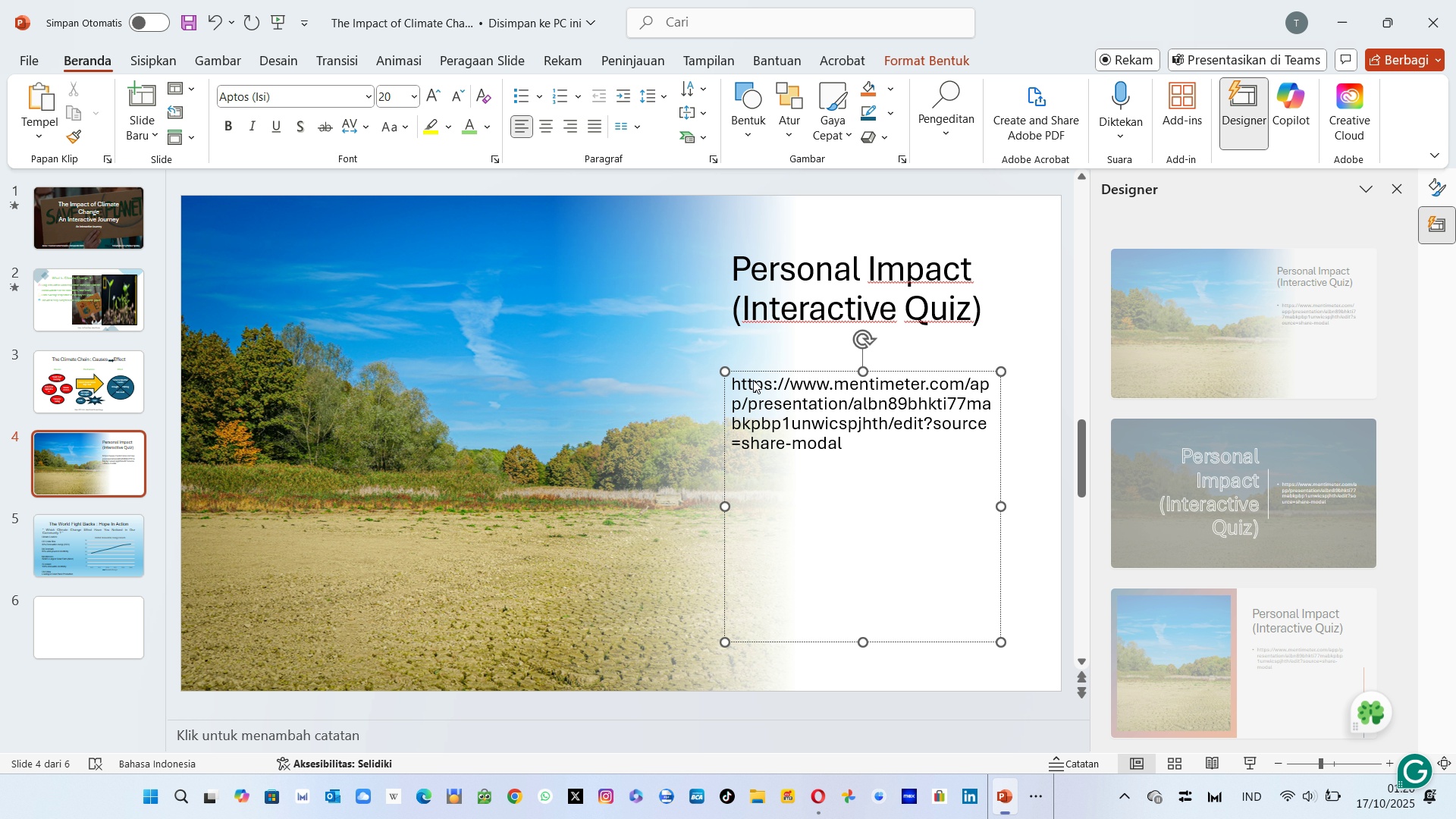 
key(Enter)
 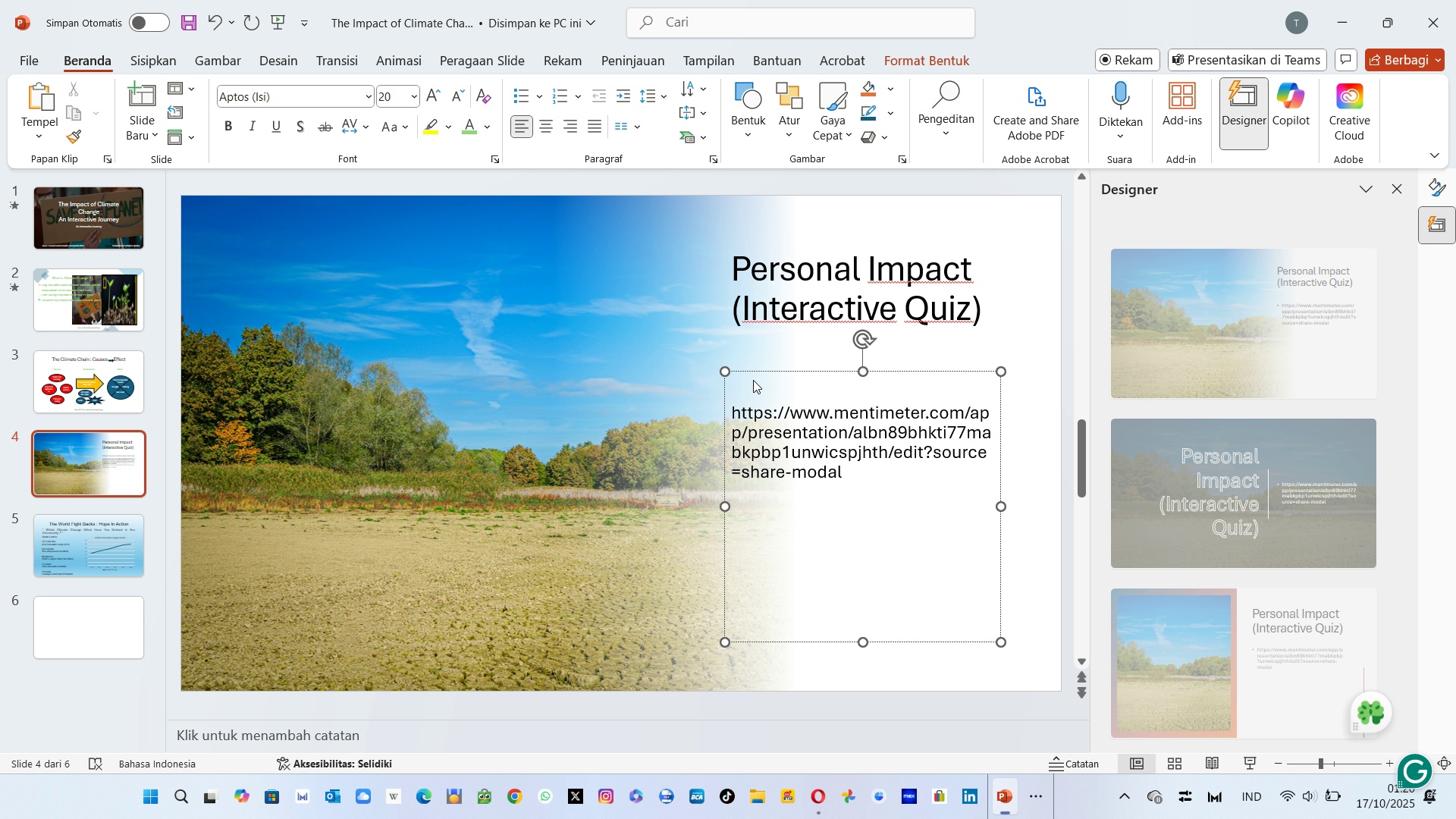 
key(ArrowUp)
 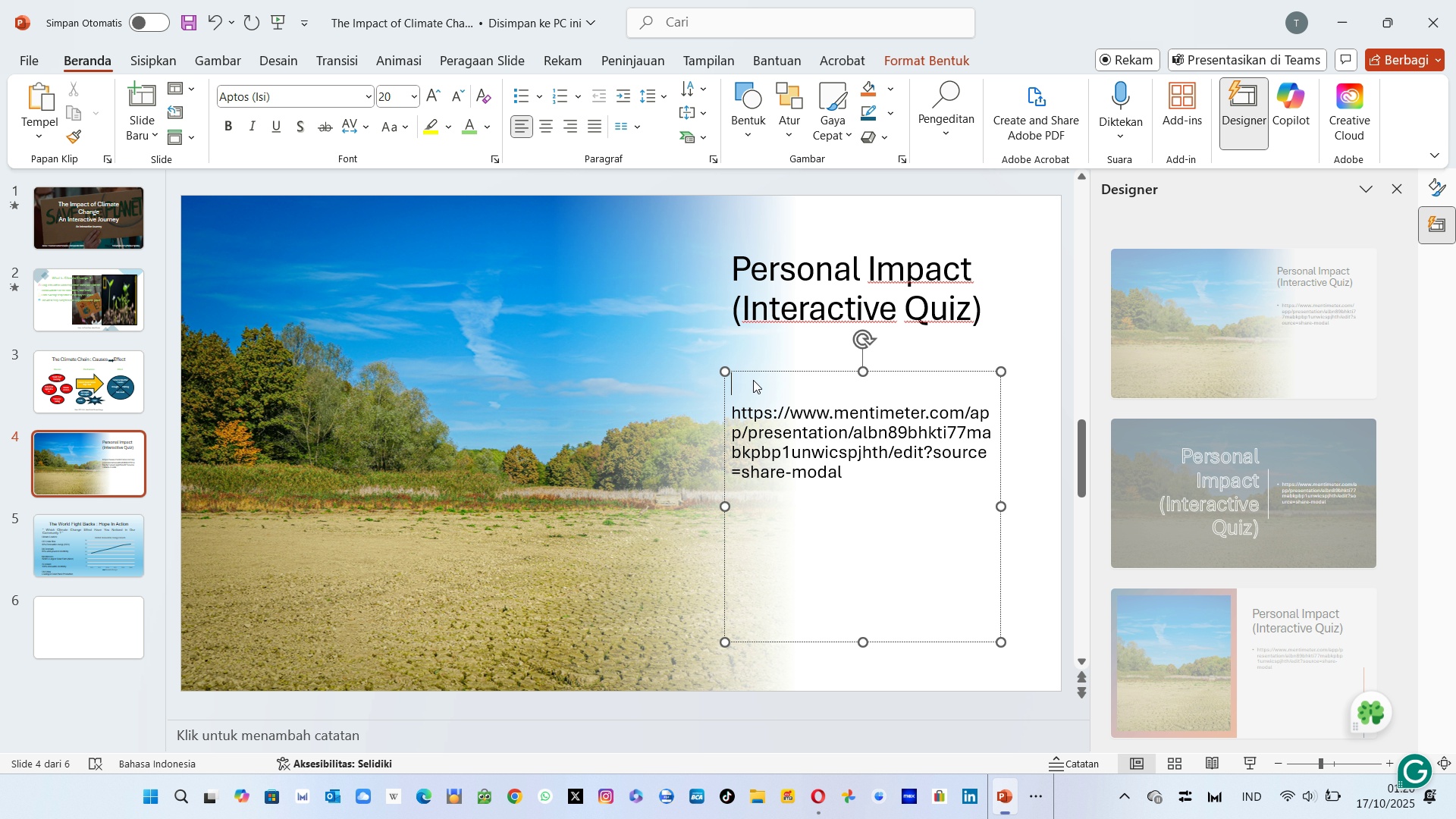 
type(Link )
 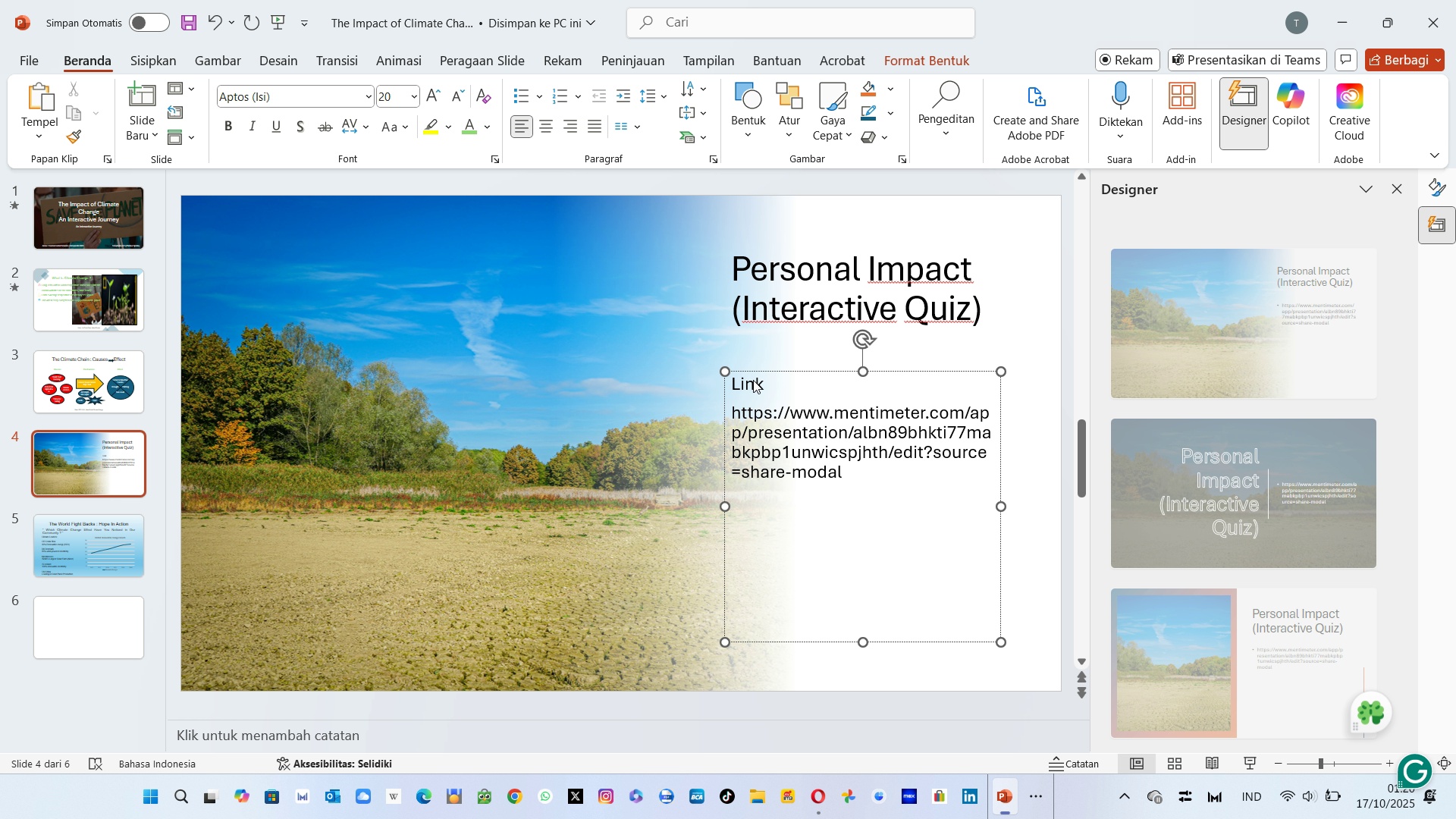 
type(Mentimen)
key(Backspace)
type(ter.com)
key(Tab)
key(Tab)
 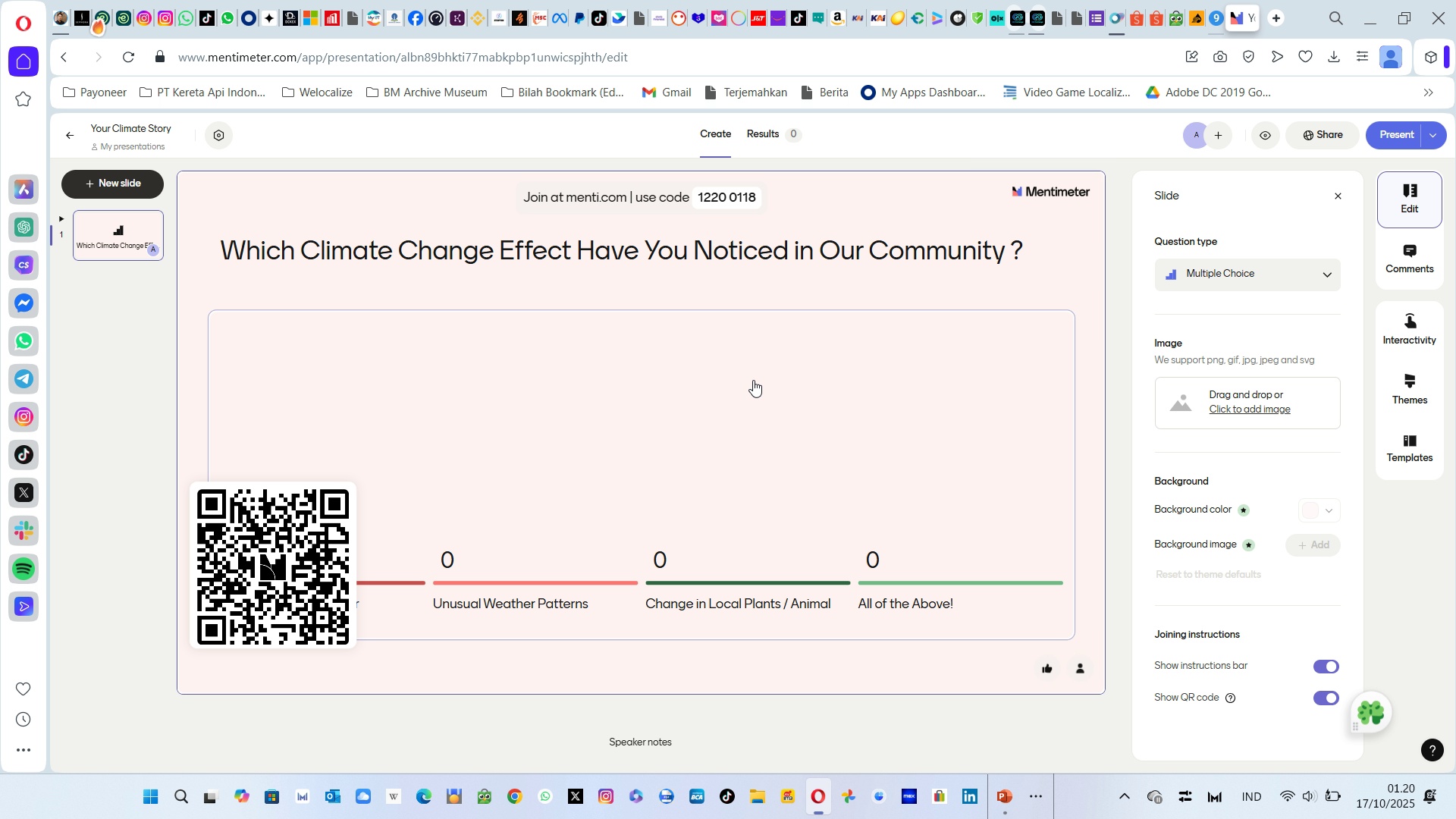 
hold_key(key=AltLeft, duration=0.88)
 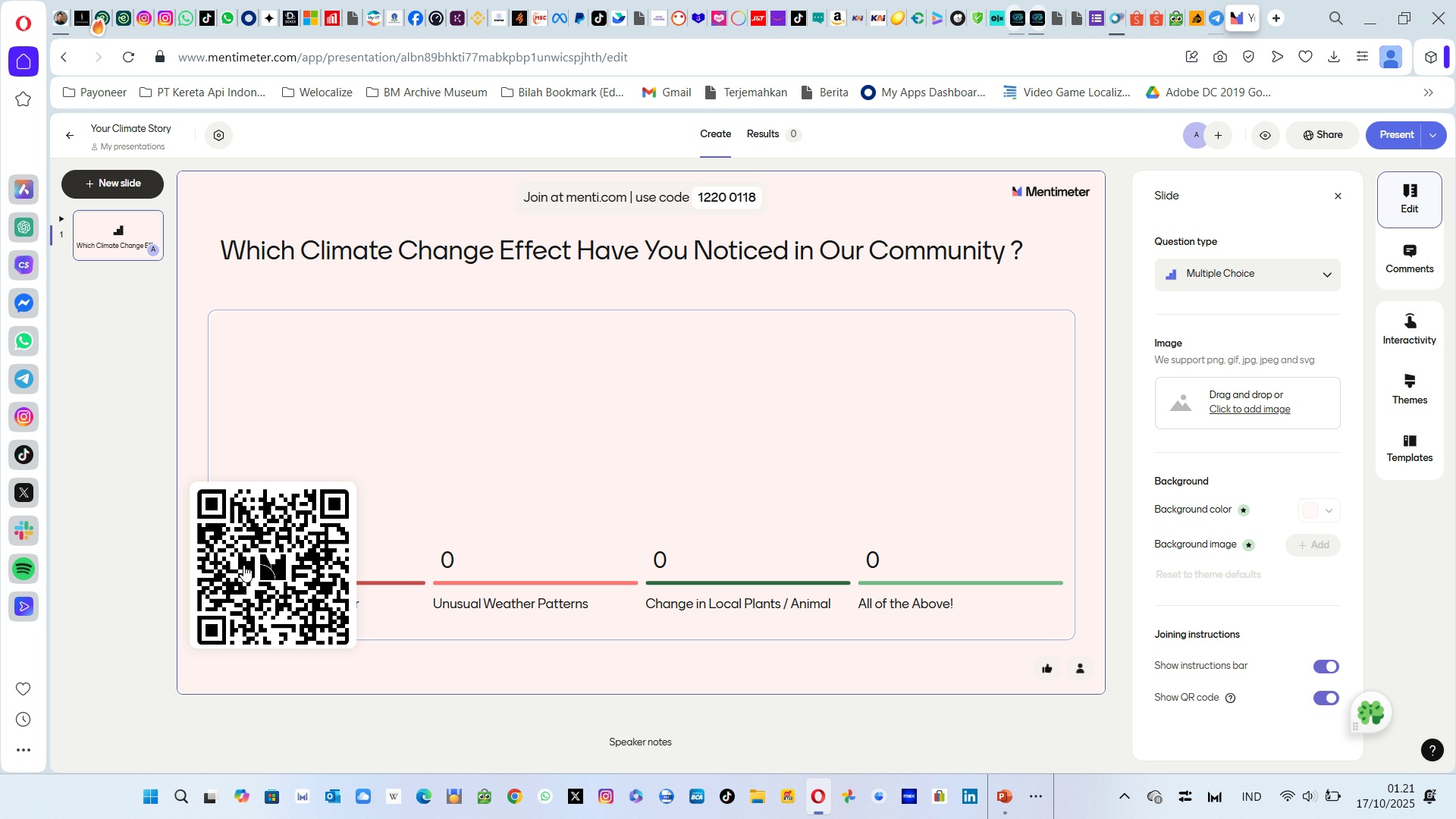 
left_click([243, 565])
 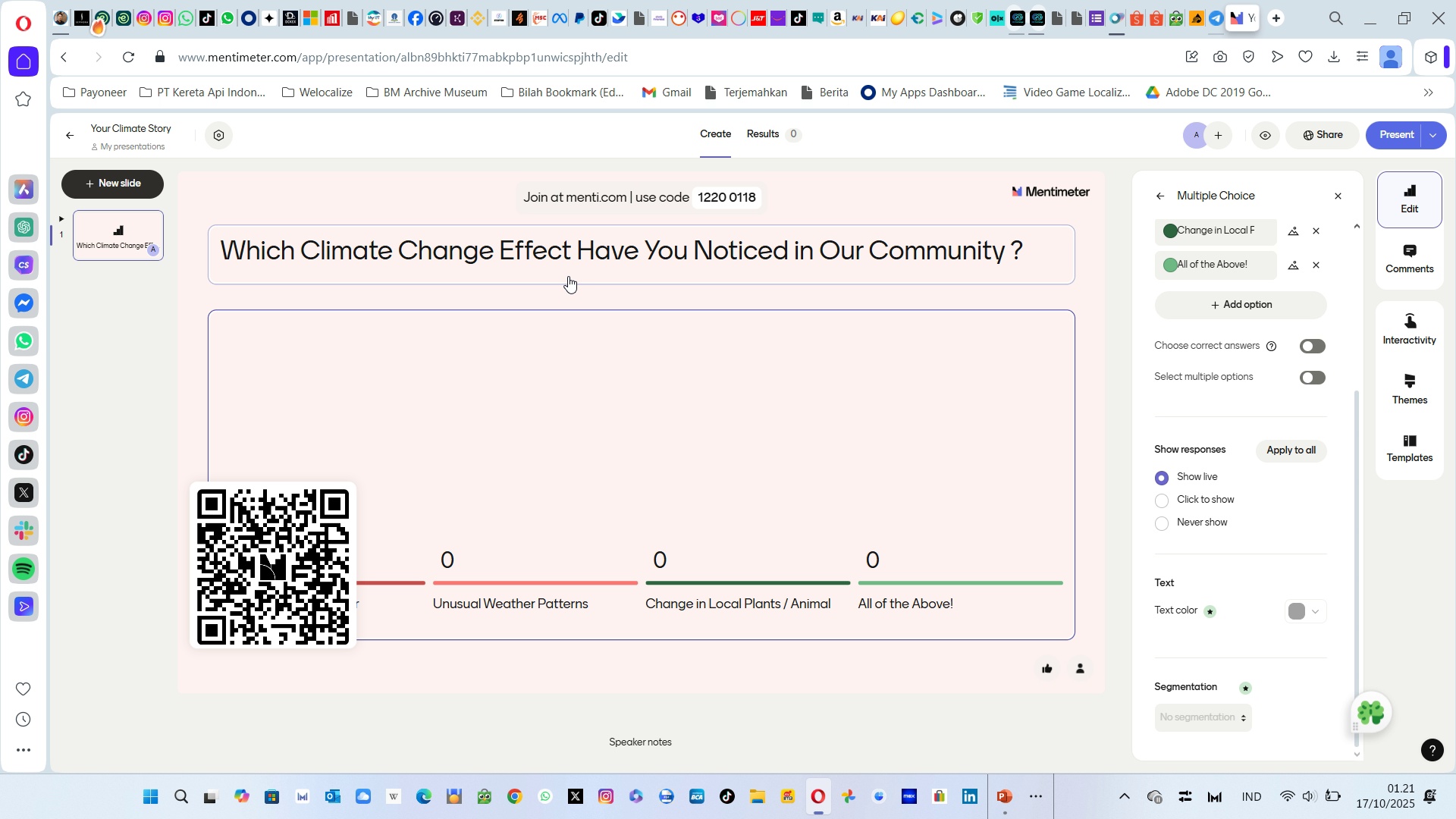 
wait(16.2)
 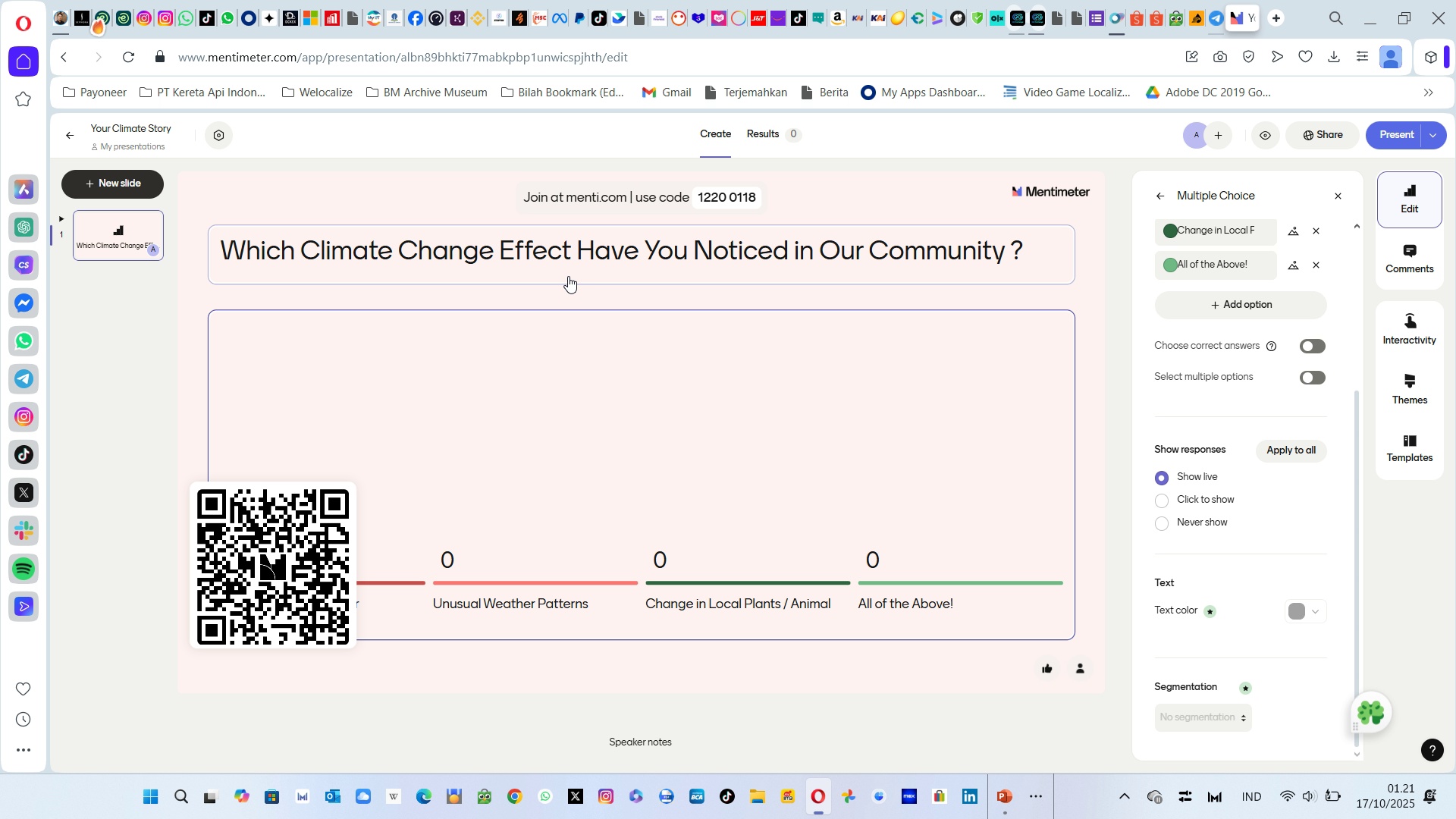 
left_click([715, 196])
 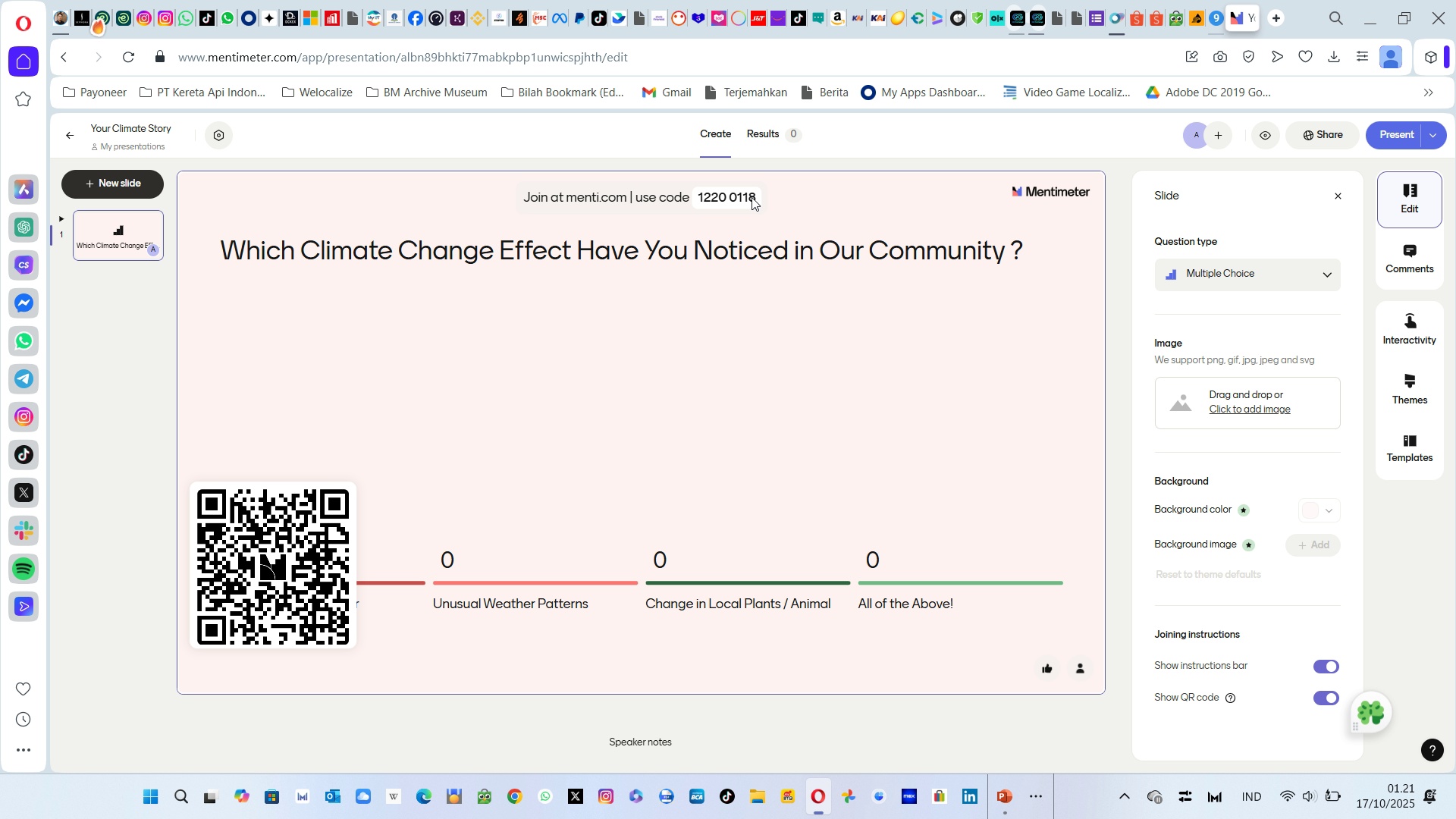 
left_click([715, 196])
 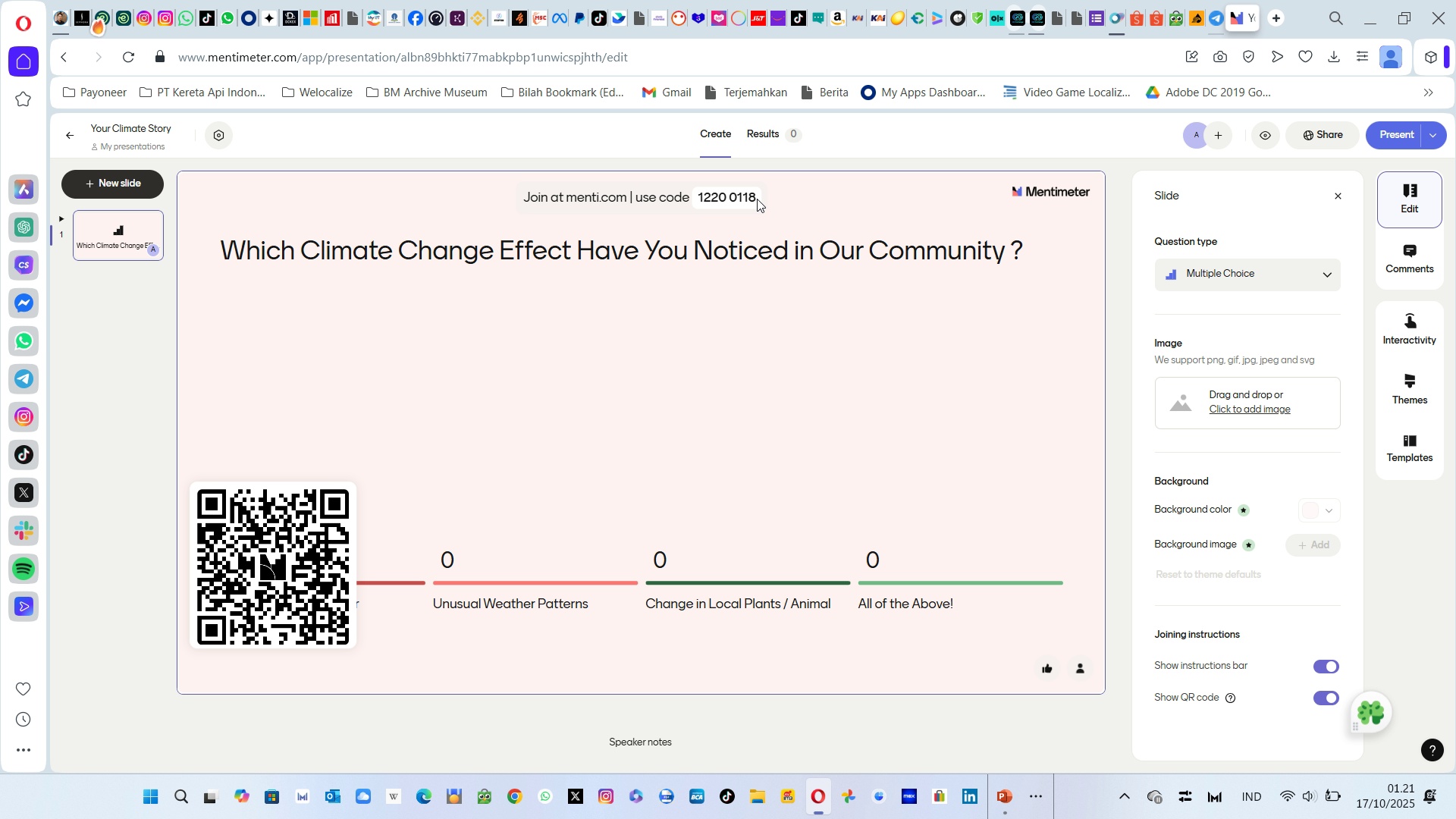 
left_click([757, 199])
 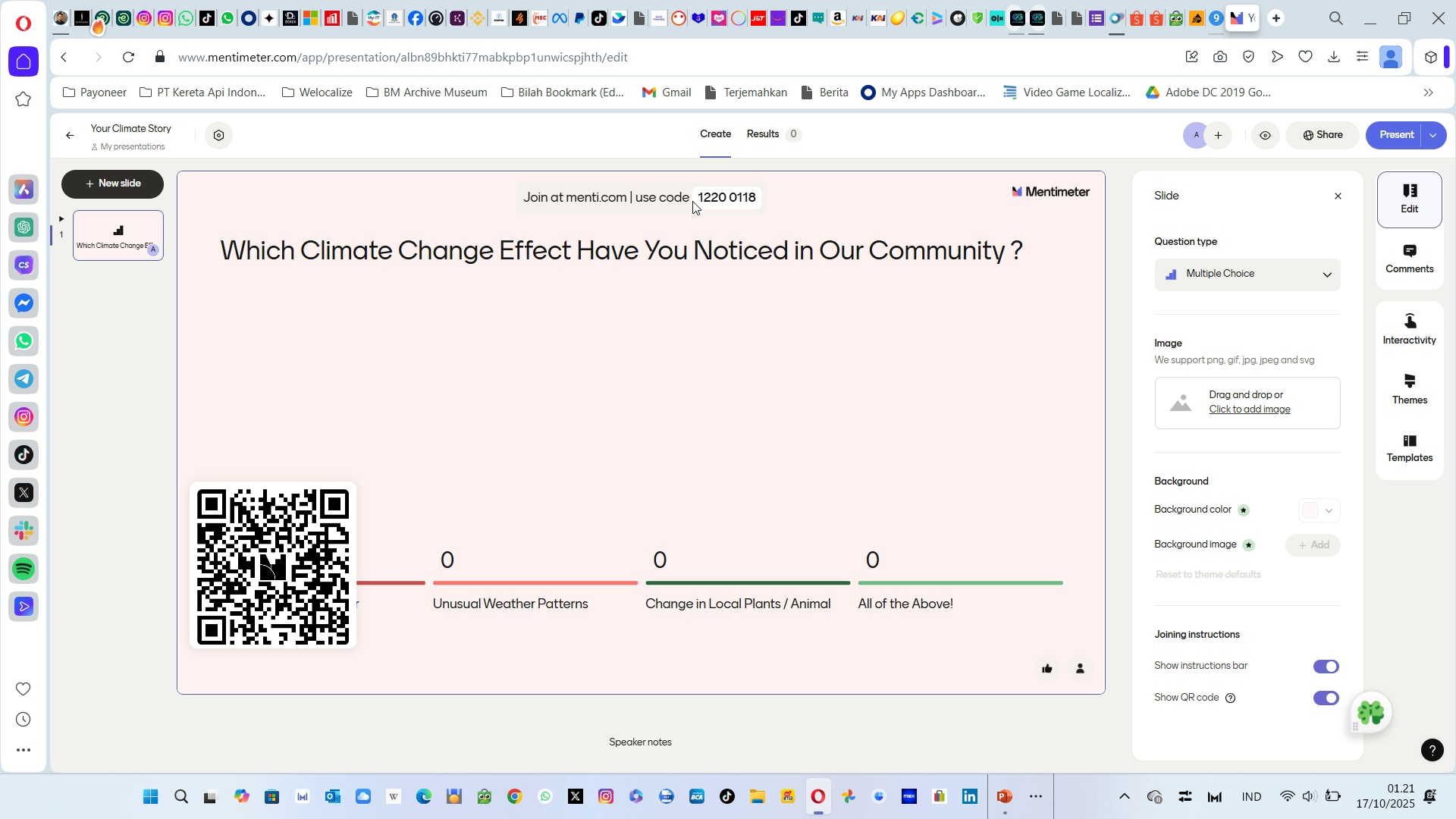 
left_click([692, 201])
 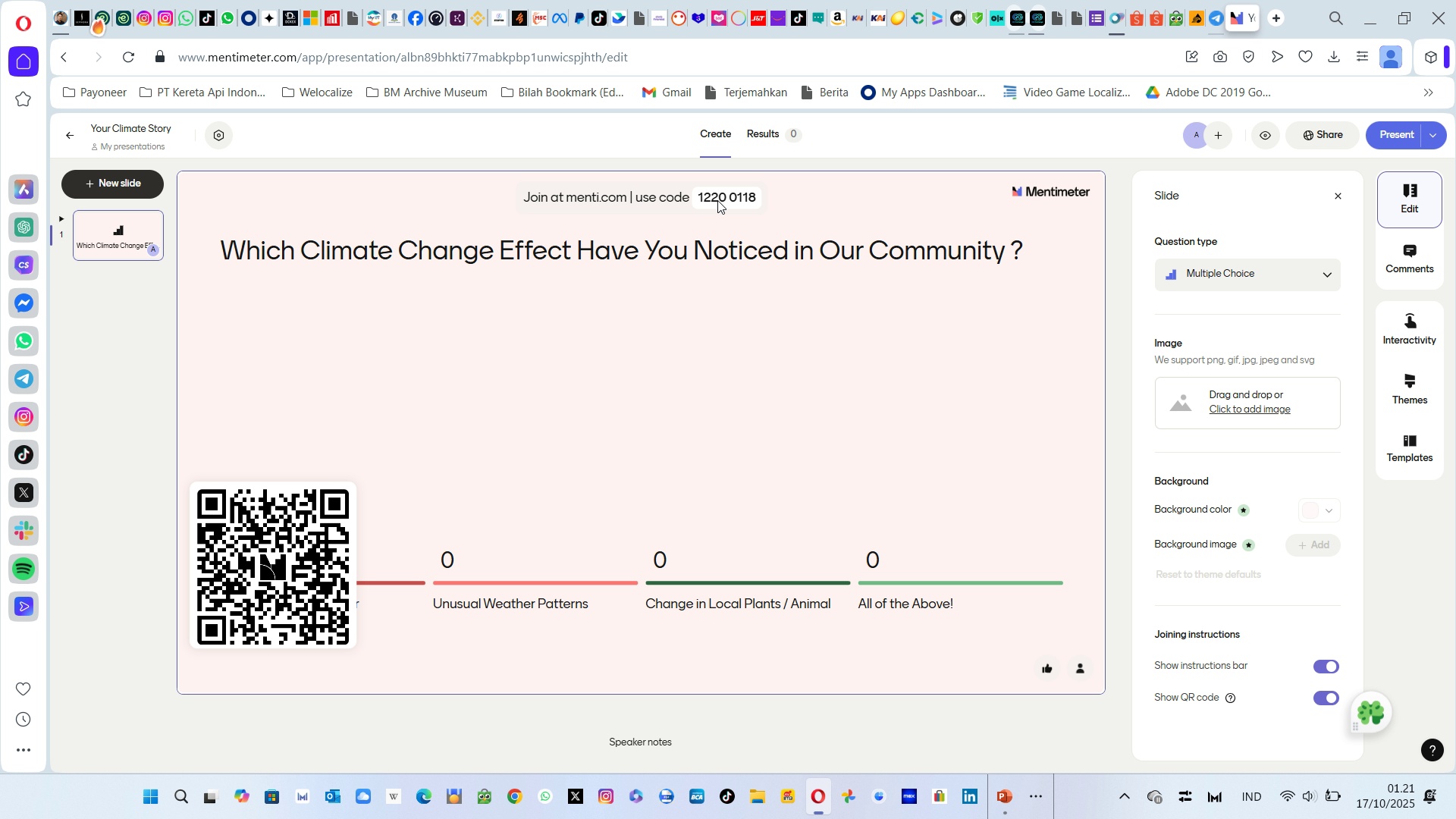 
left_click([717, 200])
 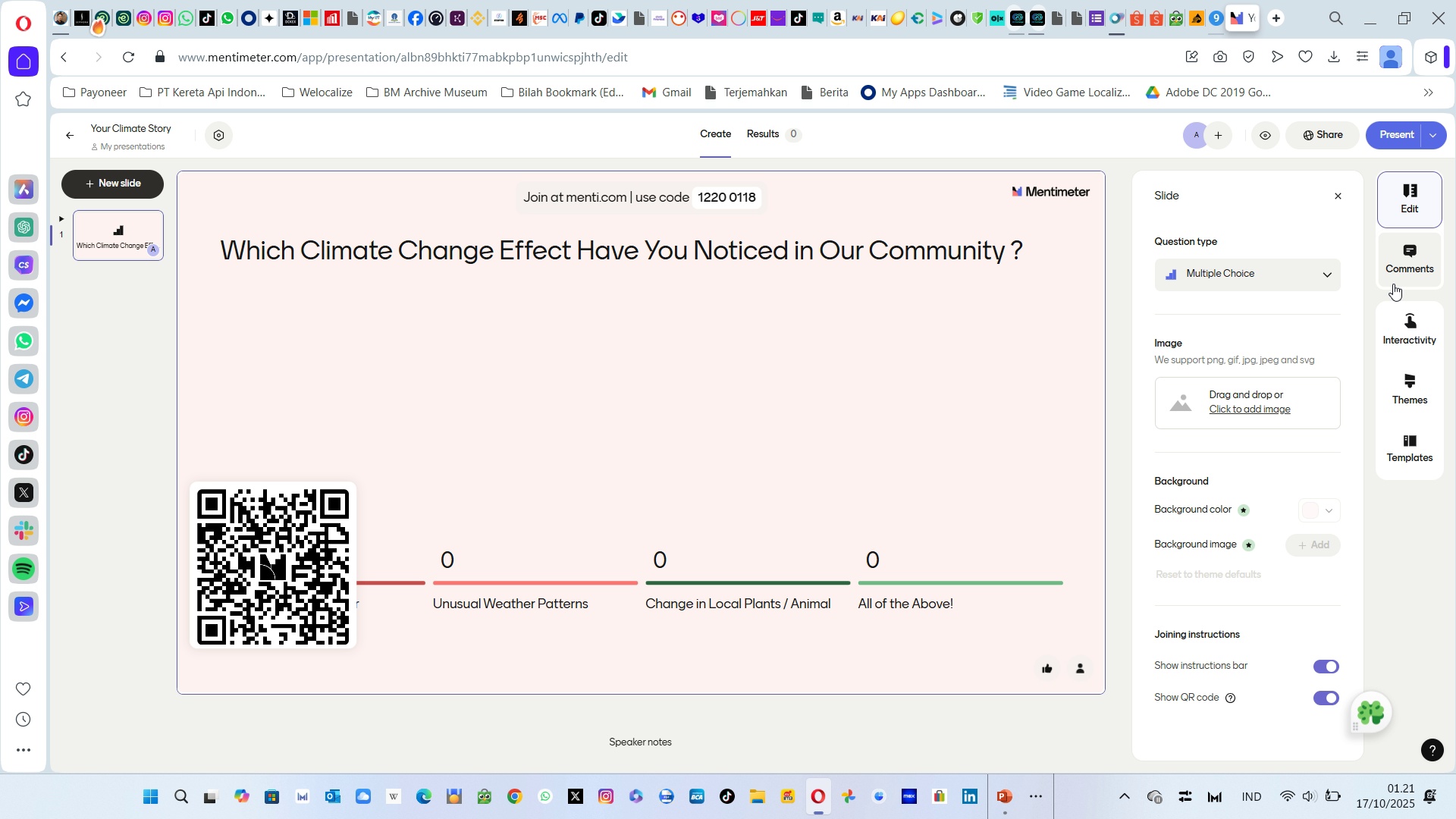 
left_click([1421, 337])
 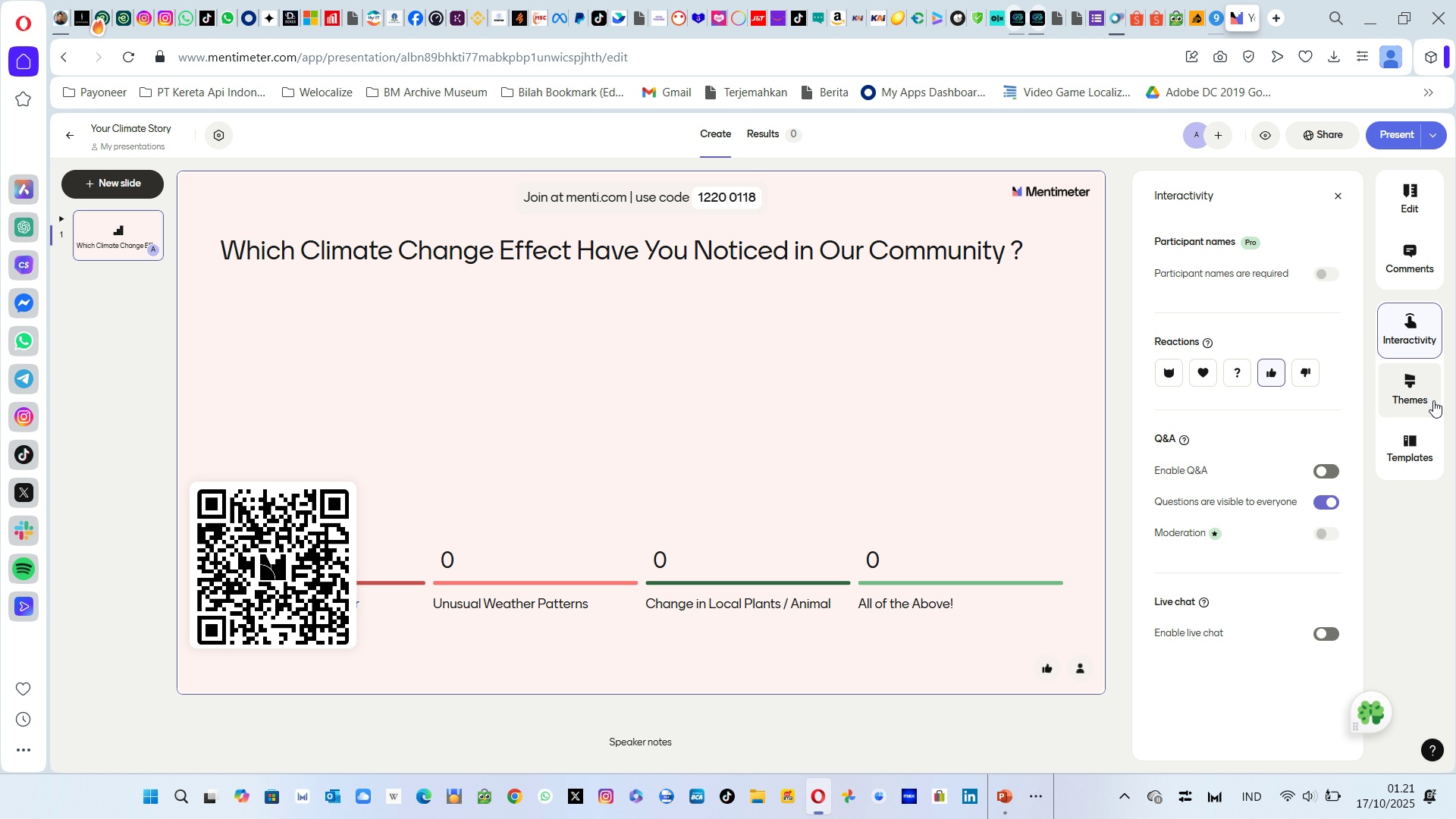 
left_click([1433, 400])
 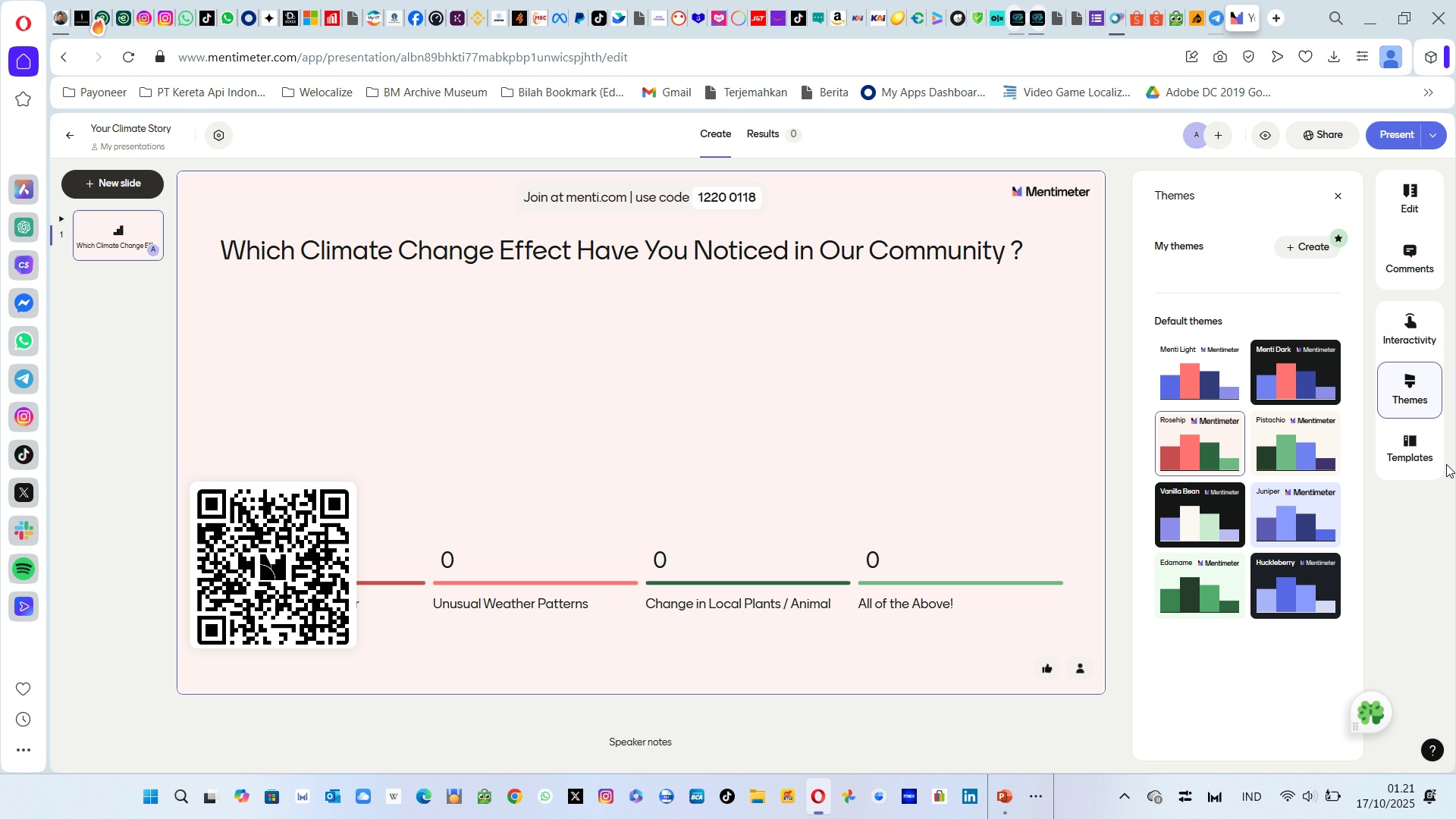 
left_click([1446, 464])
 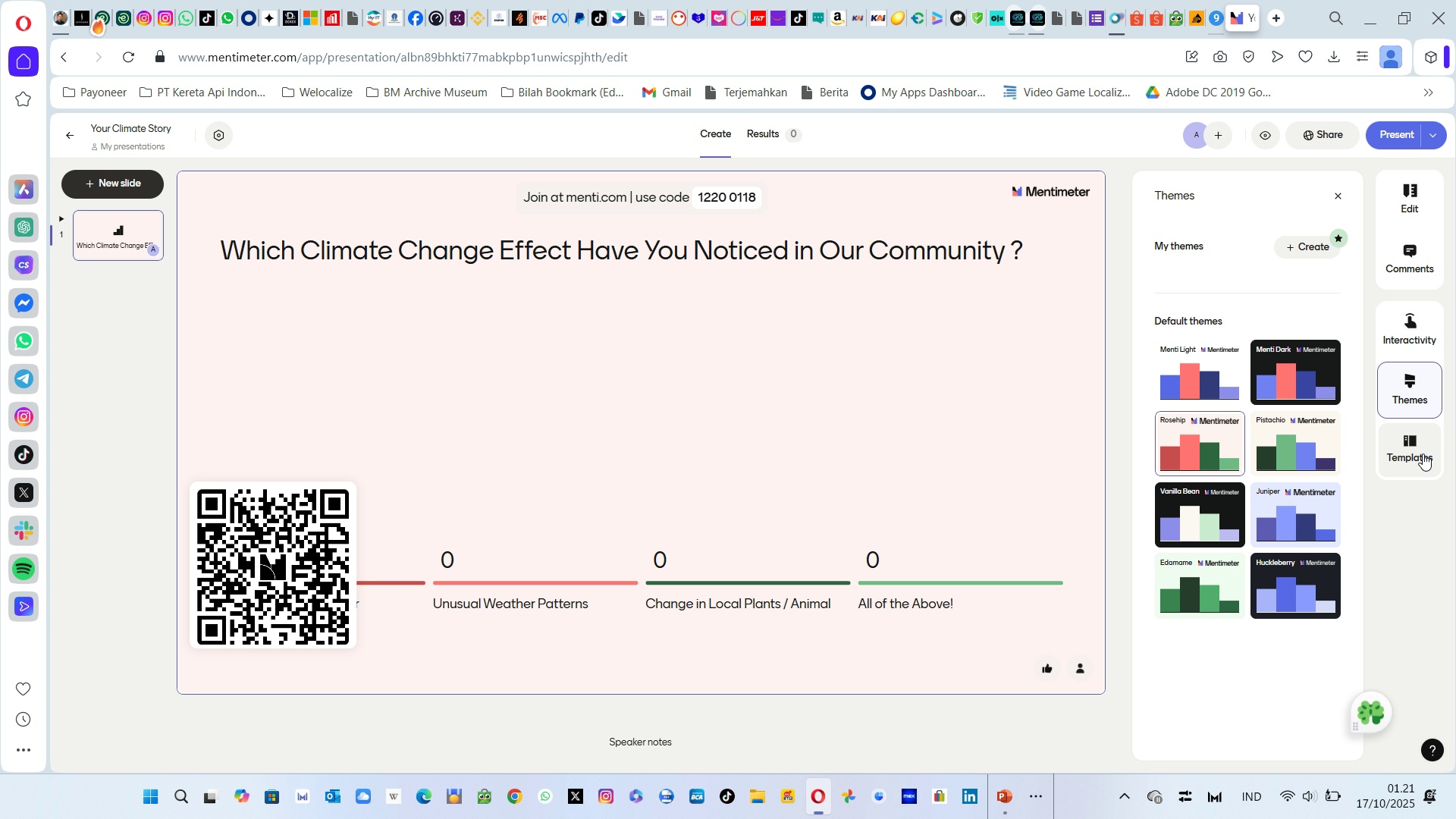 
left_click([1423, 453])
 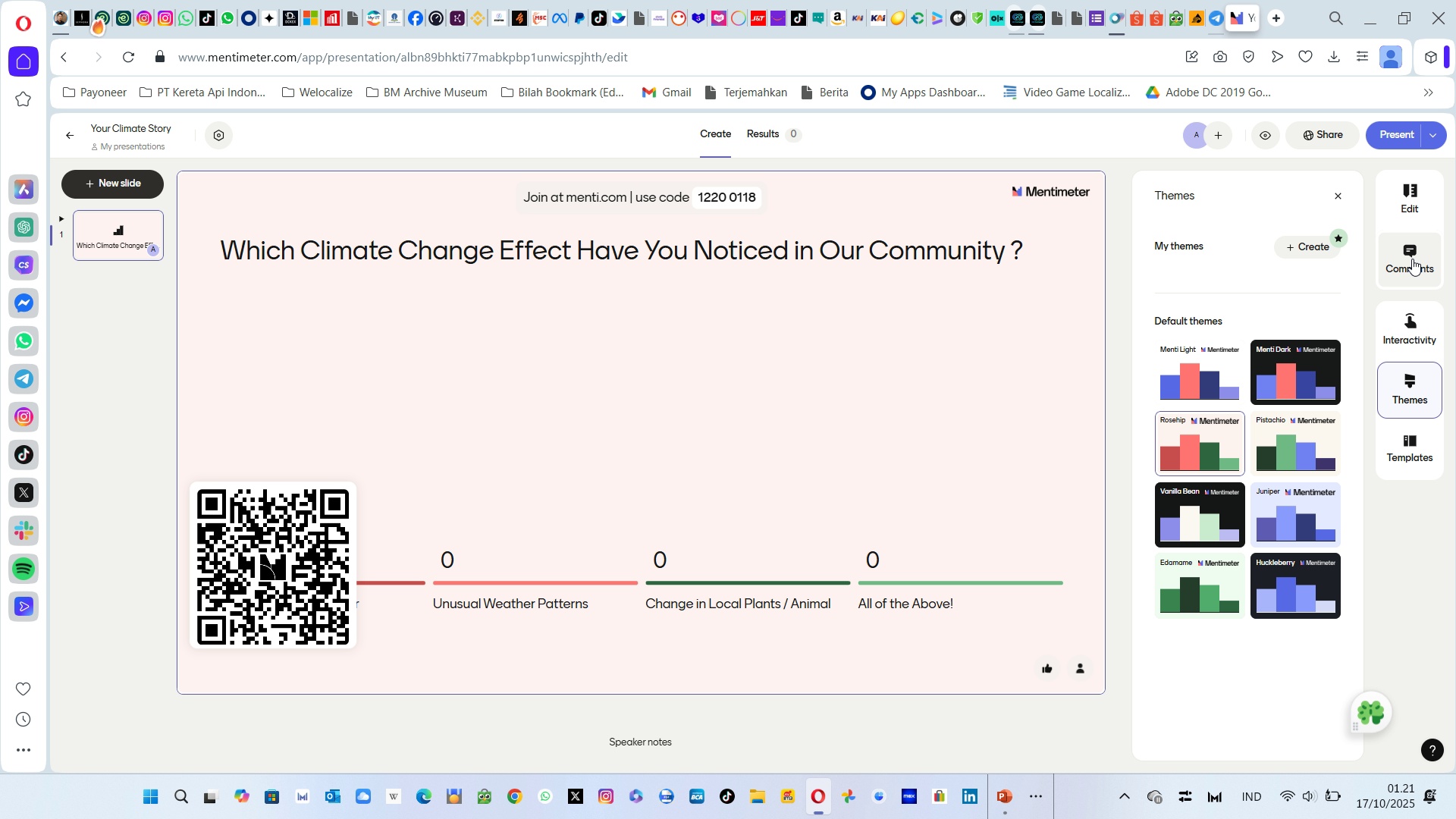 
left_click([1412, 259])
 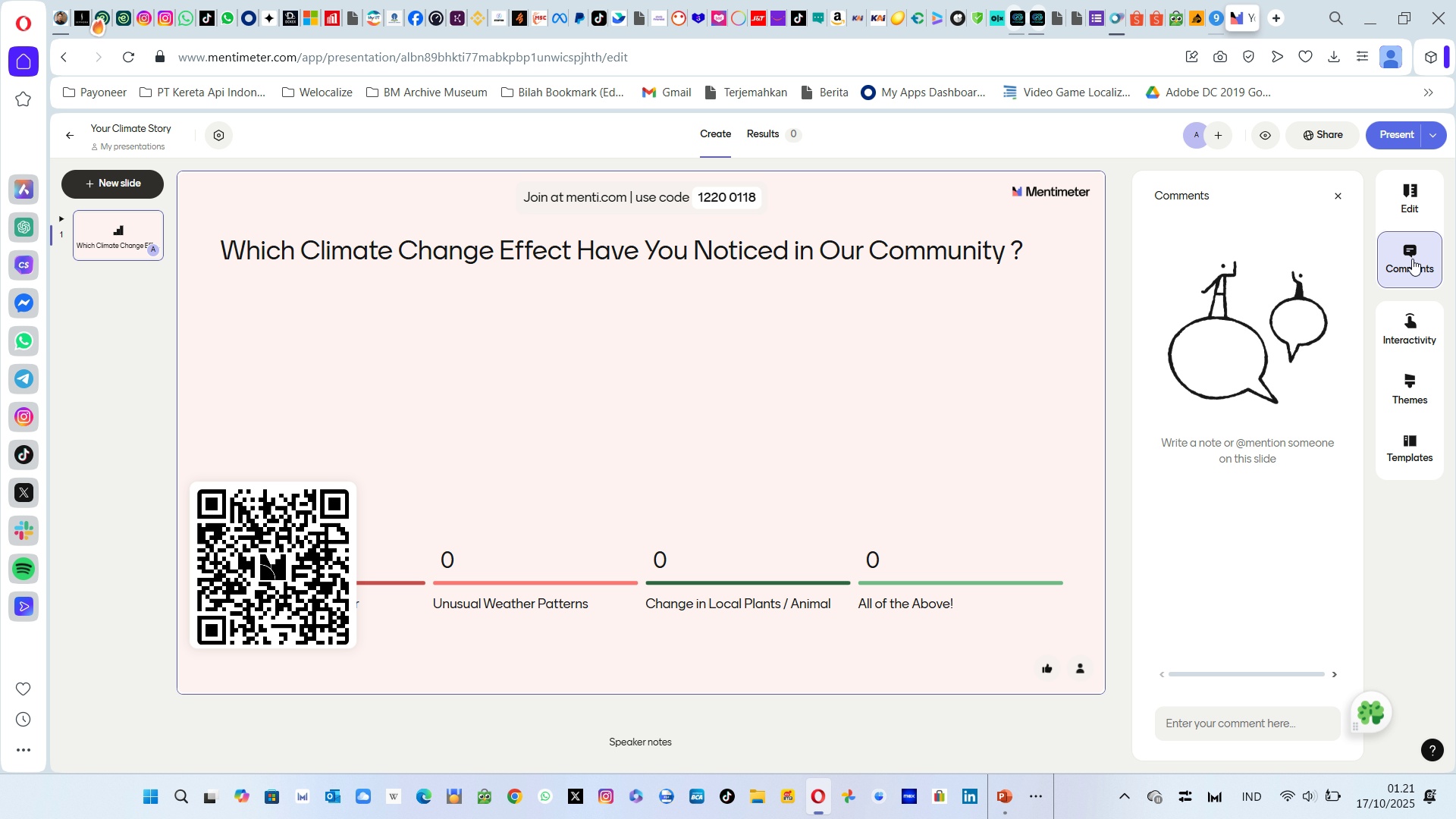 
left_click([1412, 259])
 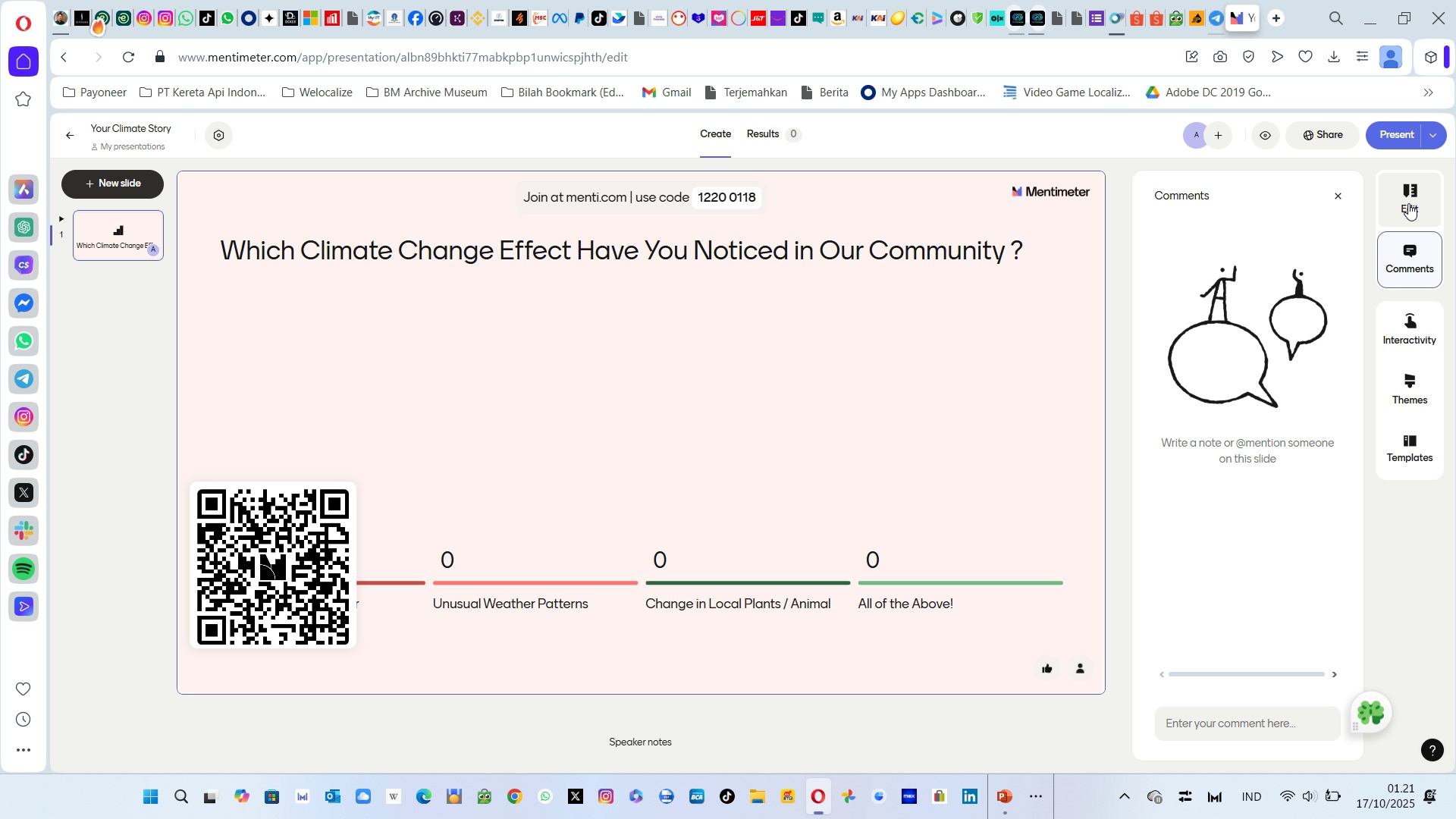 
left_click([1408, 203])
 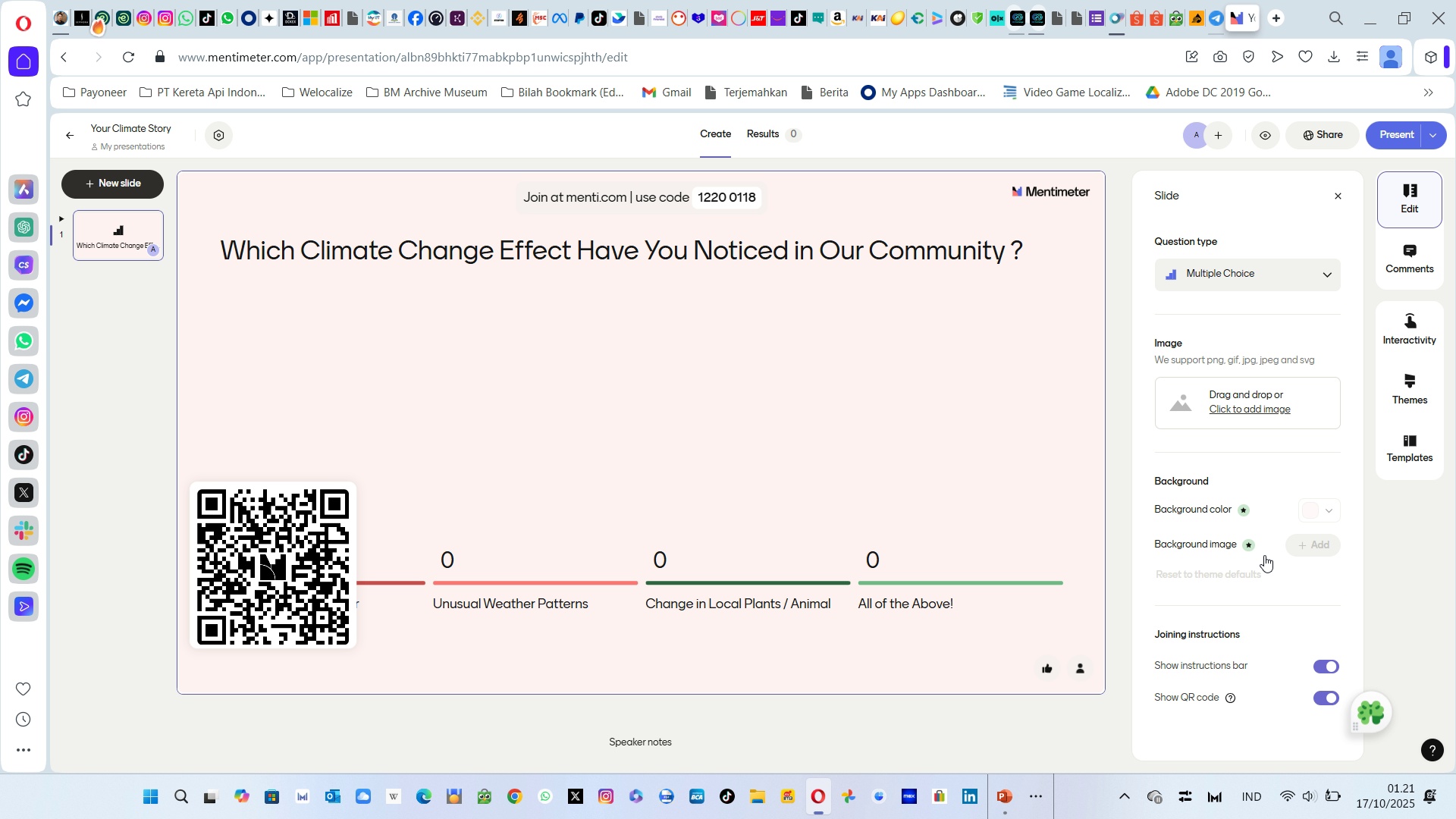 
wait(10.44)
 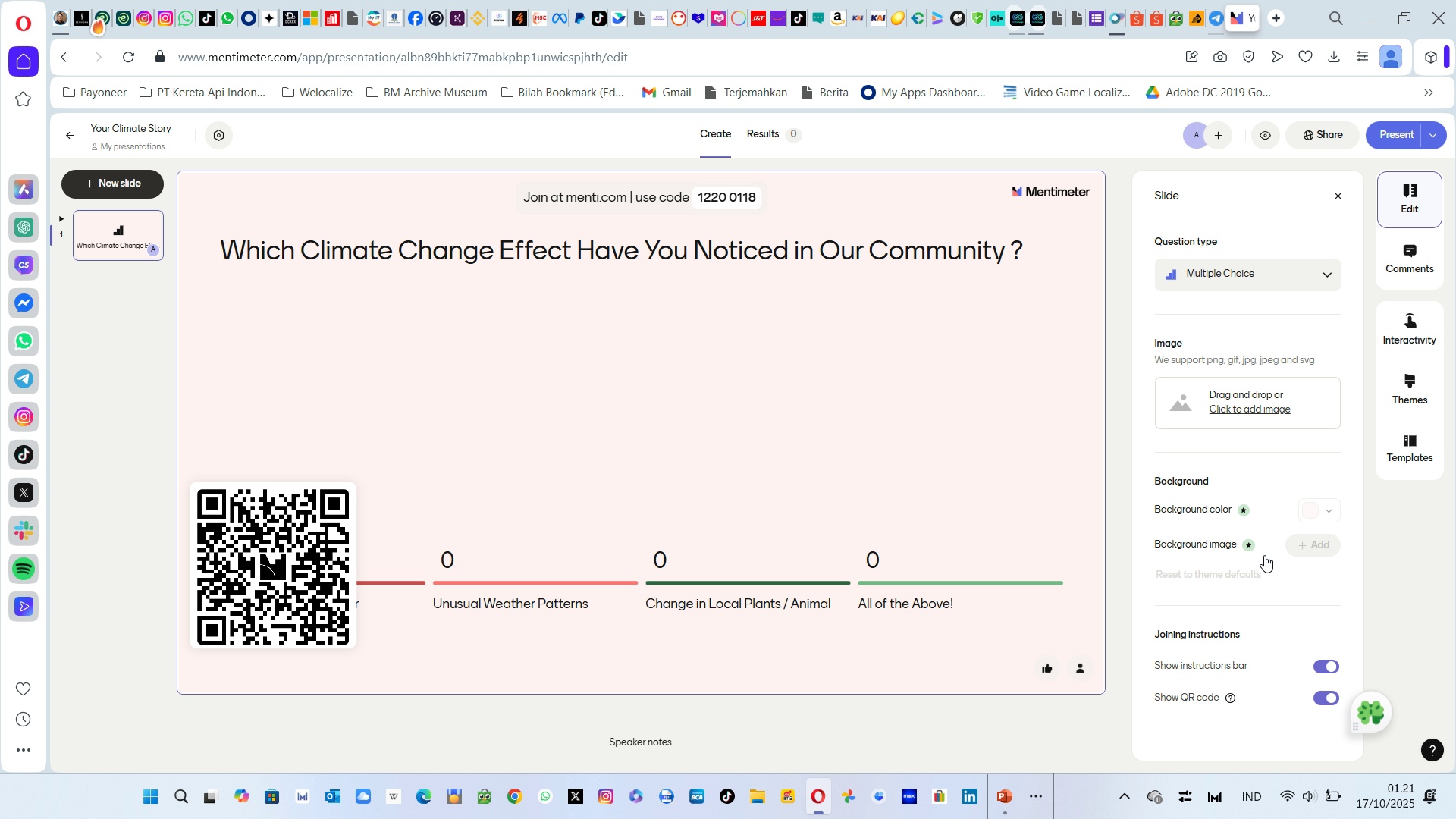 
left_click([290, 548])
 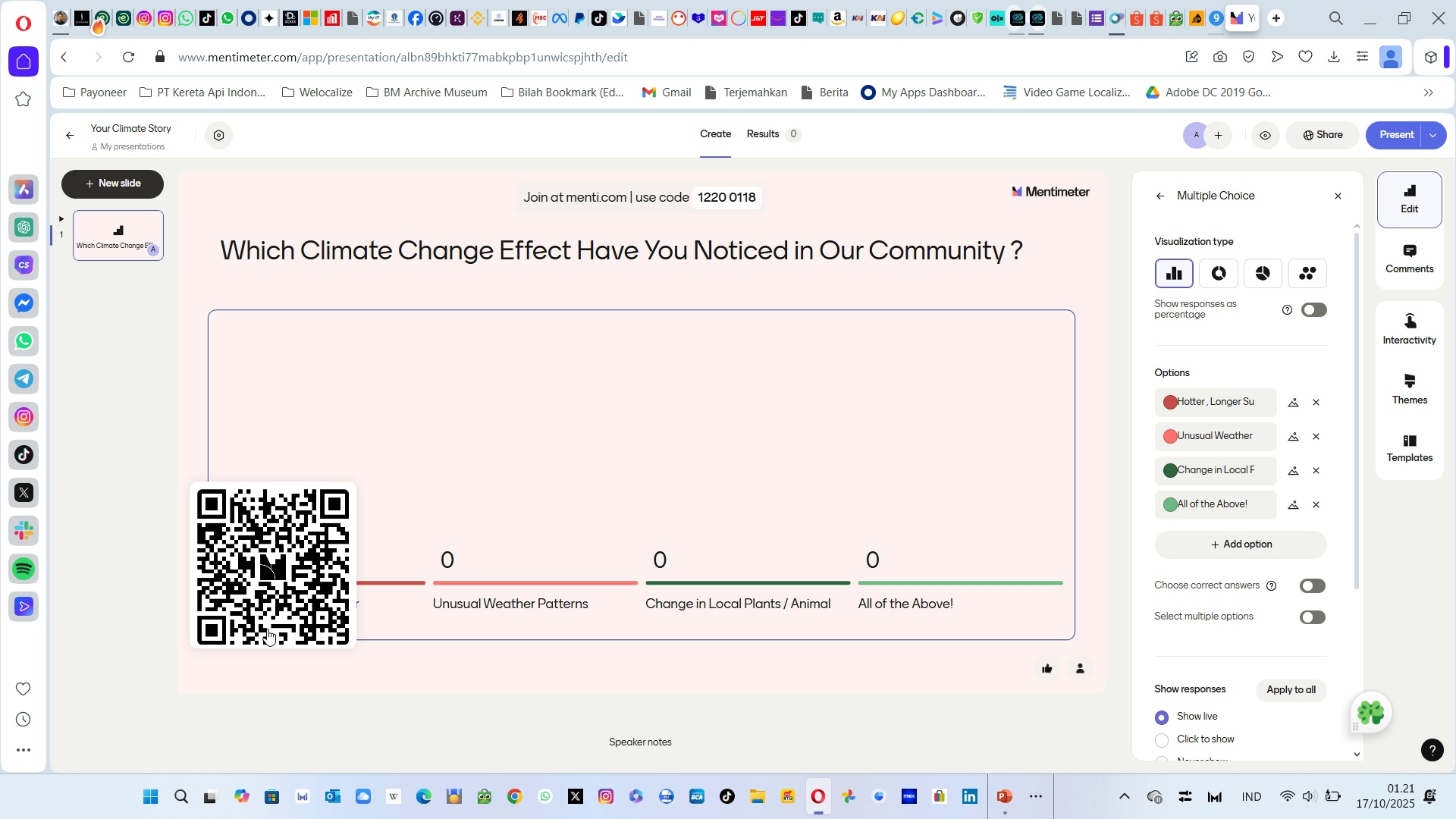 
left_click([267, 629])
 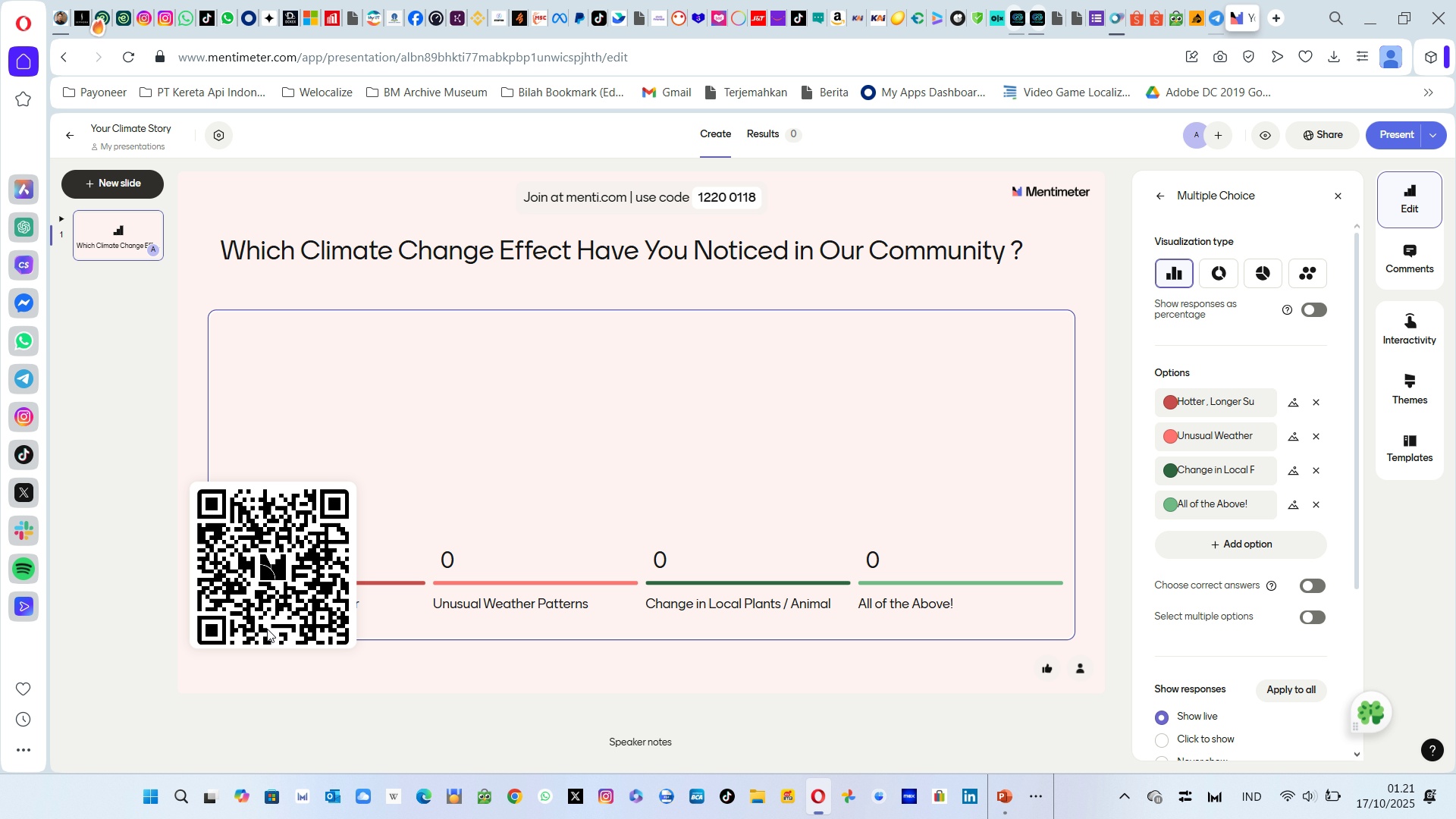 
right_click([267, 629])
 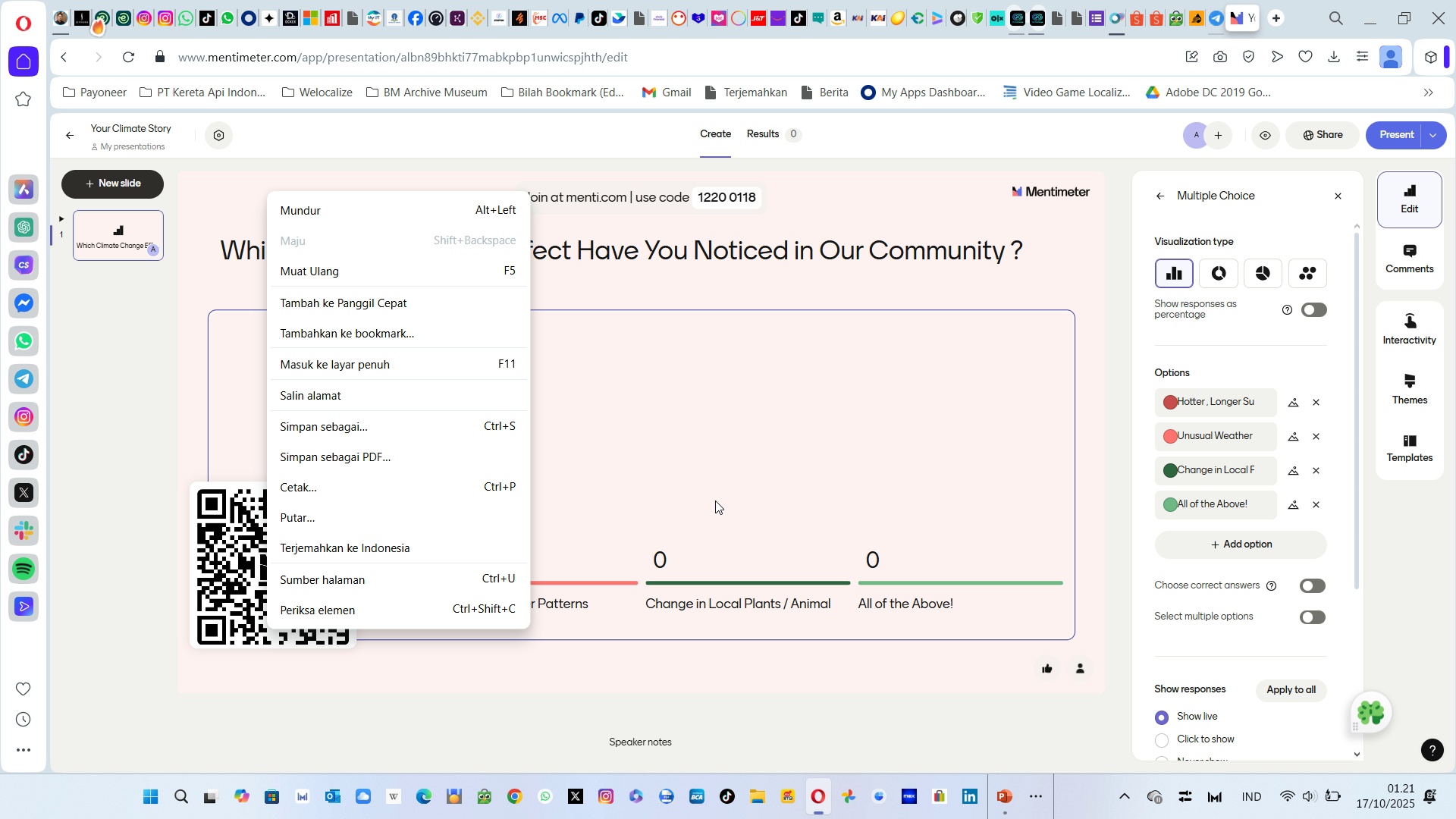 
left_click([737, 390])
 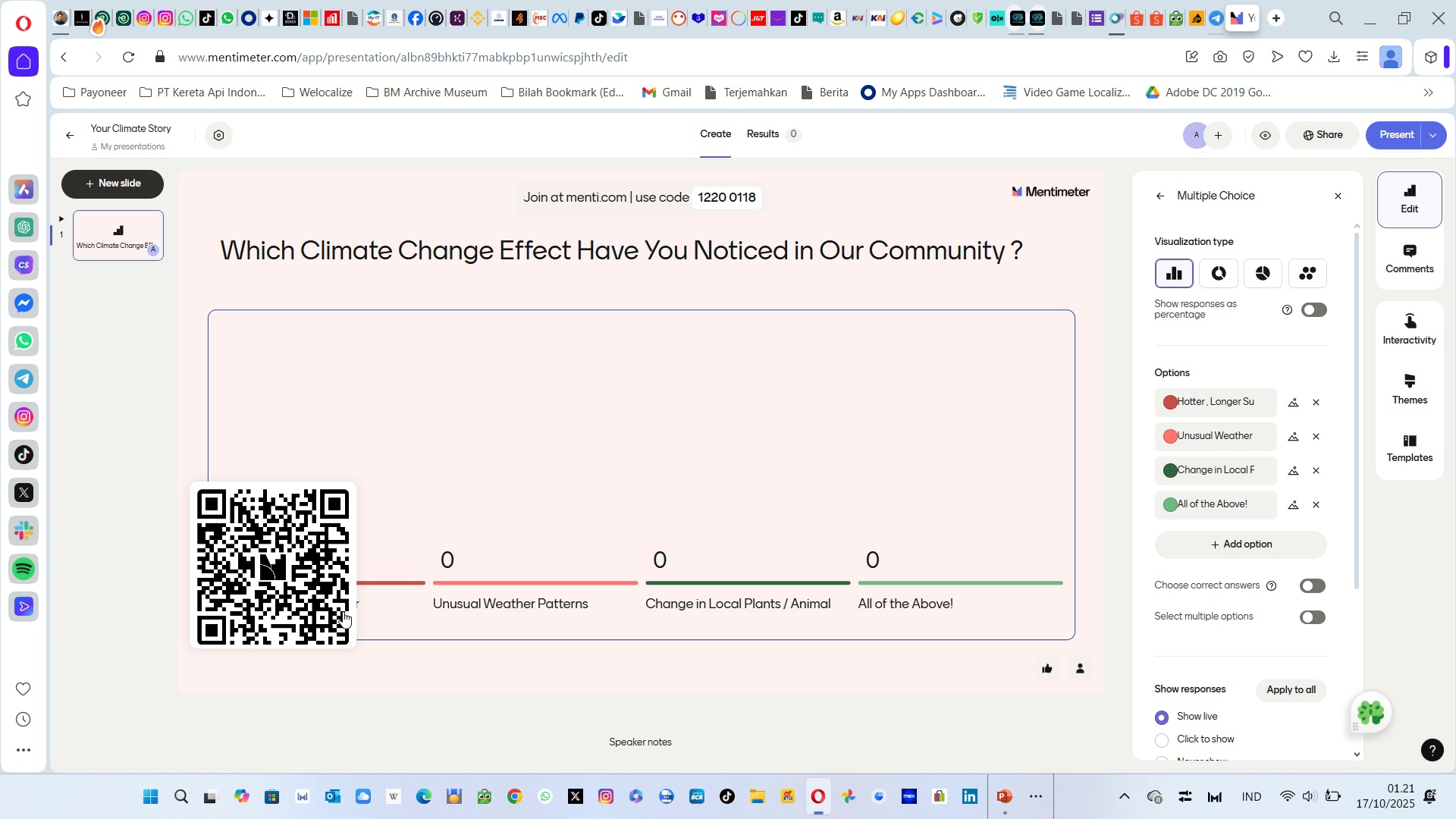 
left_click([343, 611])
 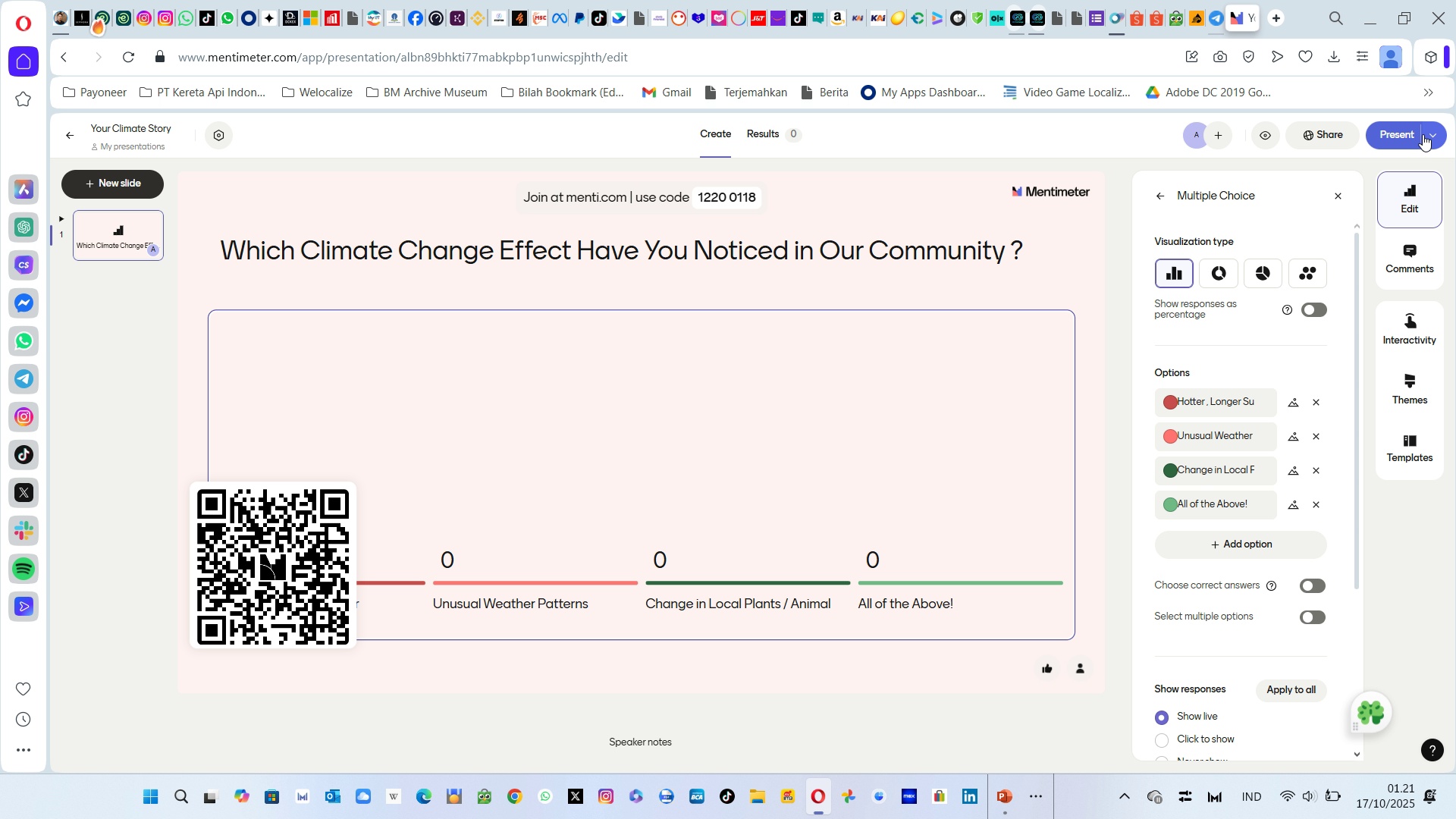 
left_click([1423, 134])
 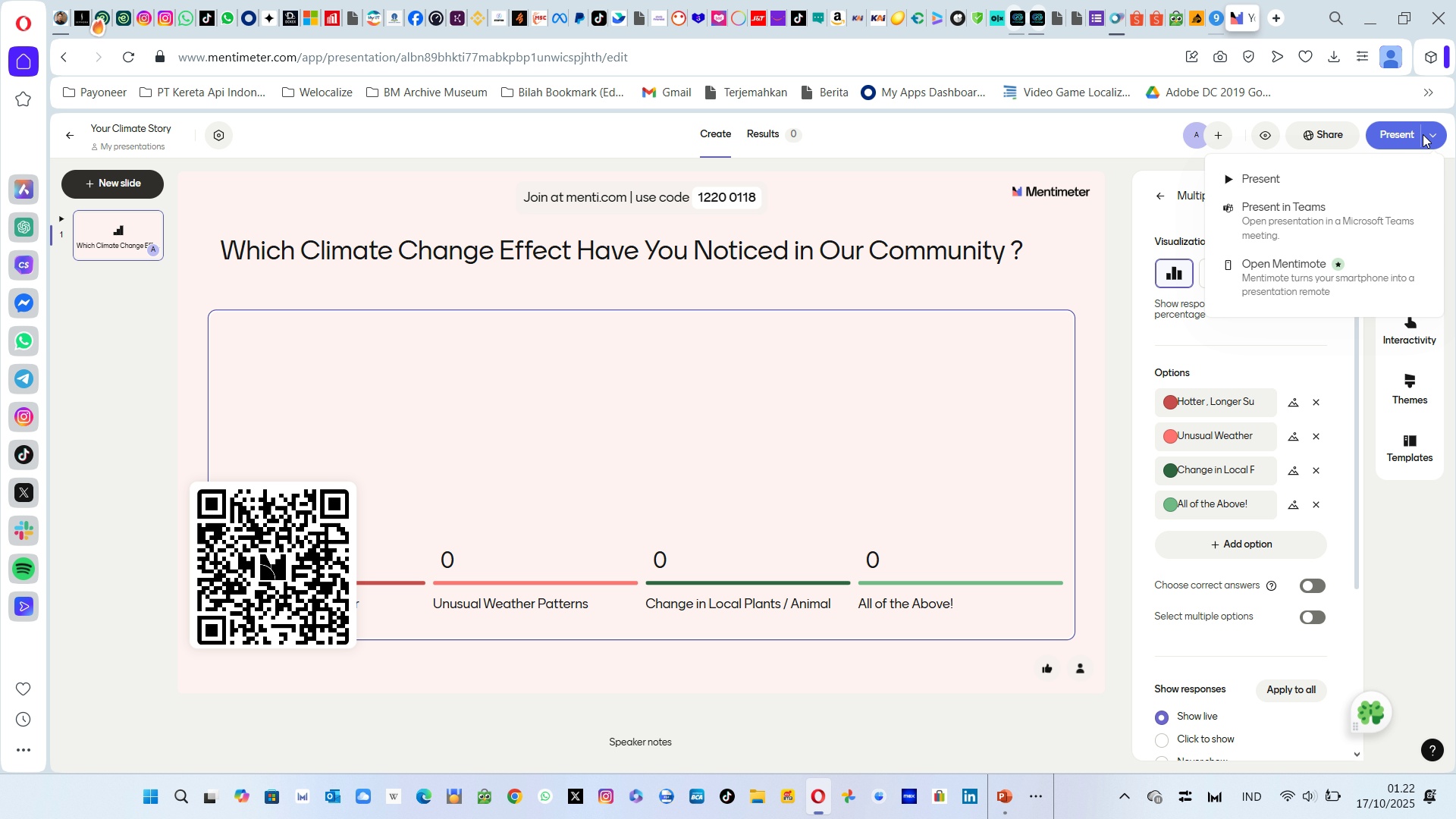 
wait(10.94)
 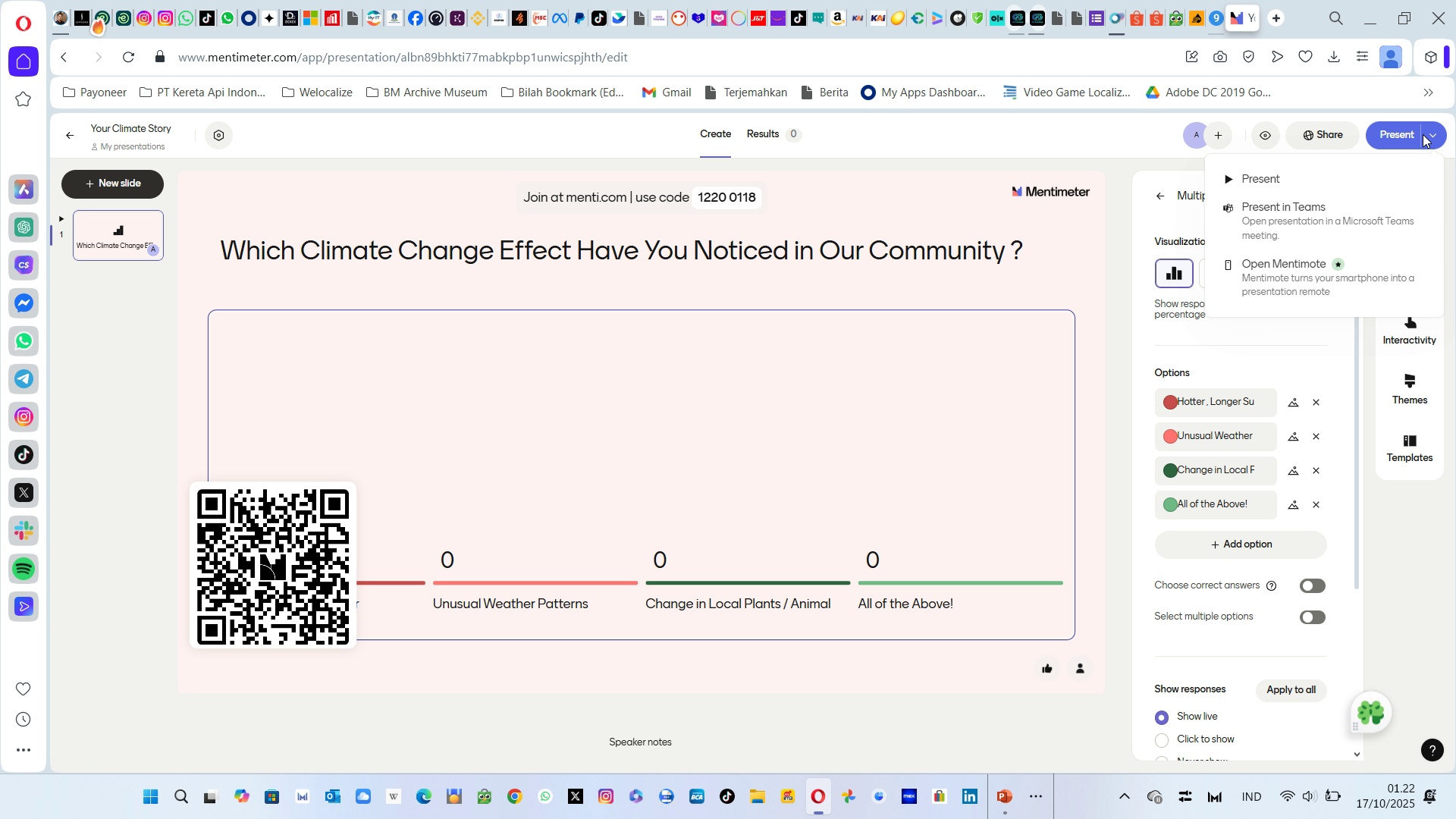 
left_click([1272, 177])
 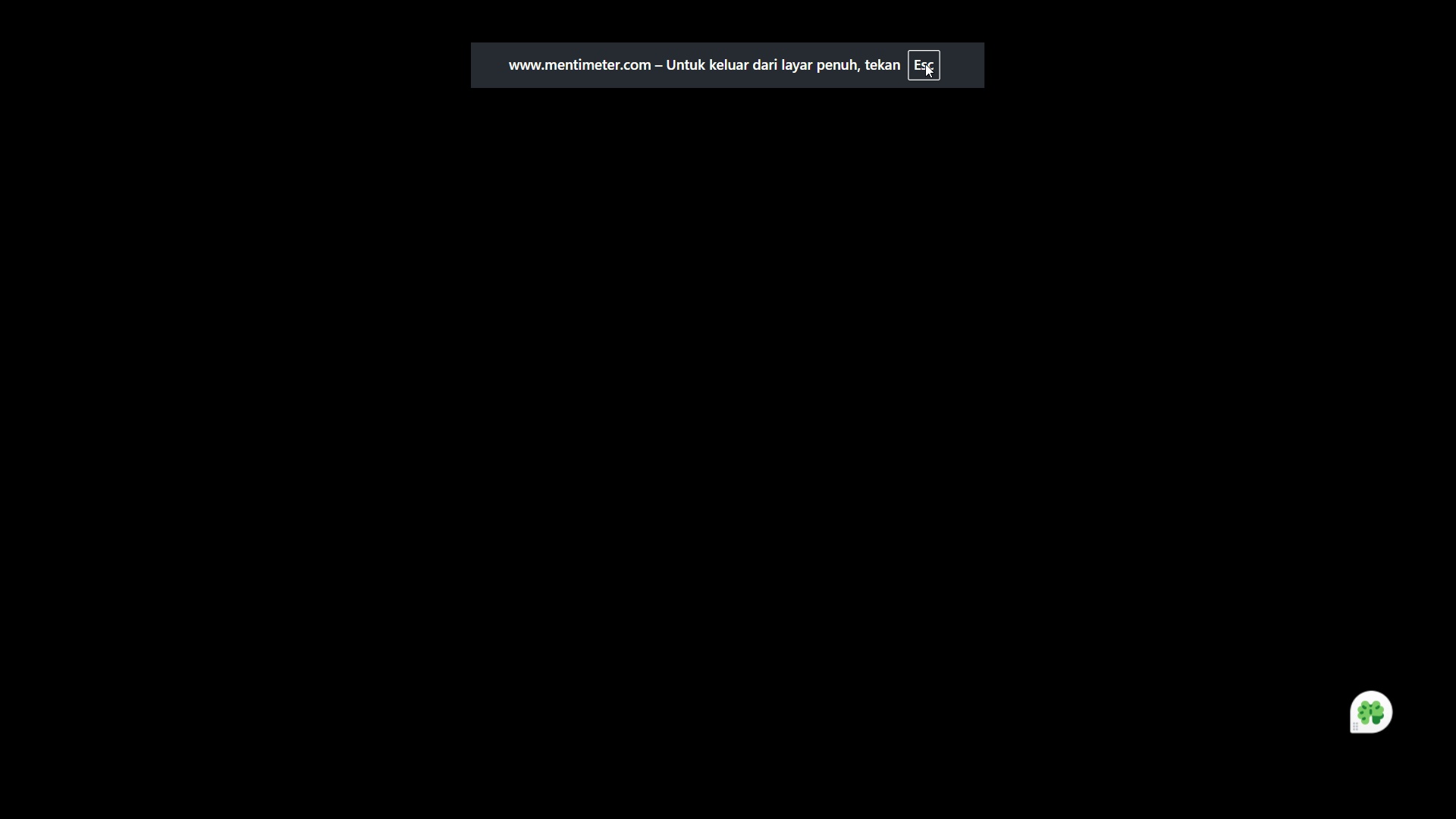 
mouse_move([872, 190])
 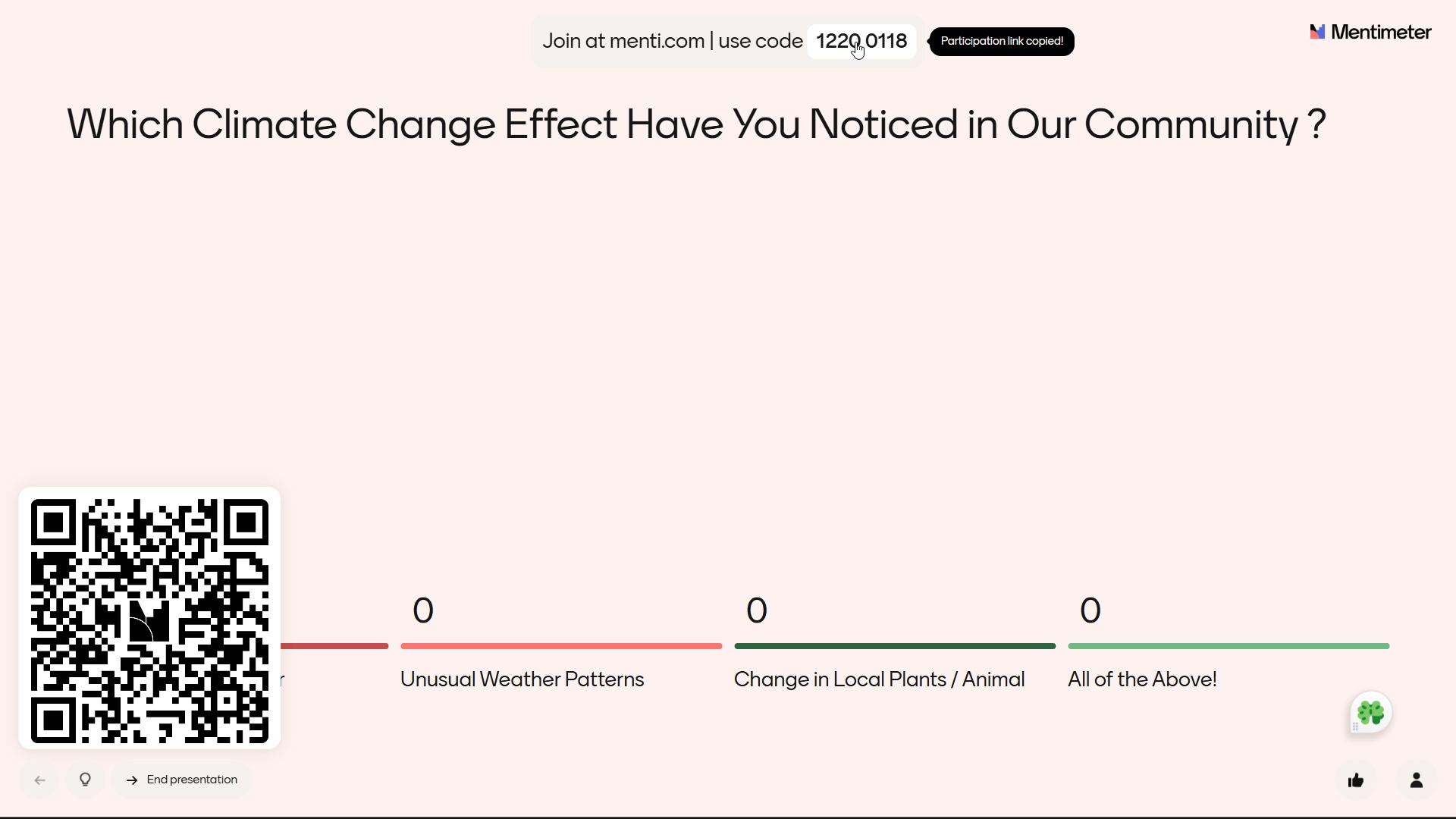 
left_click([855, 42])
 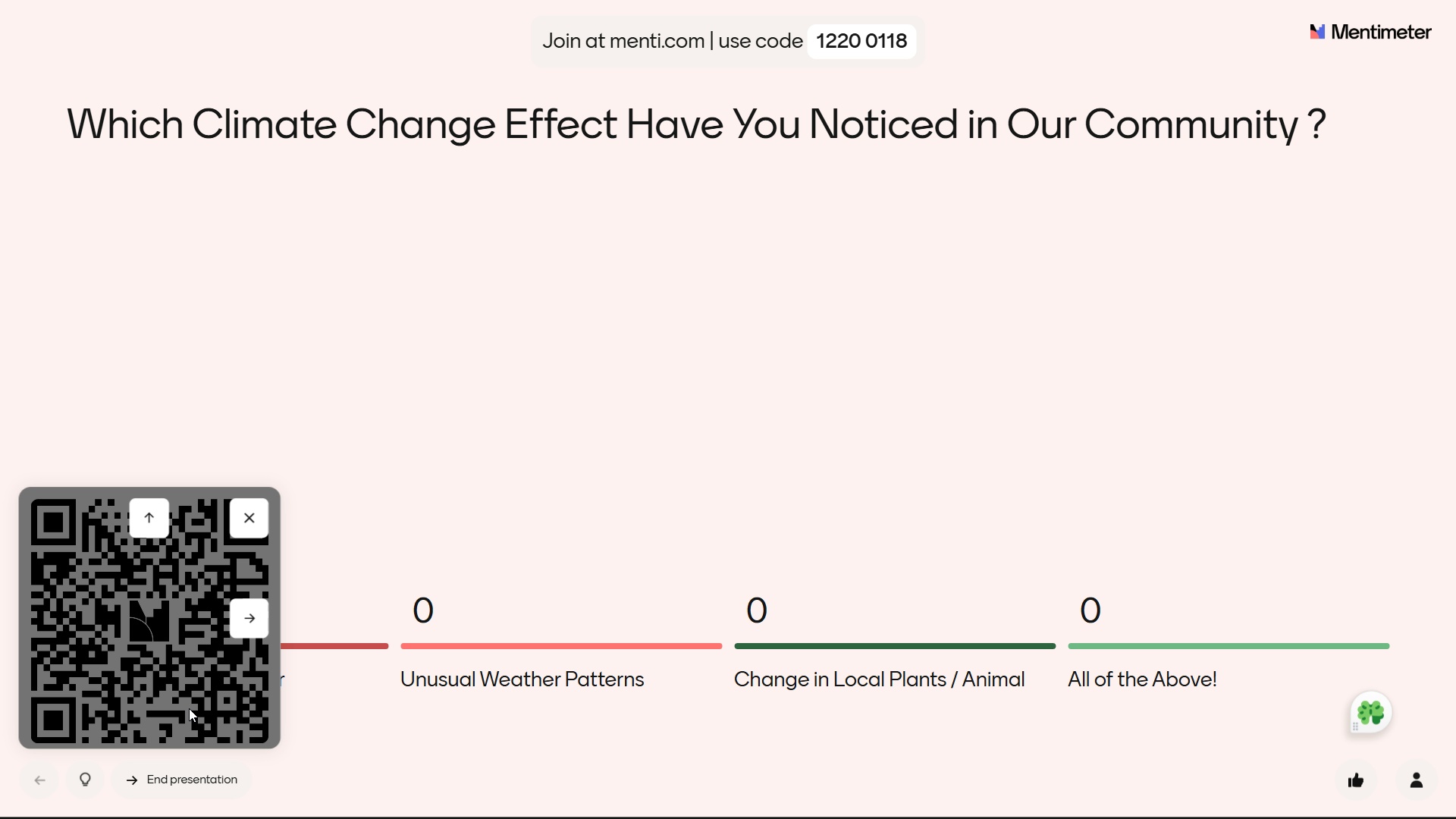 
wait(5.58)
 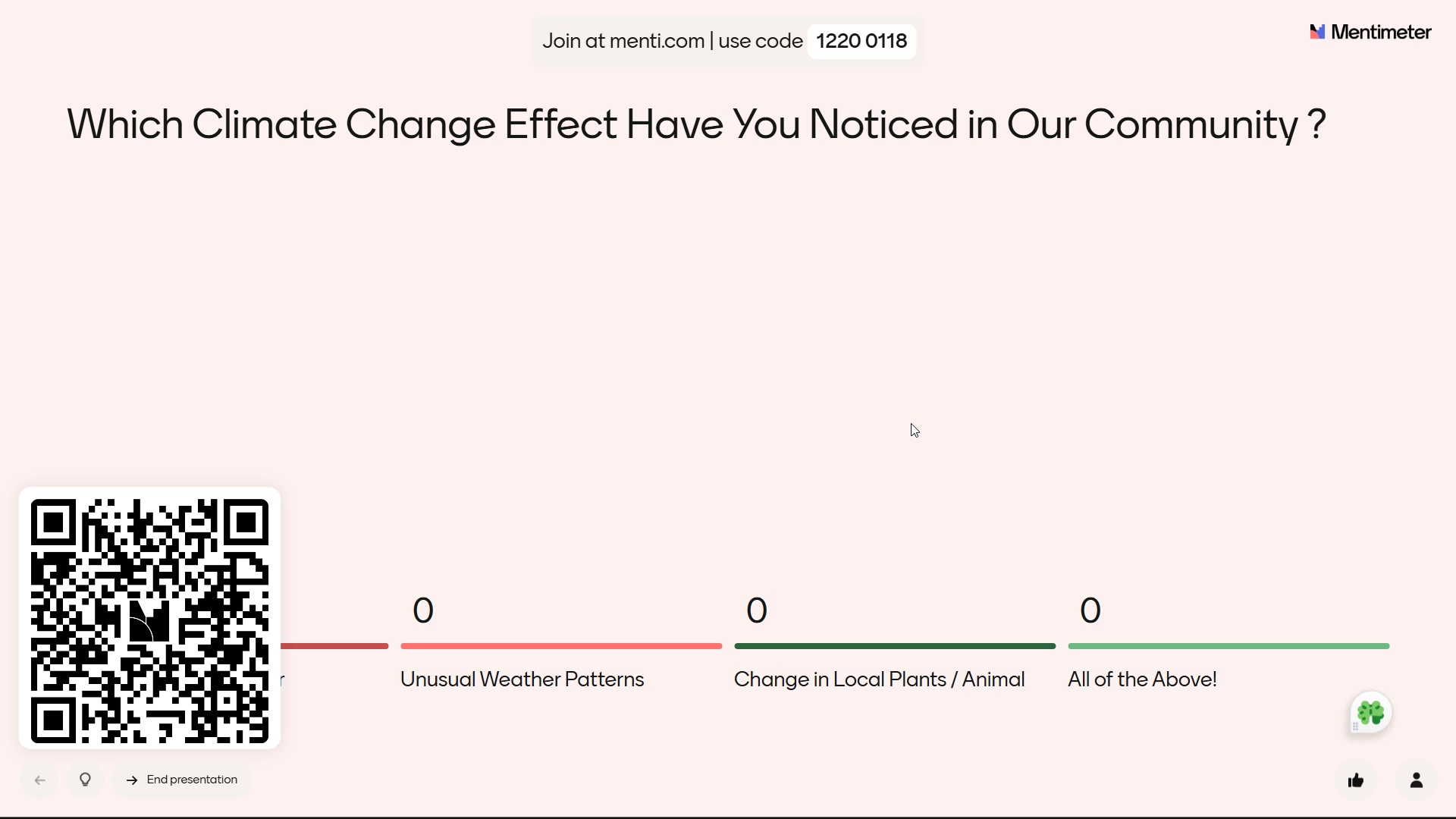 
left_click([160, 783])
 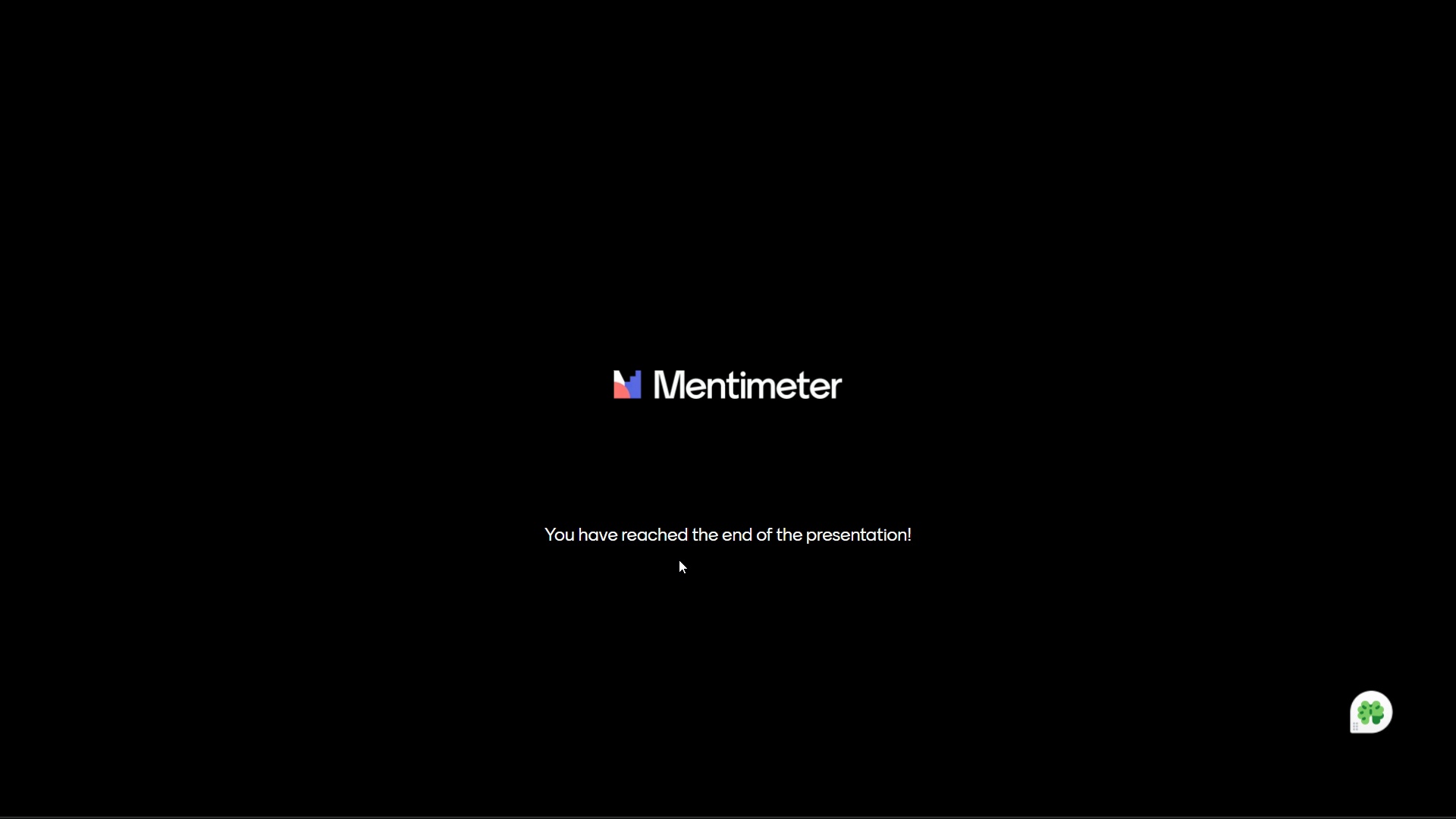 
left_click([679, 560])
 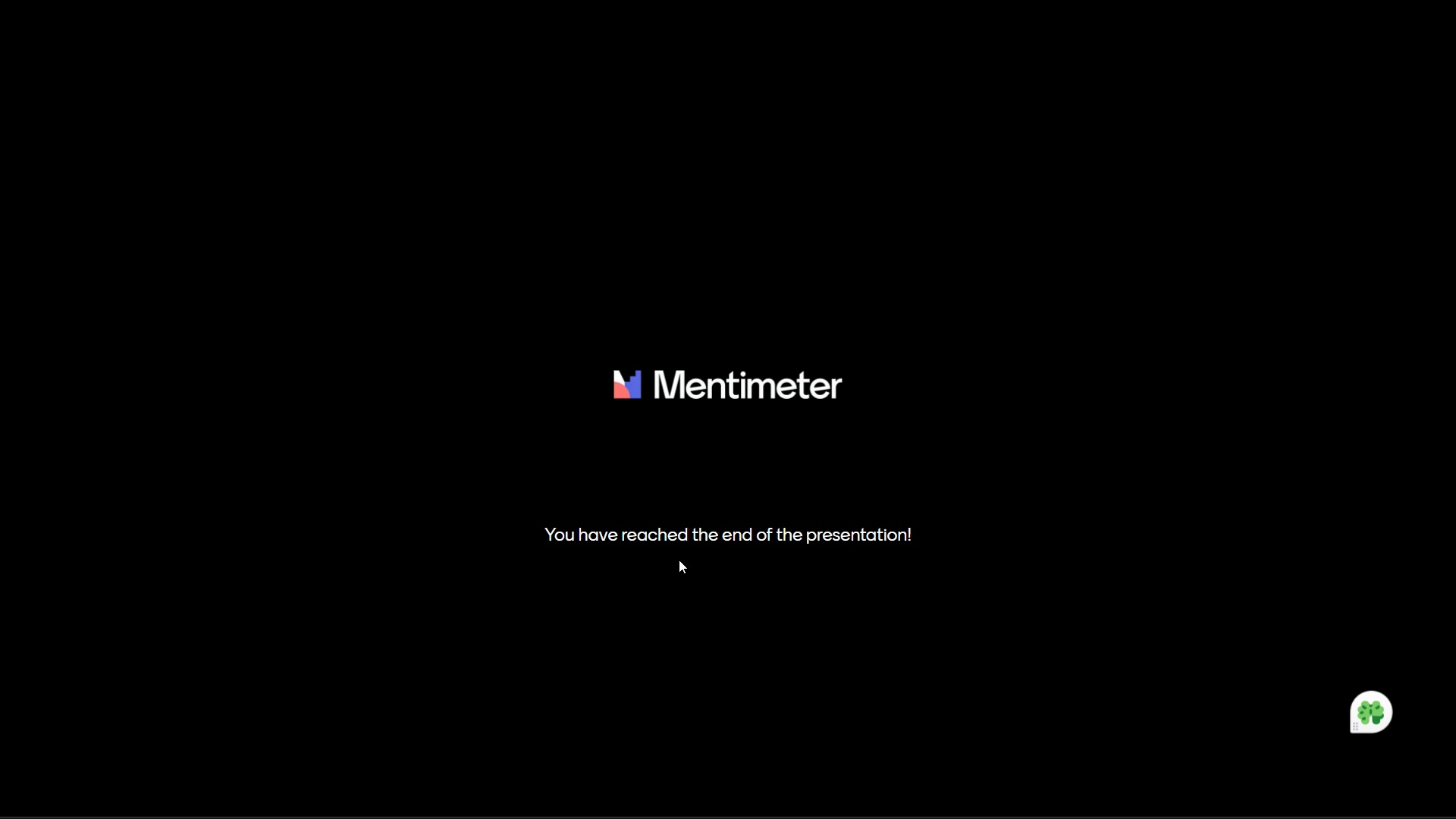 
key(Backquote)
 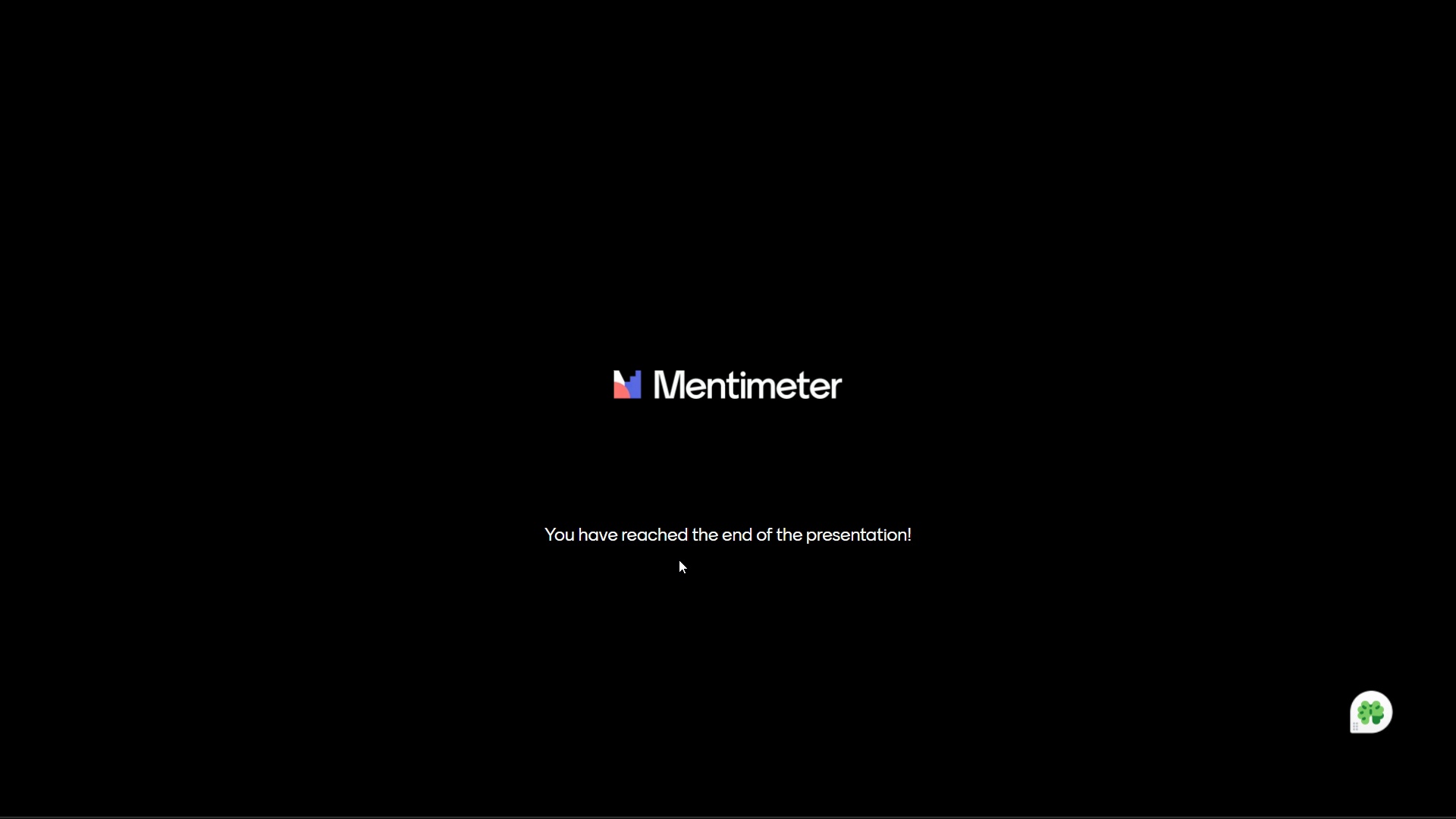 
key(Escape)
 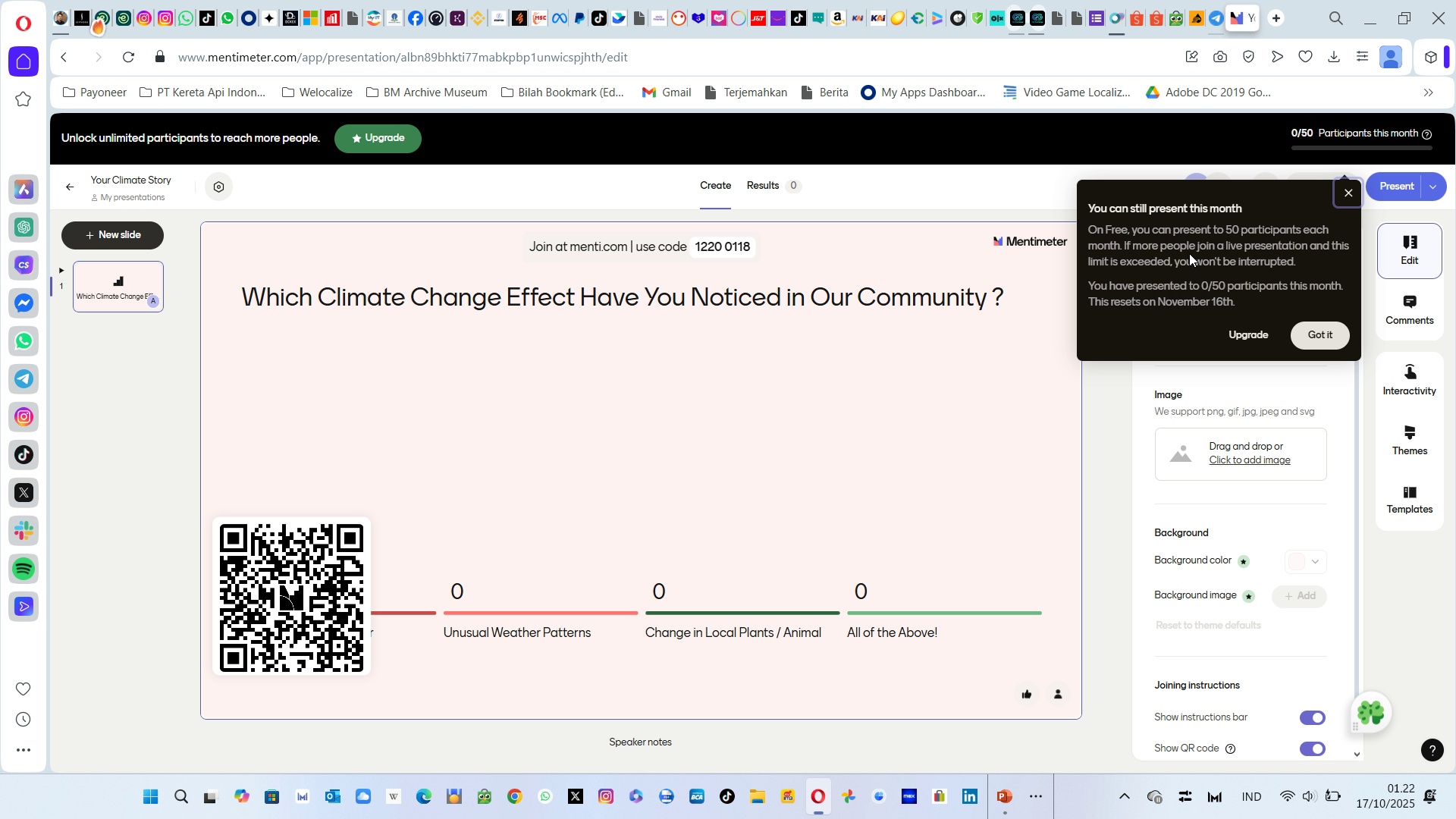 
wait(9.43)
 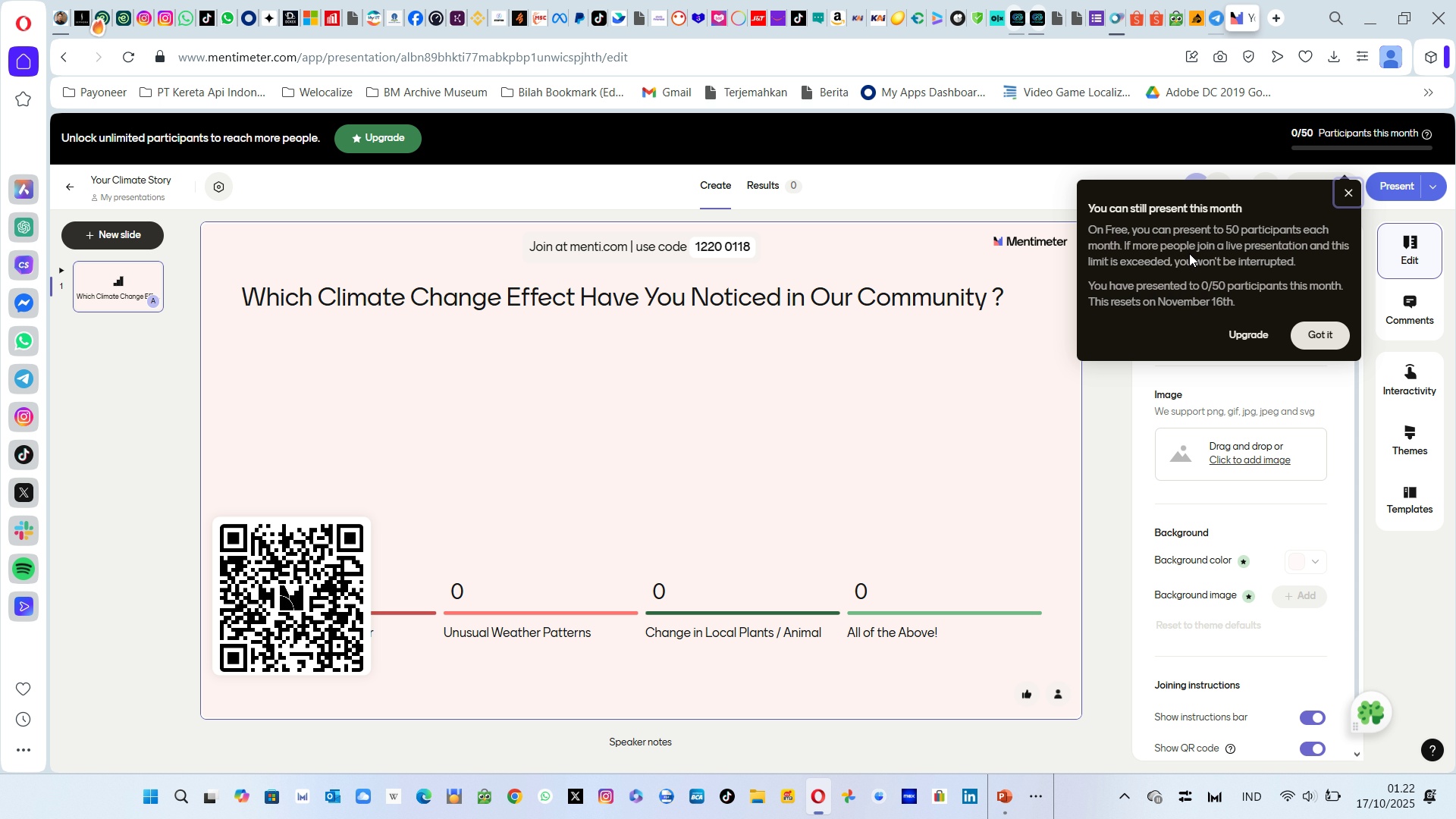 
left_click([1330, 325])
 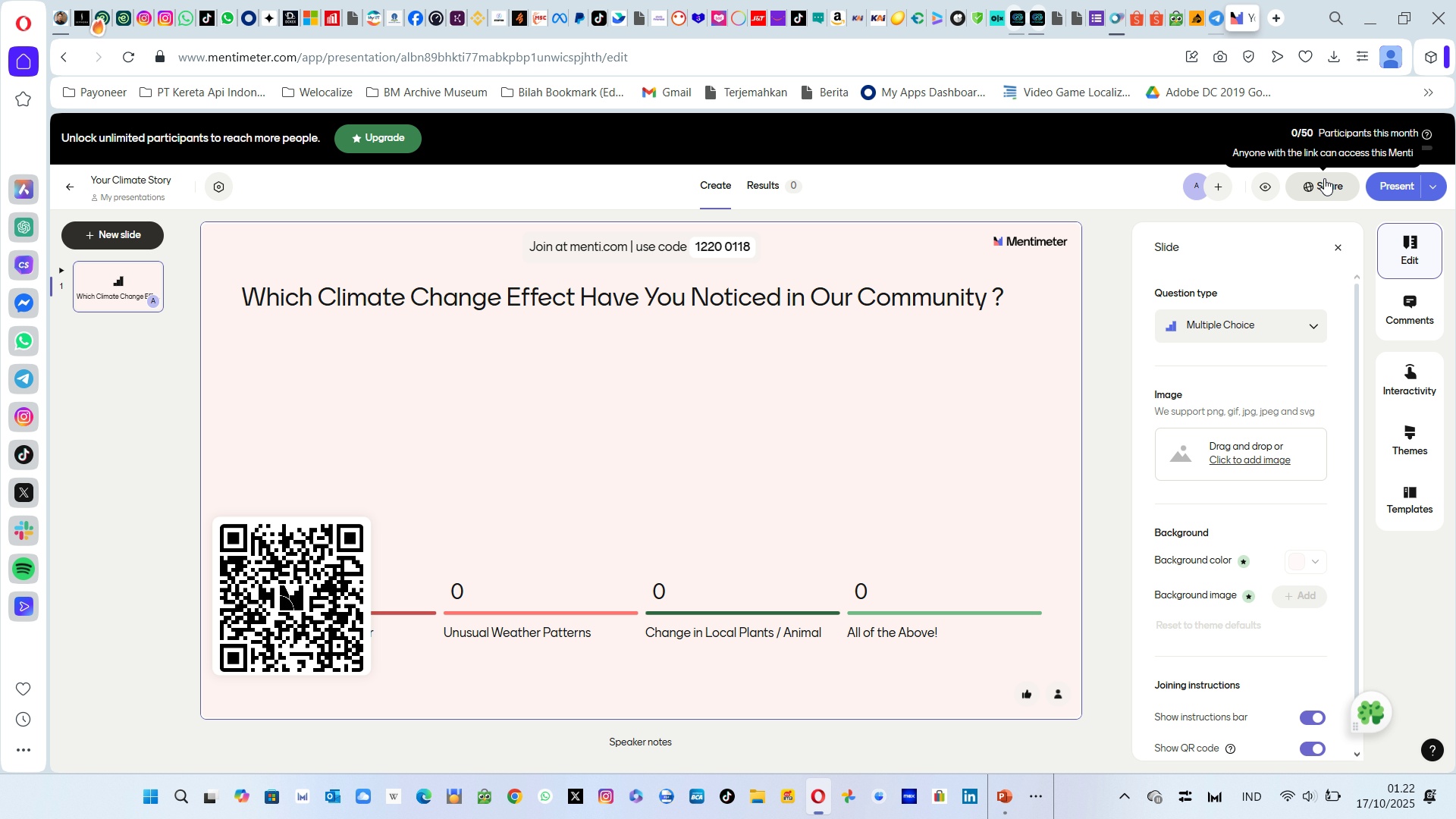 
left_click([1324, 178])
 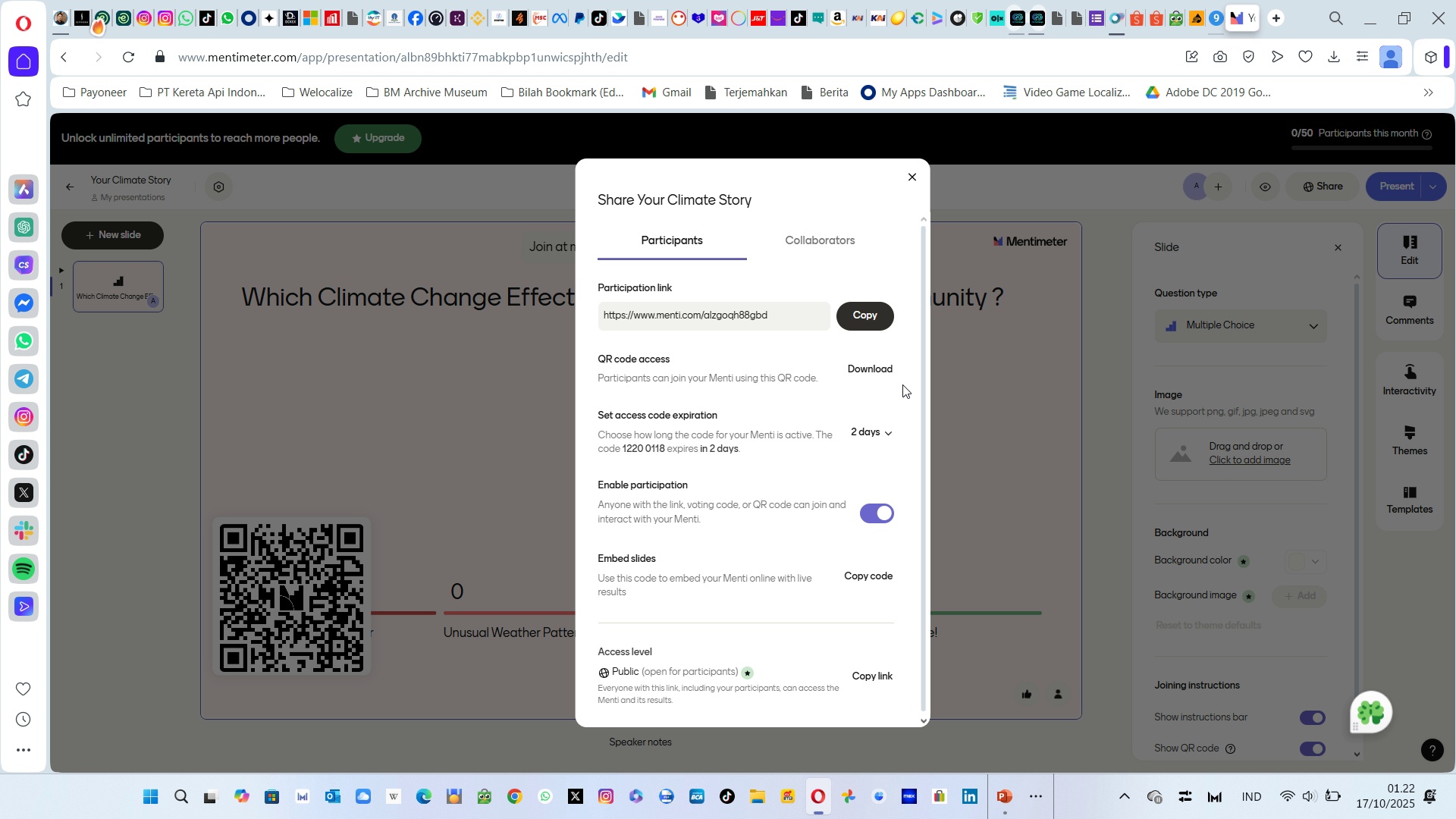 
left_click_drag(start_coordinate=[924, 454], to_coordinate=[940, 568])
 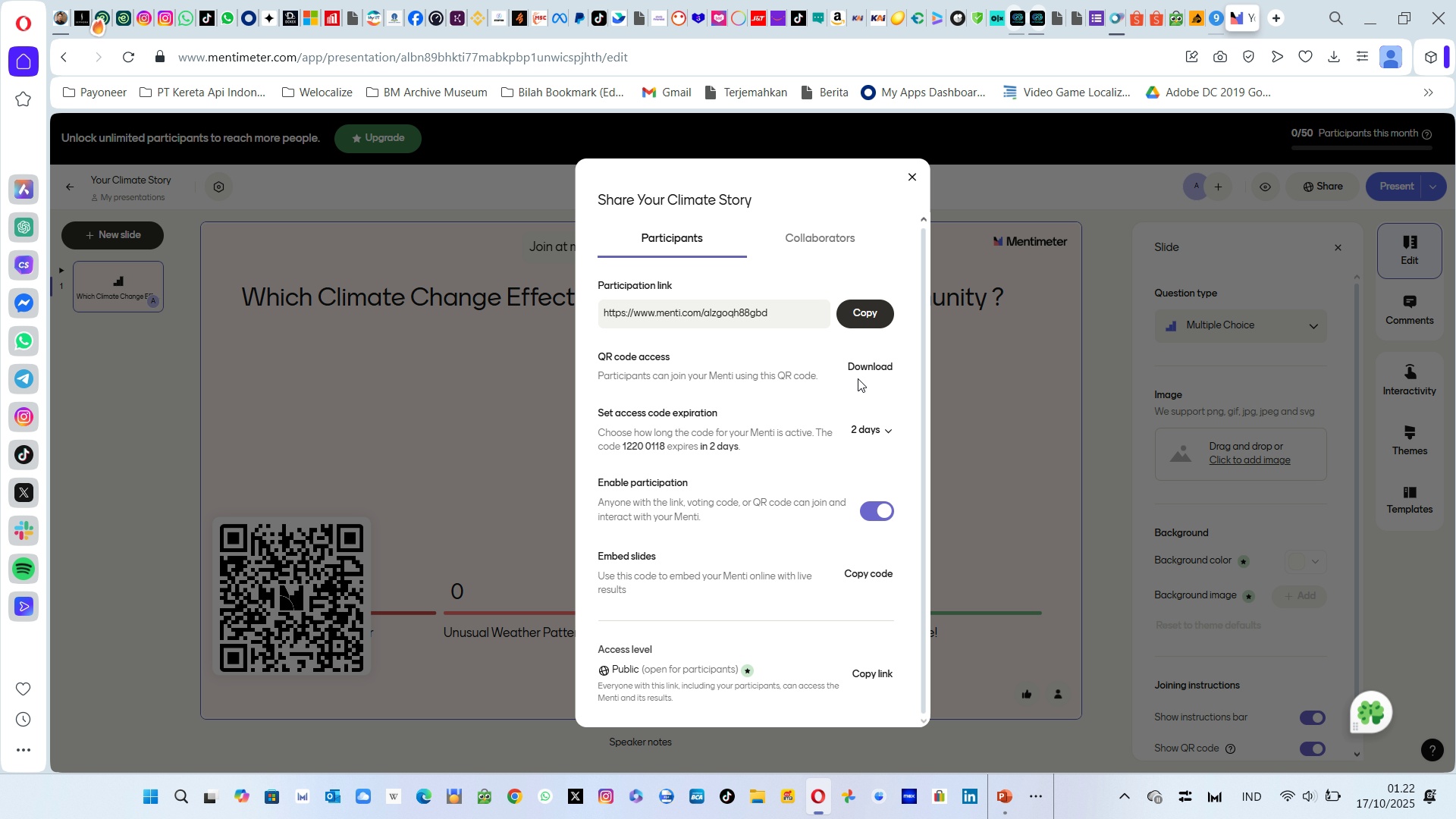 
left_click([864, 369])
 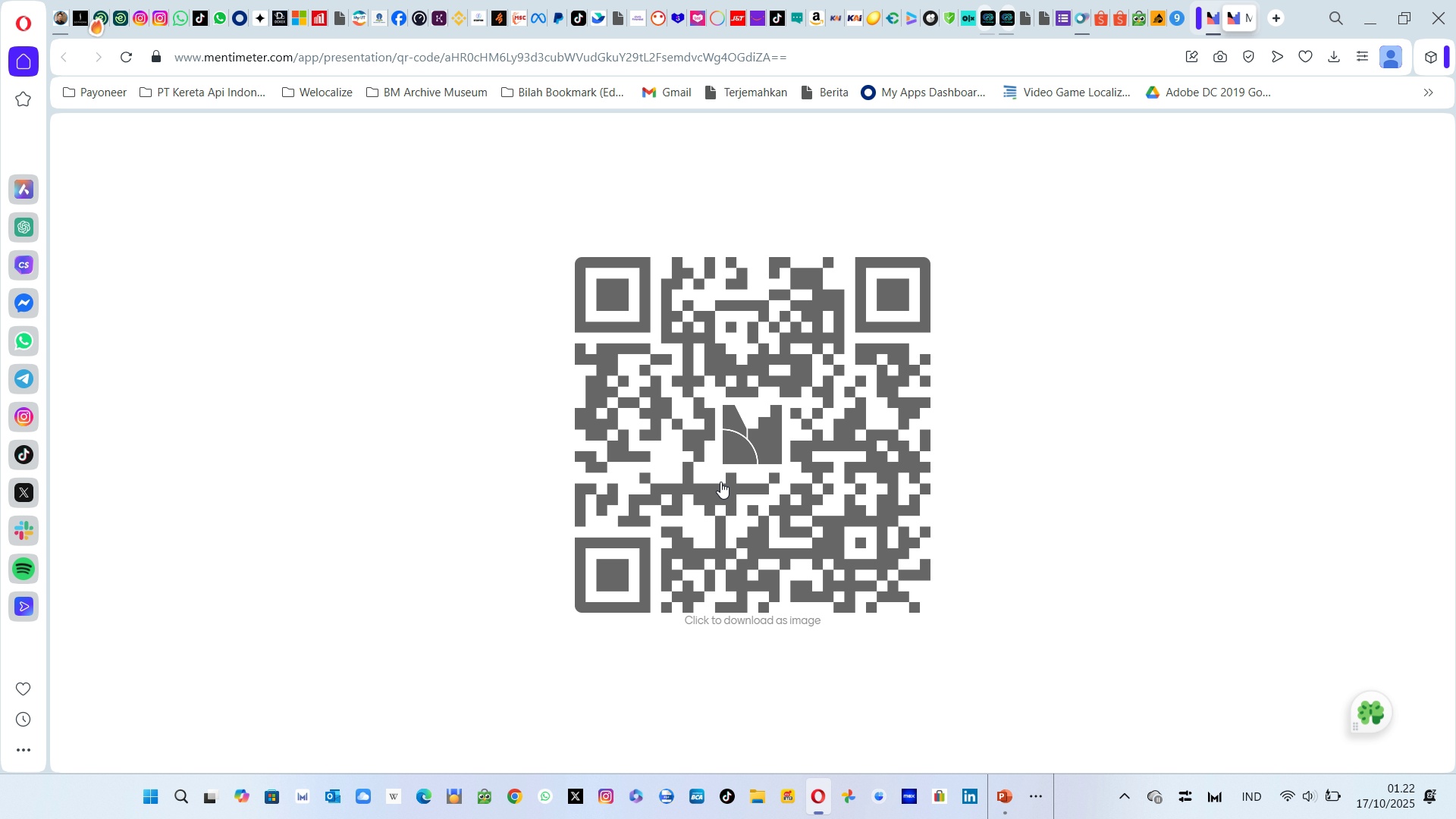 
right_click([771, 453])
 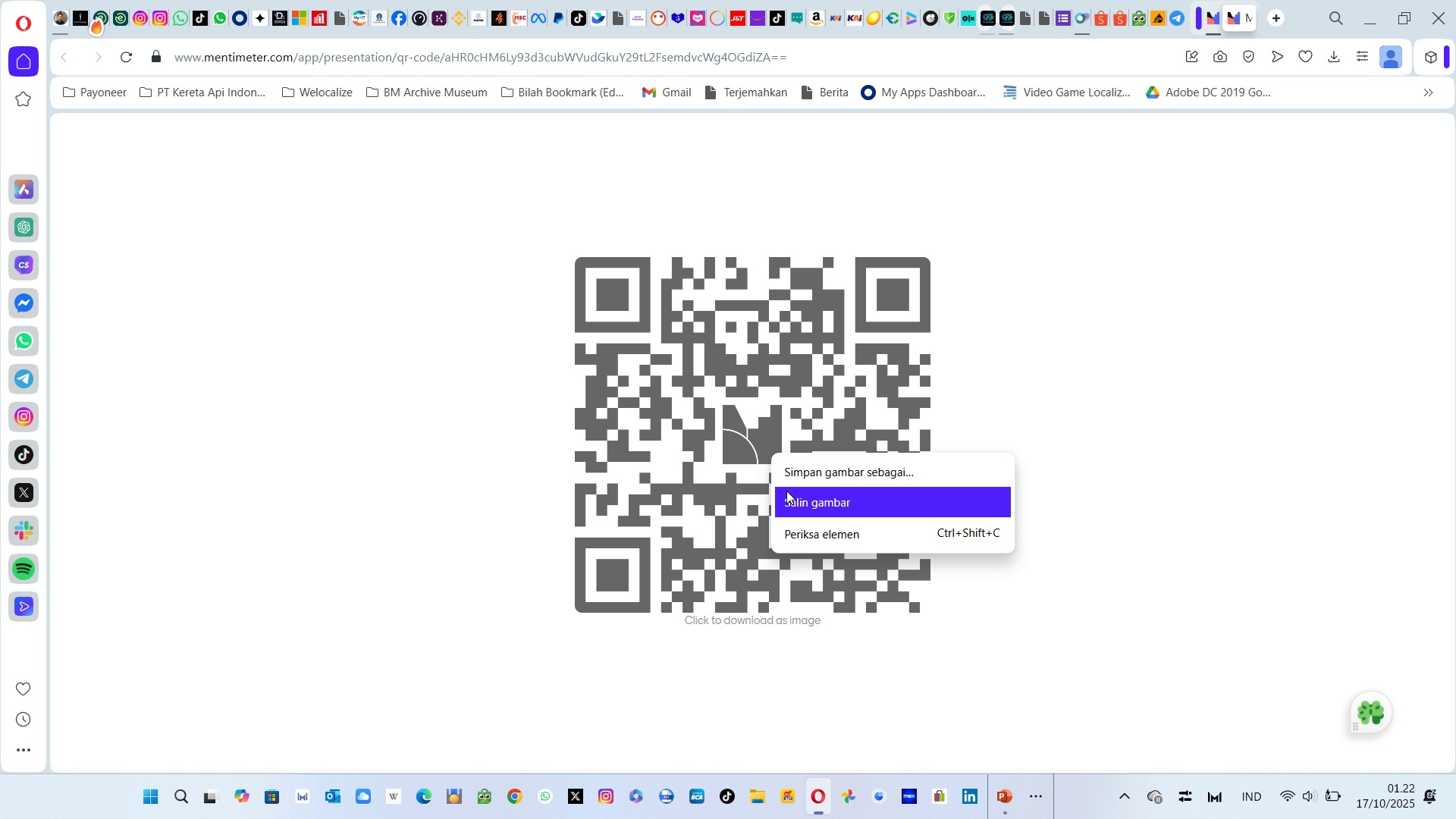 
left_click([704, 414])
 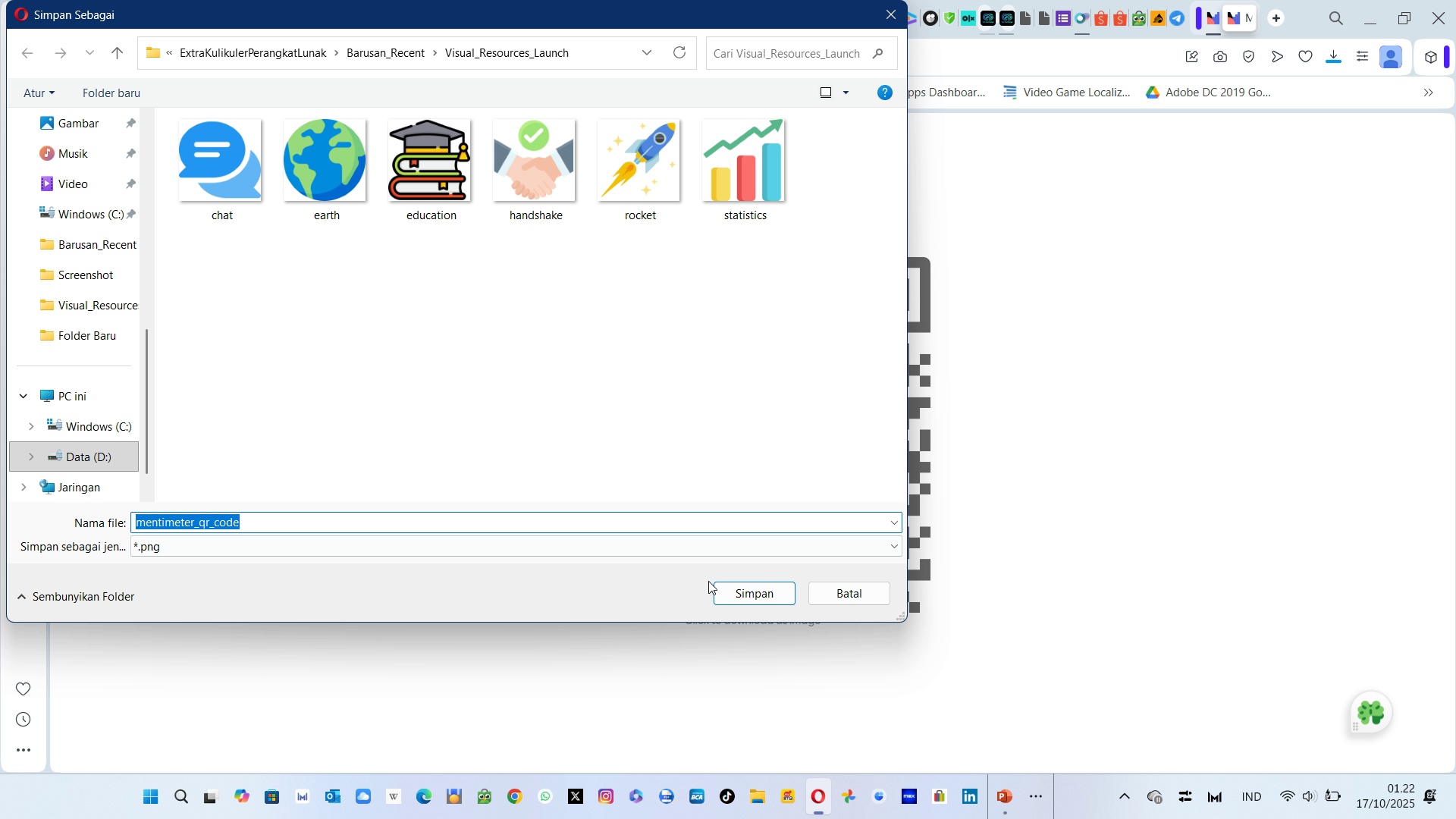 
left_click([736, 588])
 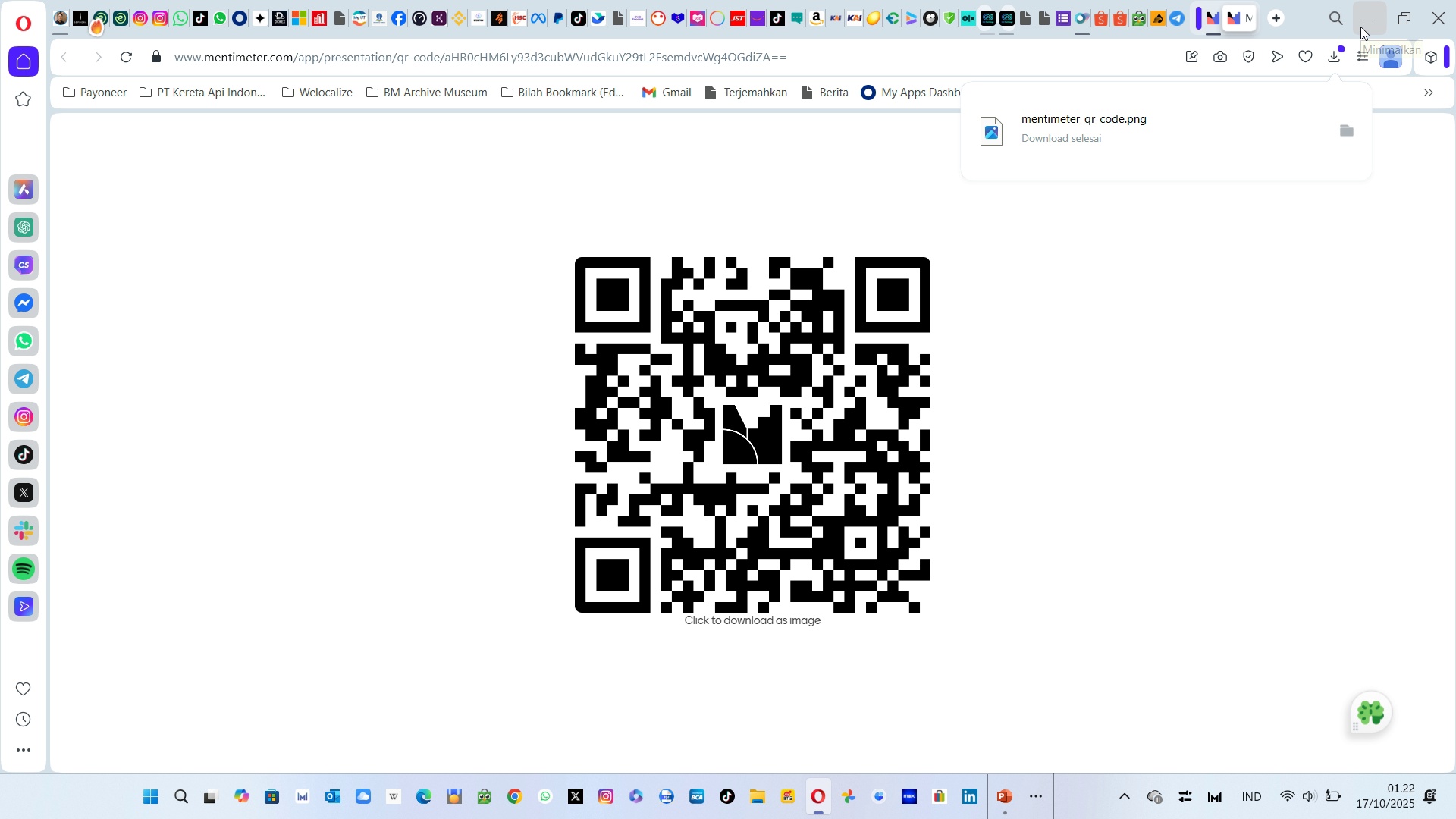 
left_click([1360, 27])
 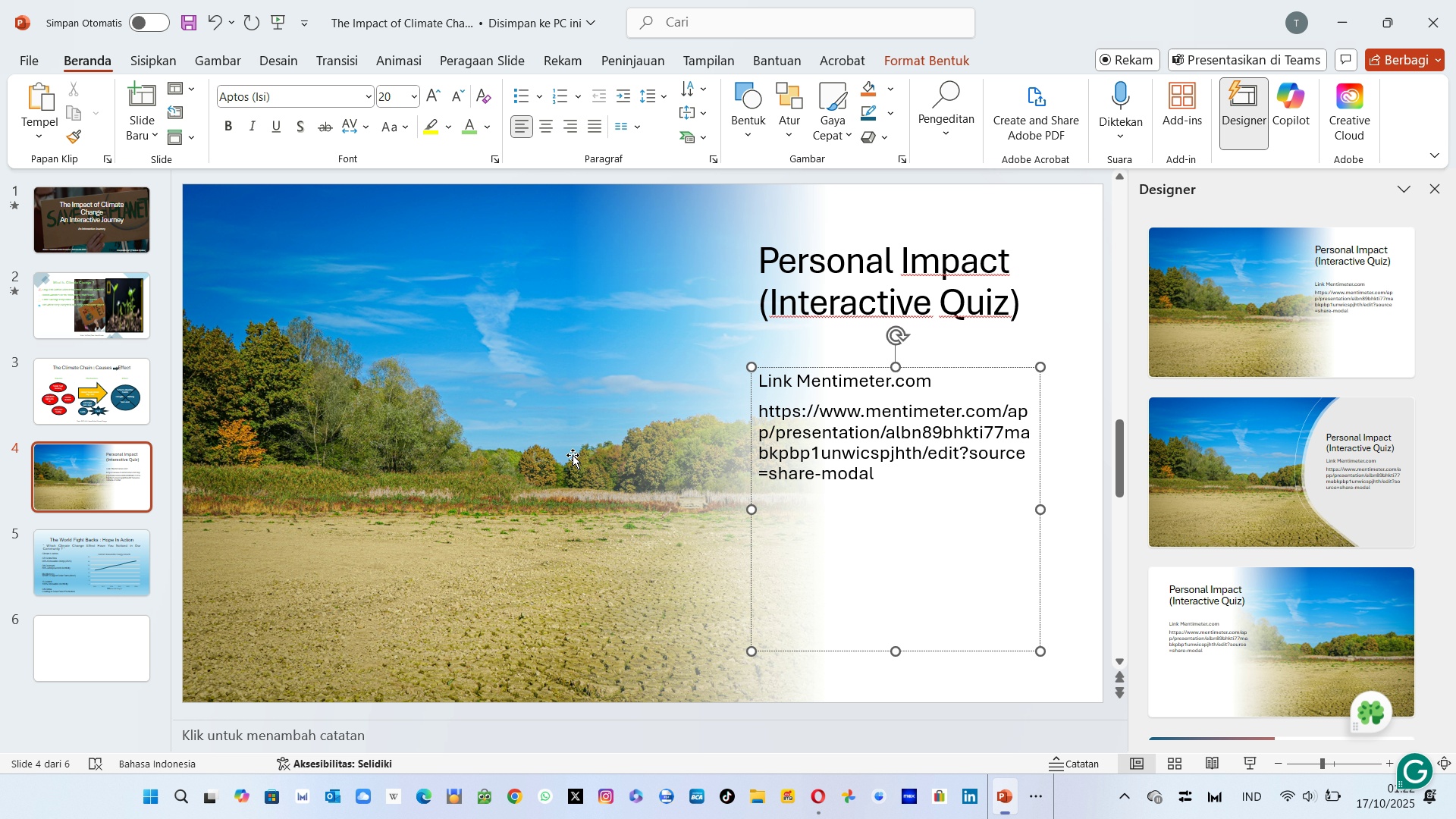 
left_click([573, 455])
 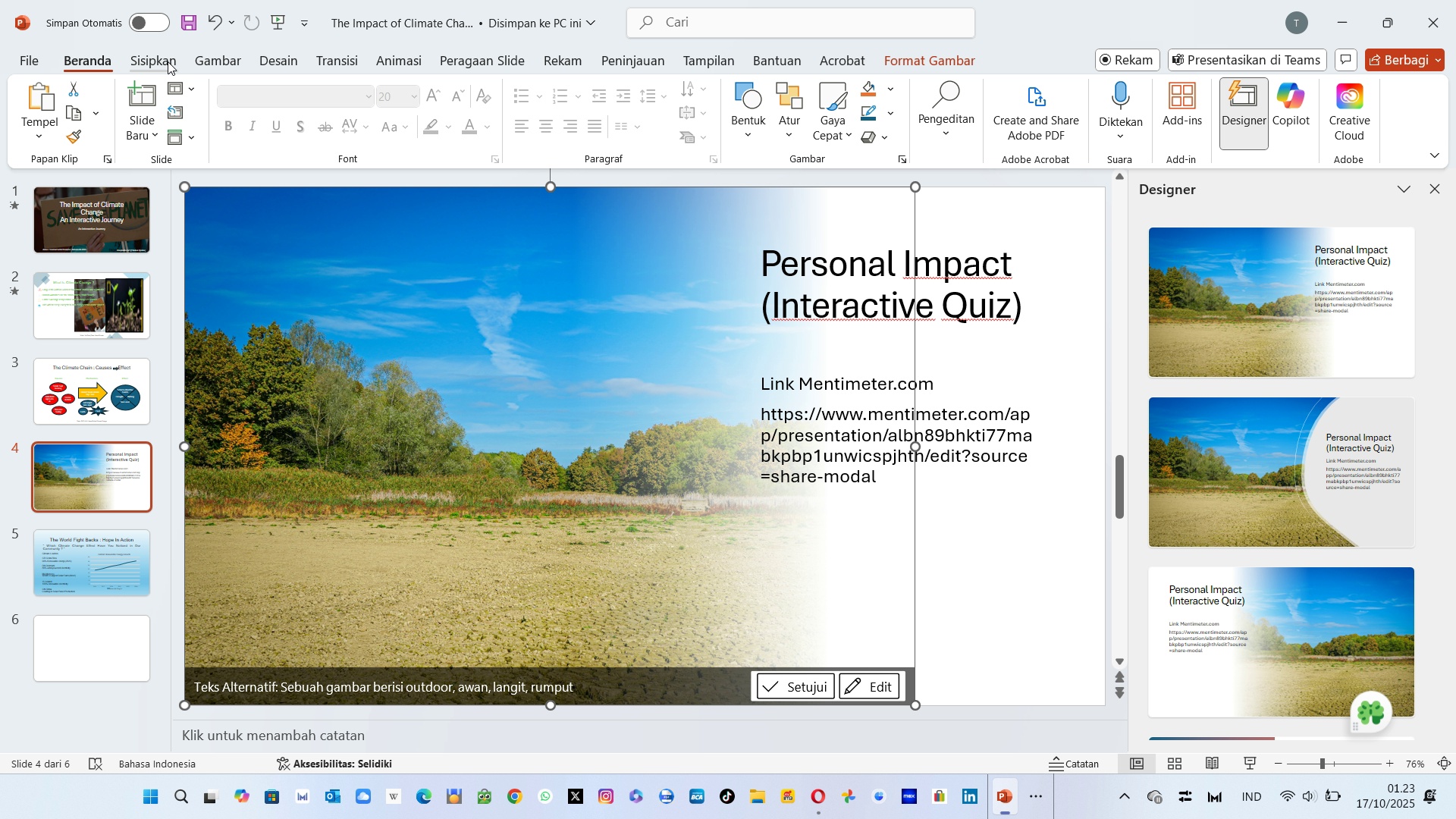 
left_click([167, 61])
 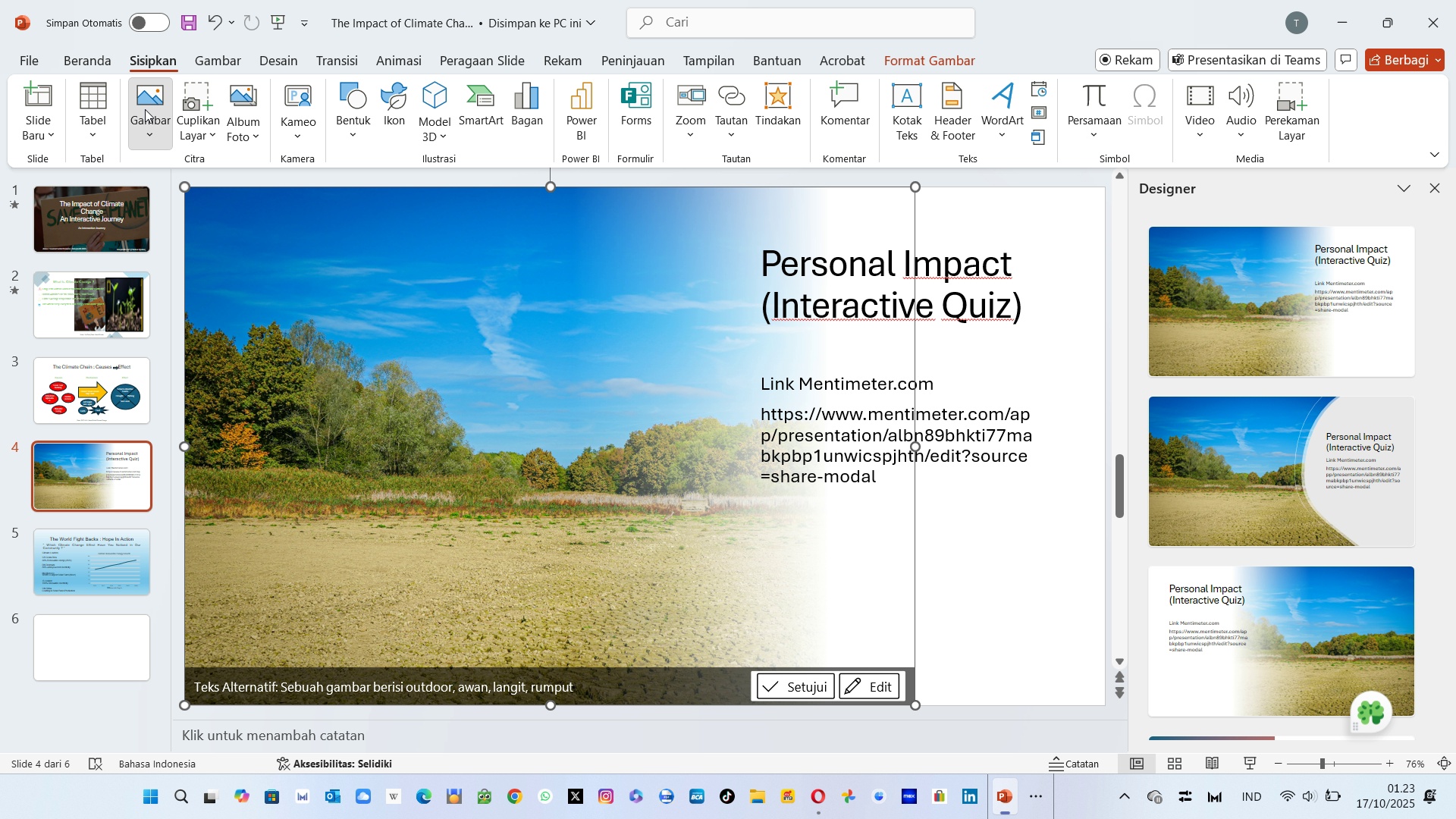 
left_click([145, 109])
 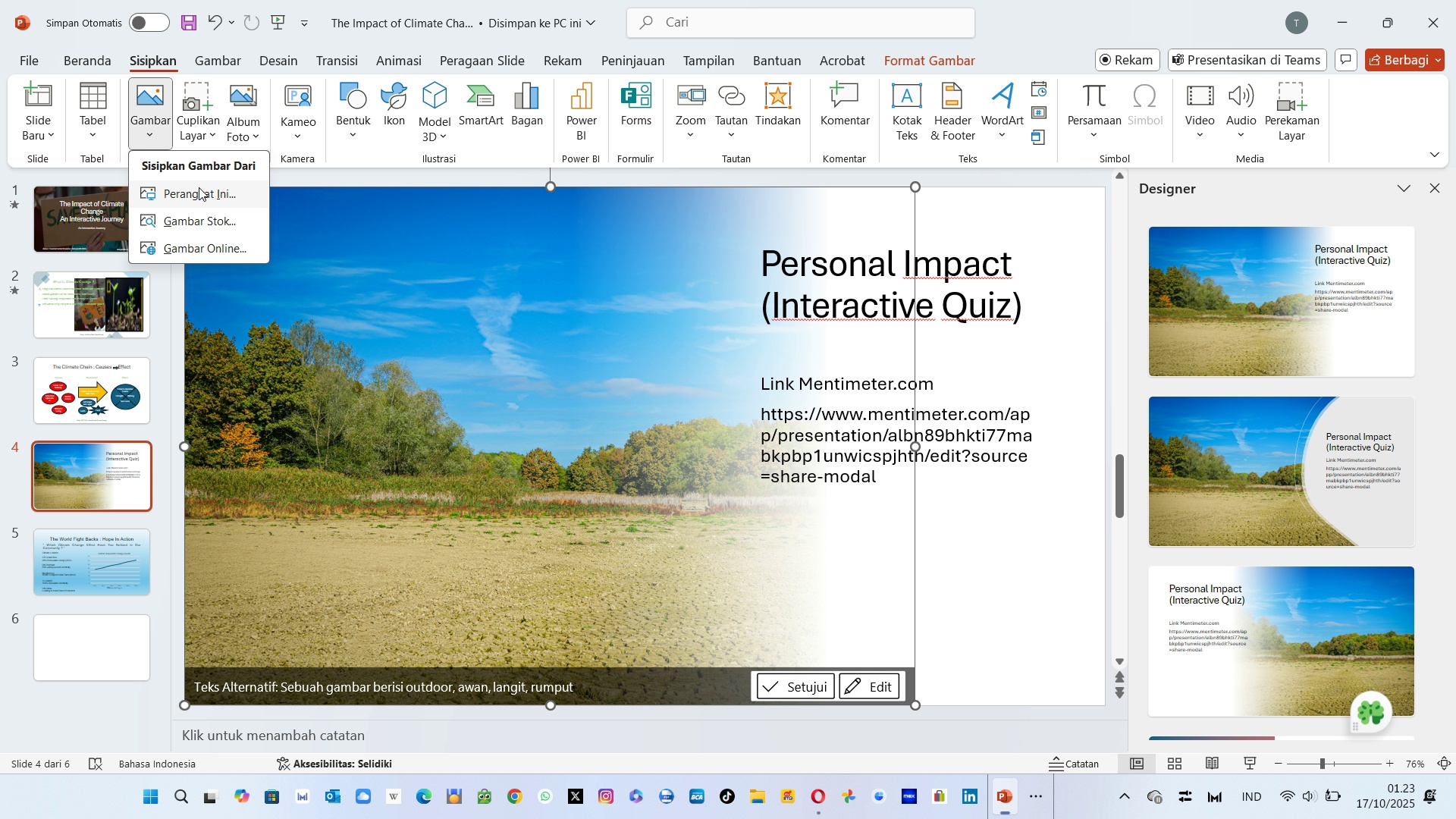 
left_click([199, 187])
 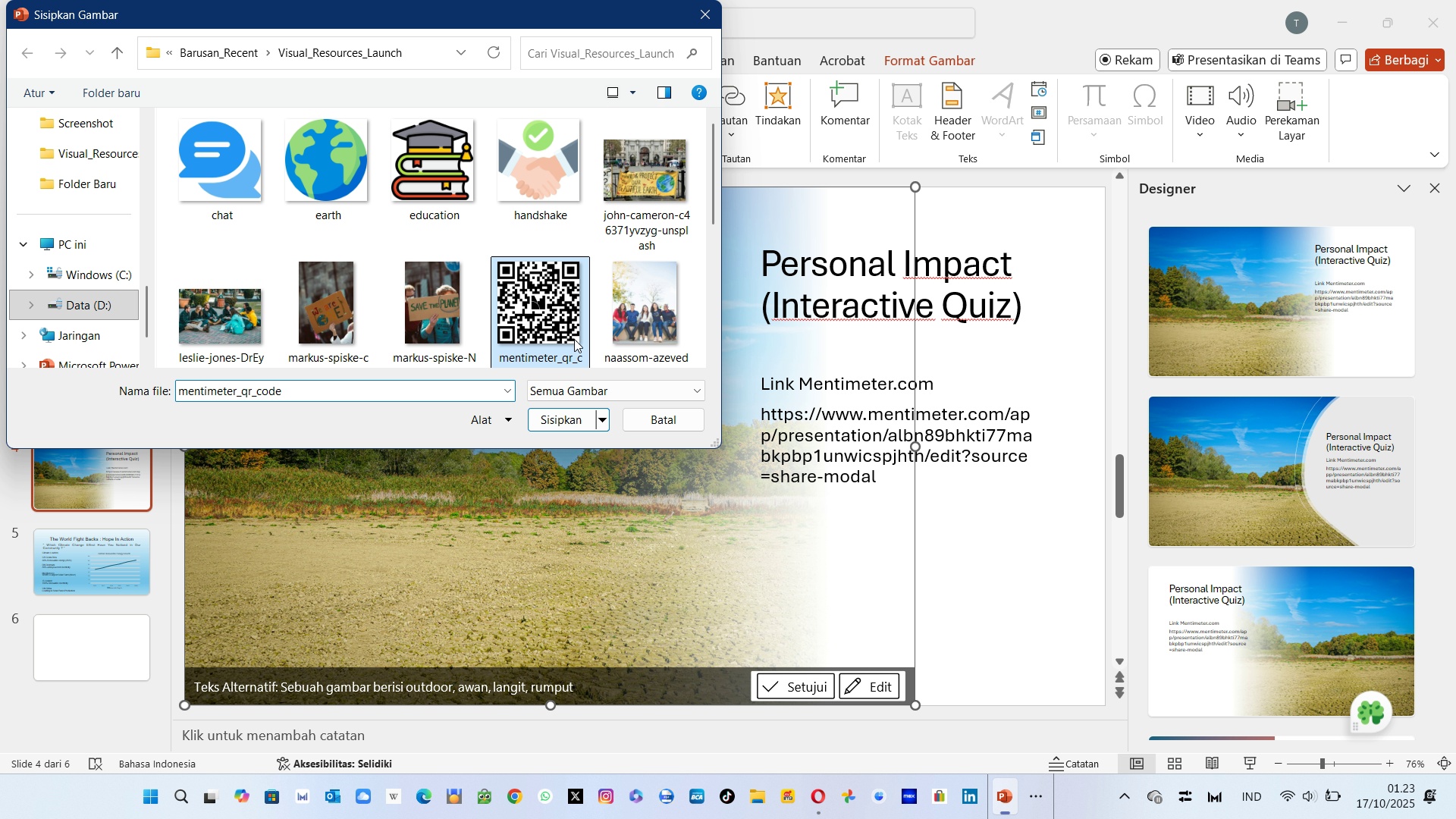 
left_click([574, 339])
 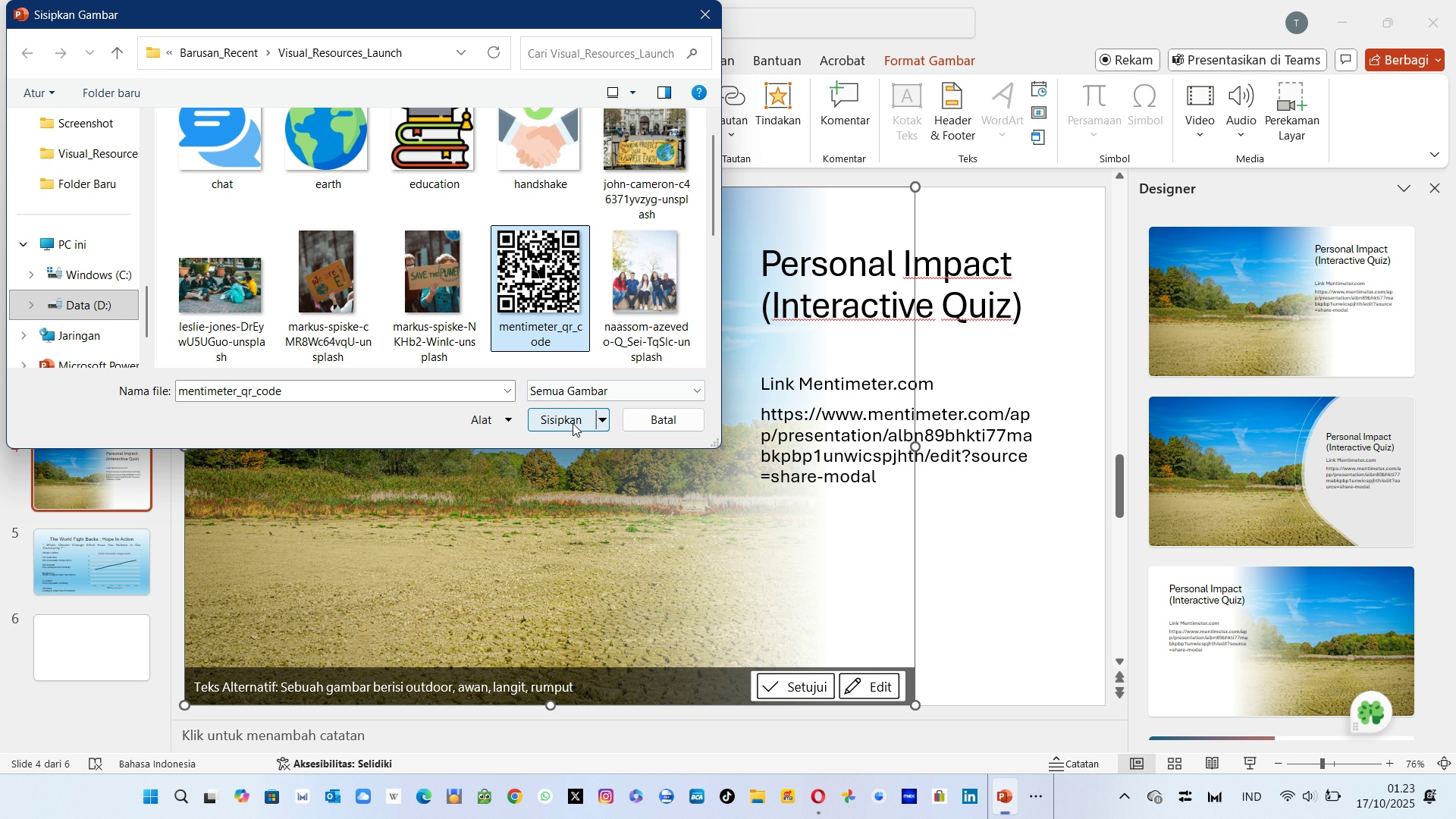 
left_click([573, 423])
 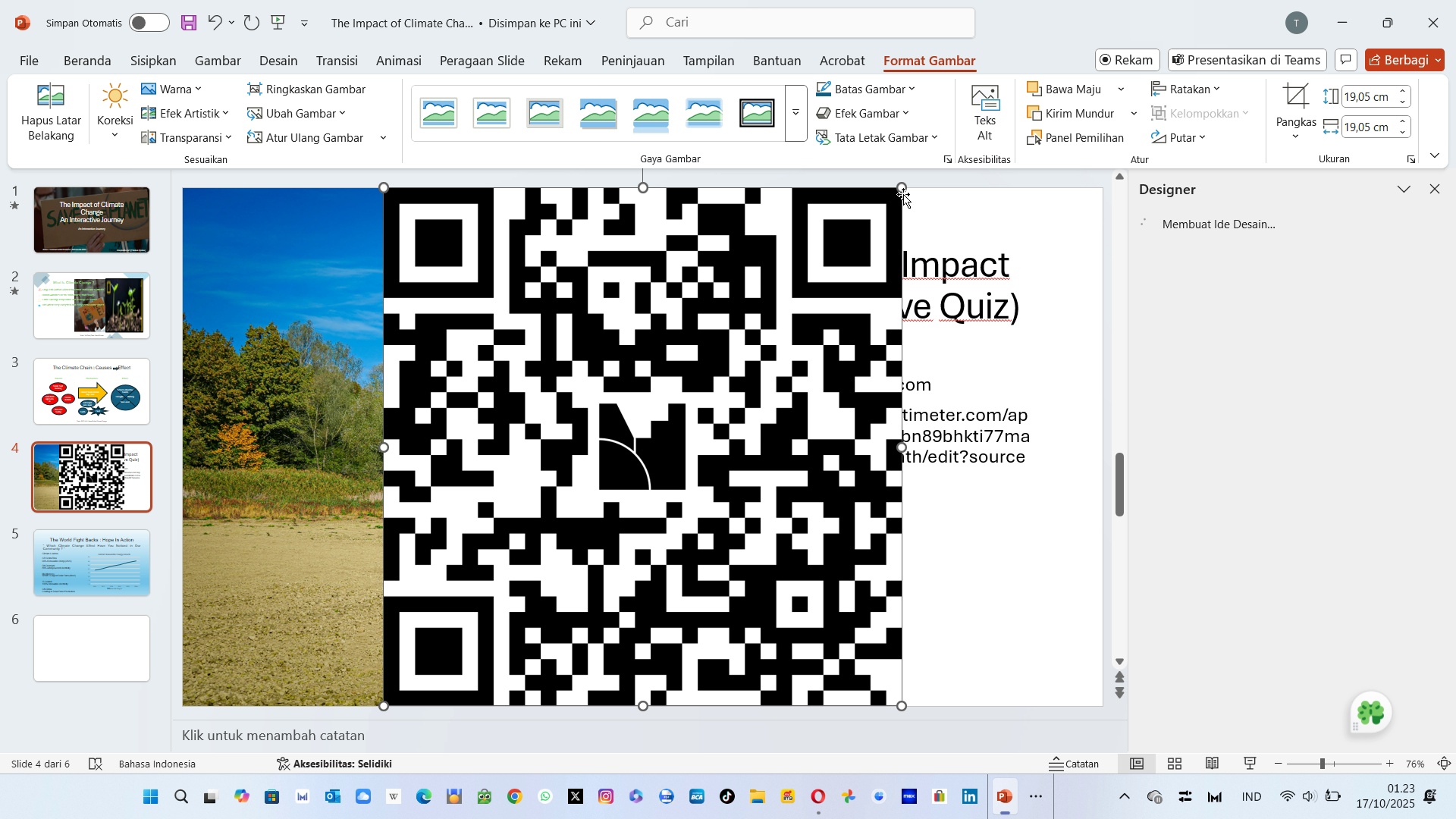 
left_click_drag(start_coordinate=[902, 192], to_coordinate=[617, 511])
 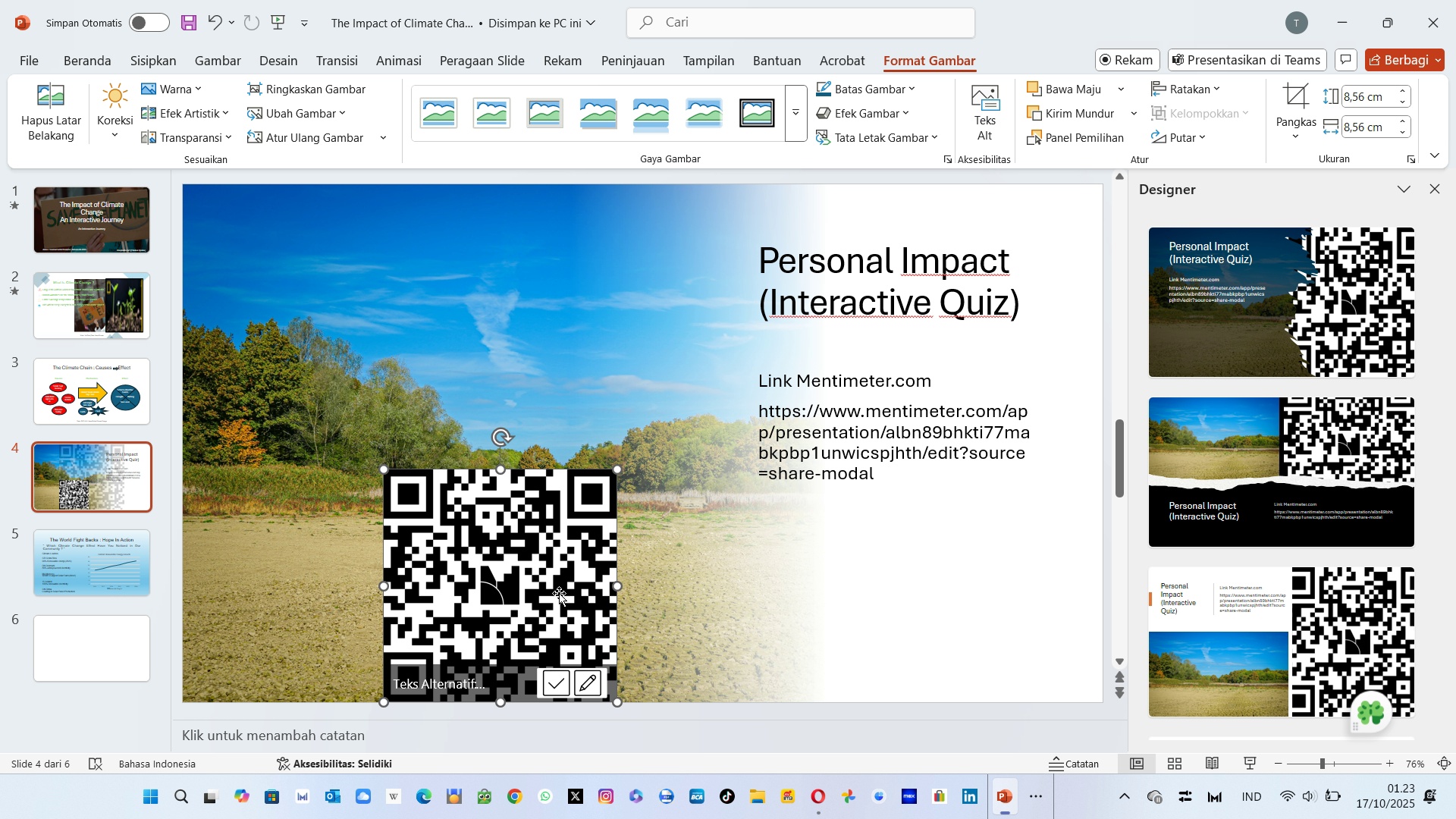 
left_click_drag(start_coordinate=[559, 593], to_coordinate=[633, 566])
 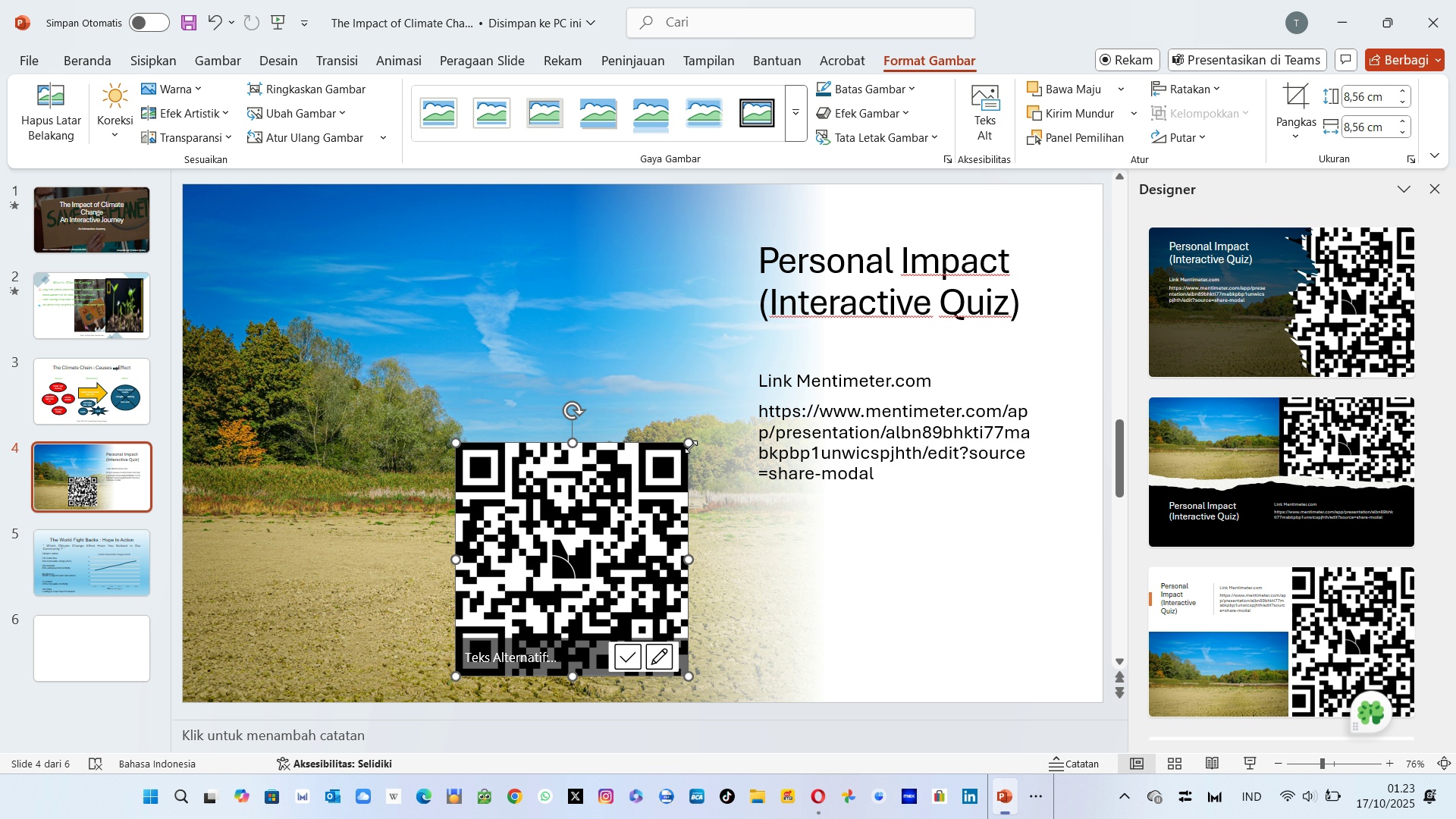 
left_click_drag(start_coordinate=[691, 447], to_coordinate=[546, 606])
 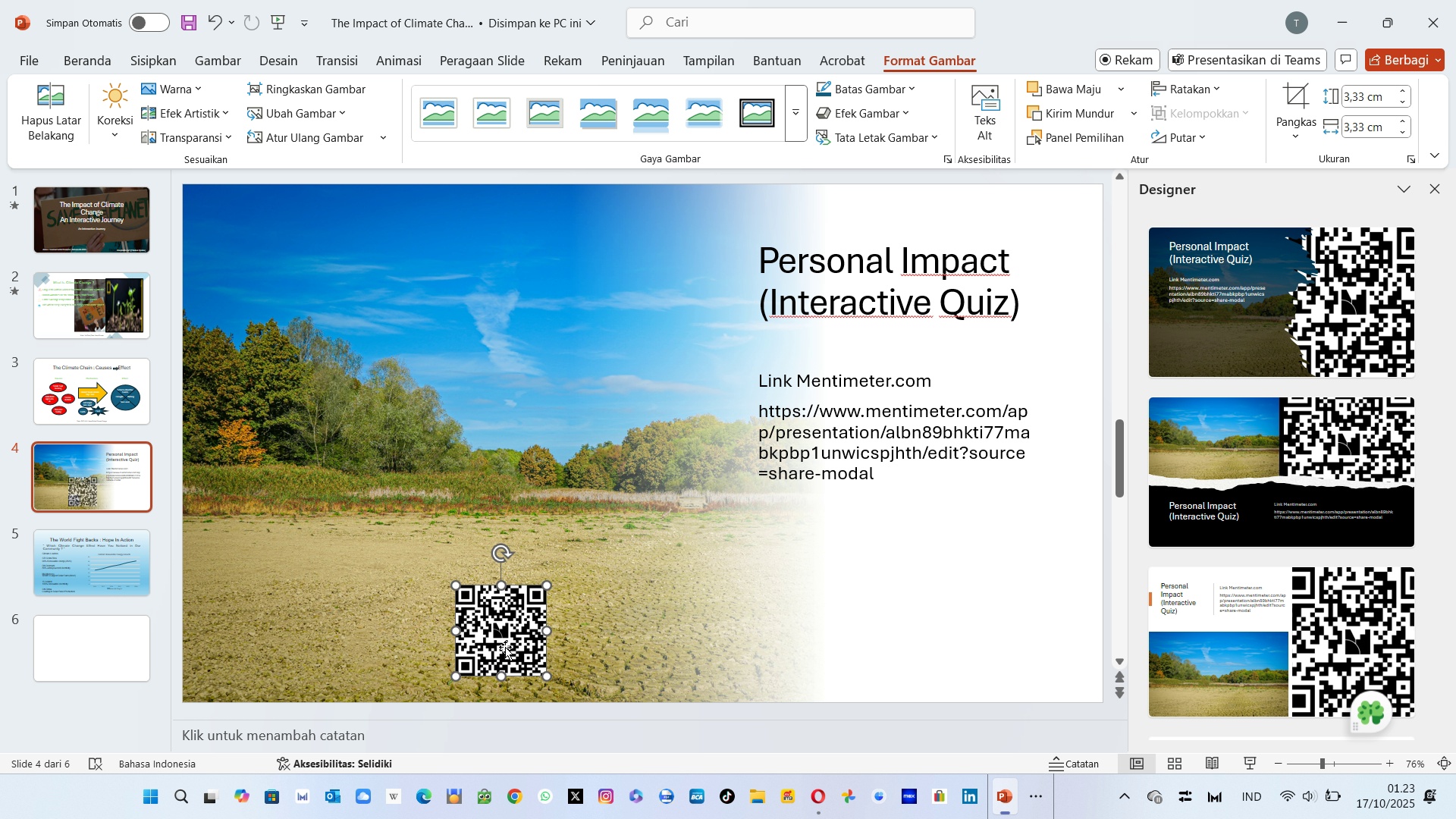 
left_click_drag(start_coordinate=[505, 647], to_coordinate=[880, 604])
 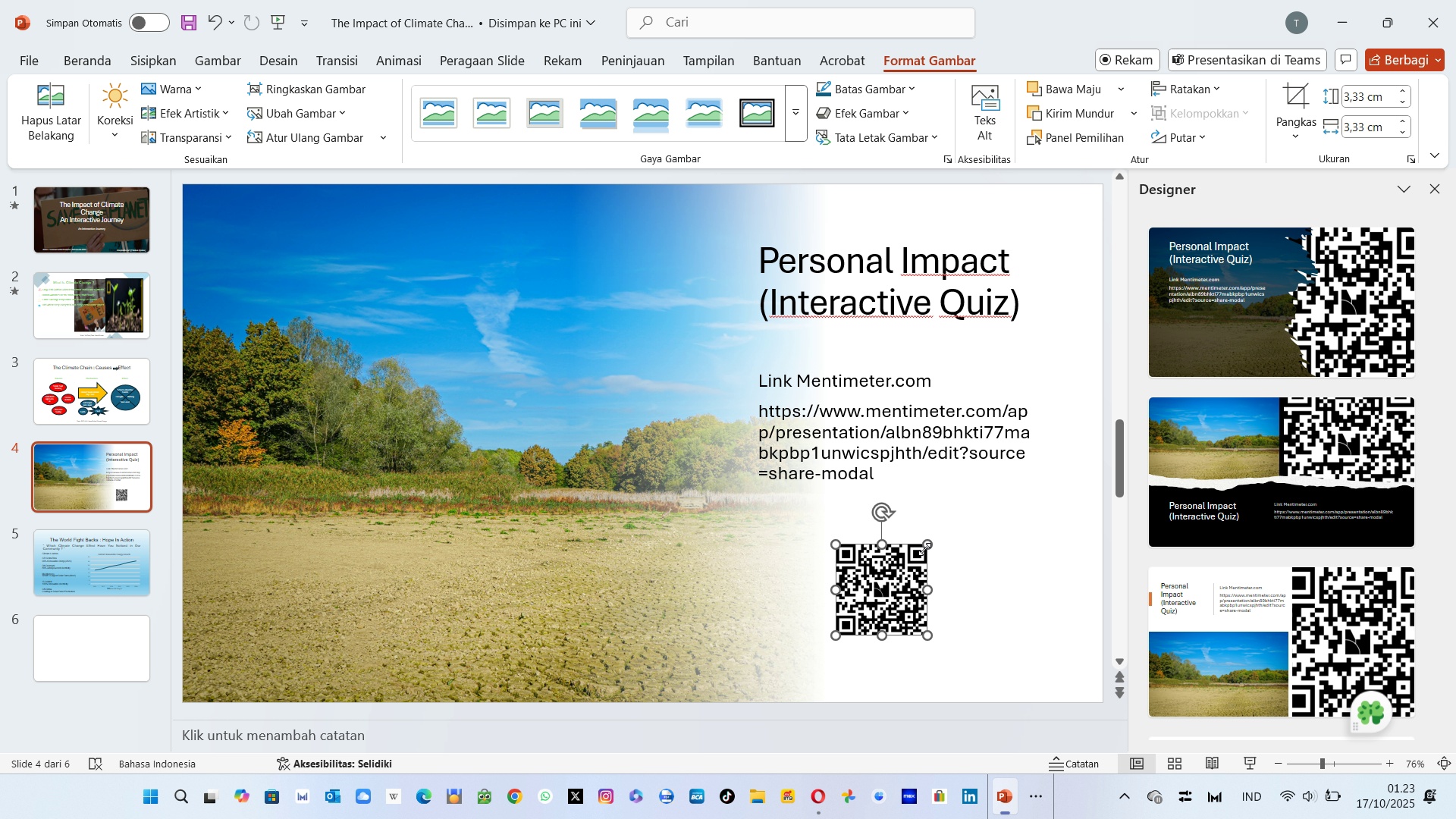 
left_click_drag(start_coordinate=[924, 548], to_coordinate=[986, 457])
 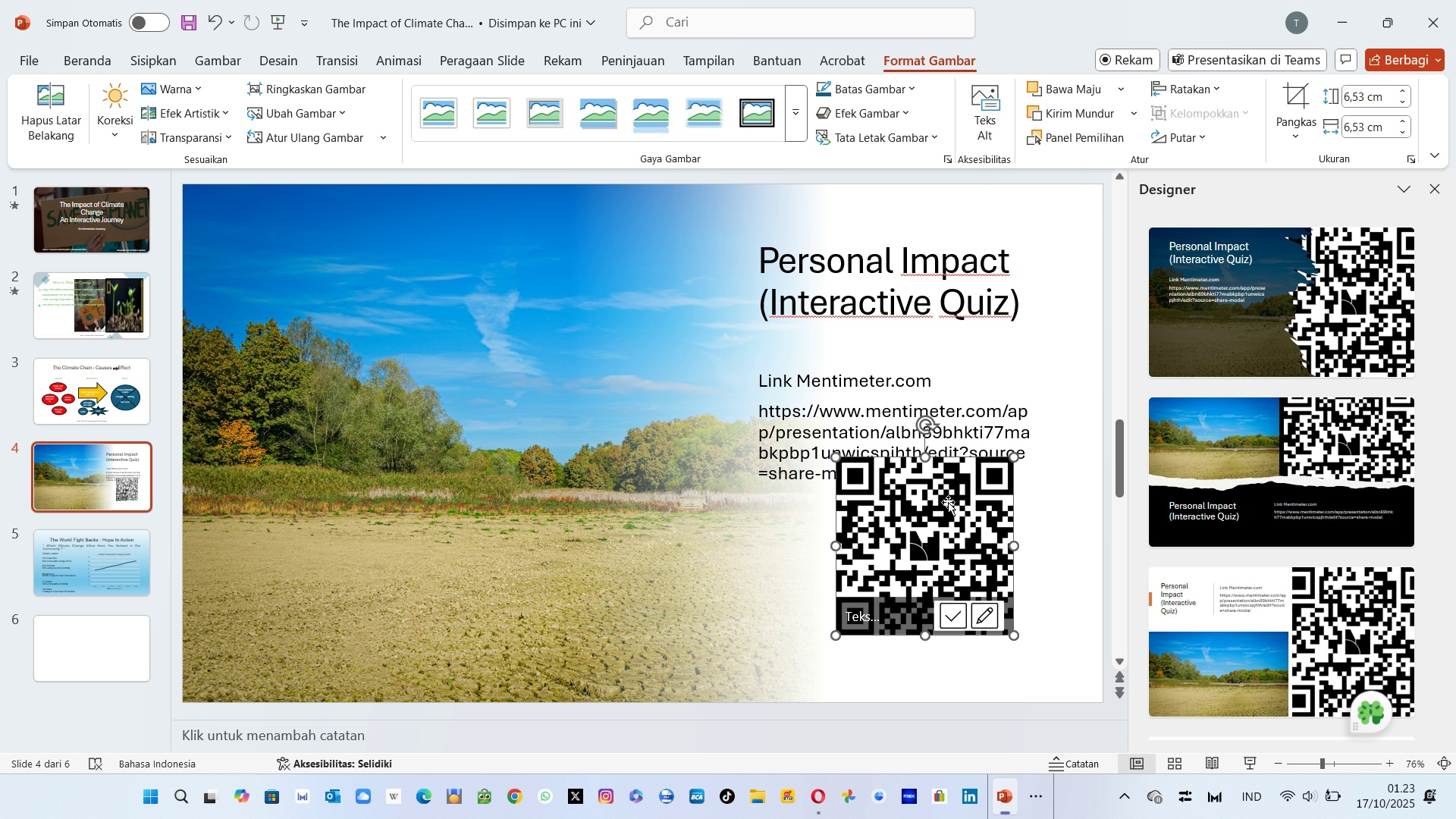 
left_click_drag(start_coordinate=[948, 502], to_coordinate=[932, 560])
 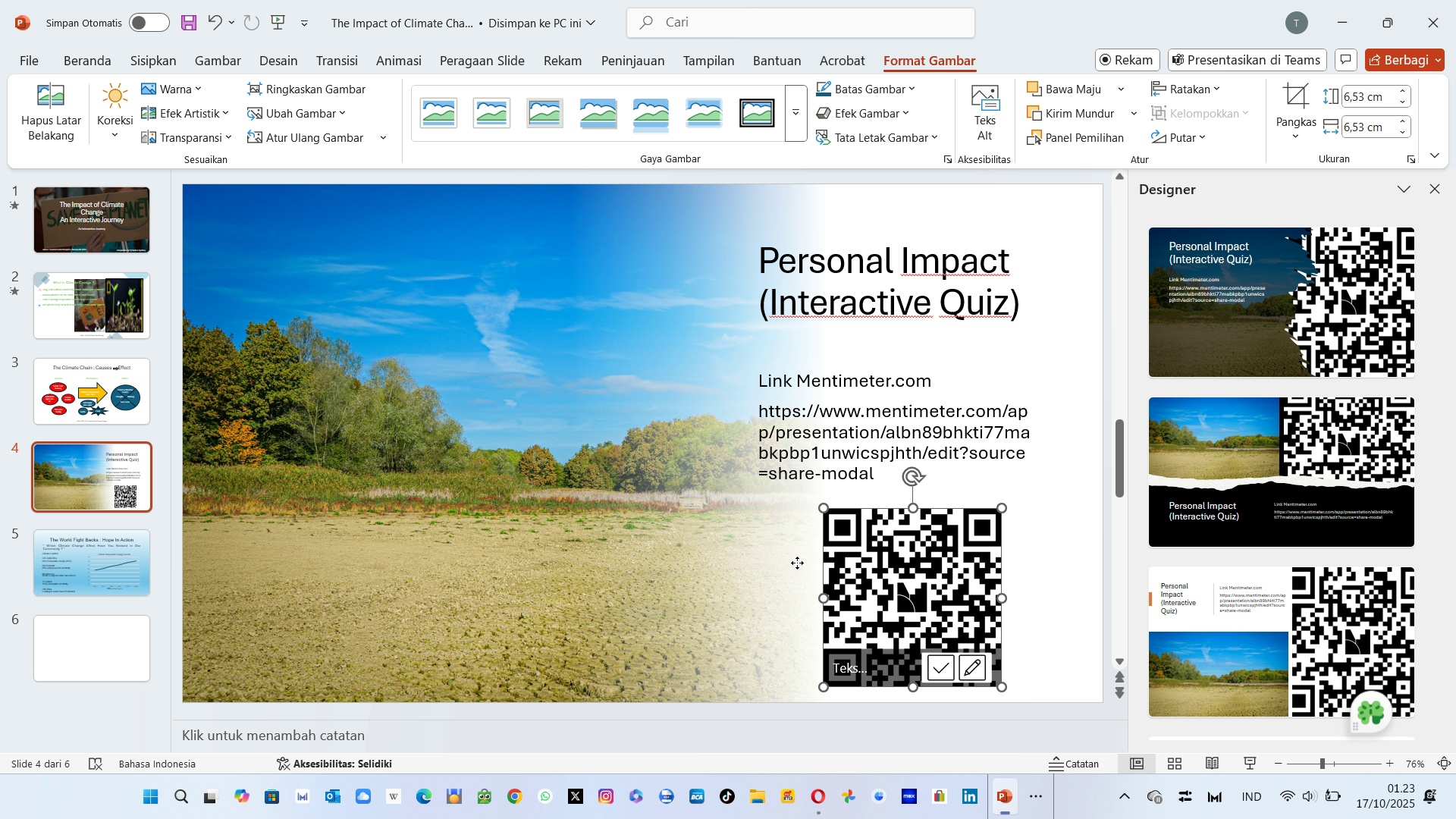 
left_click([797, 563])
 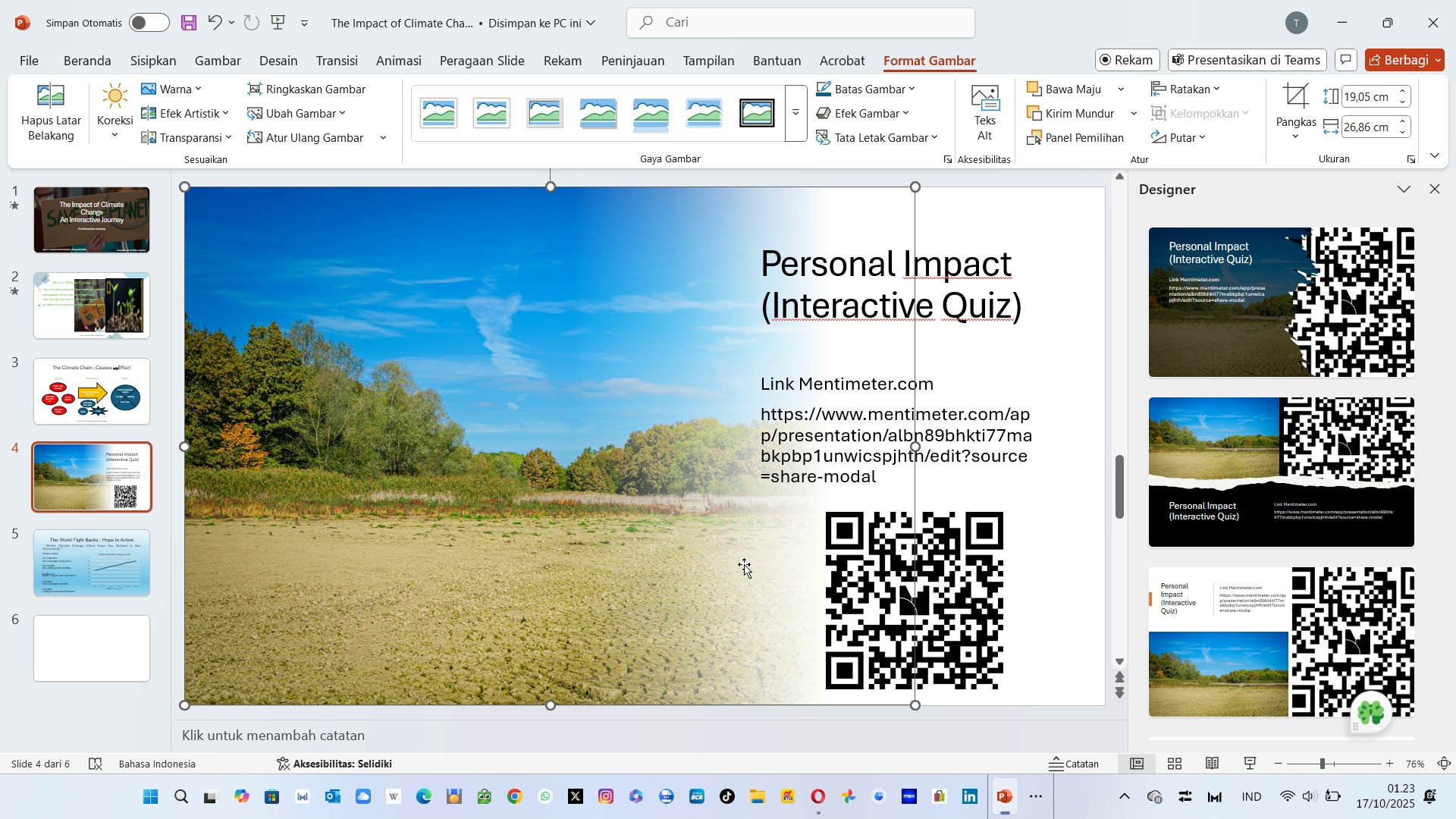 
wait(27.54)
 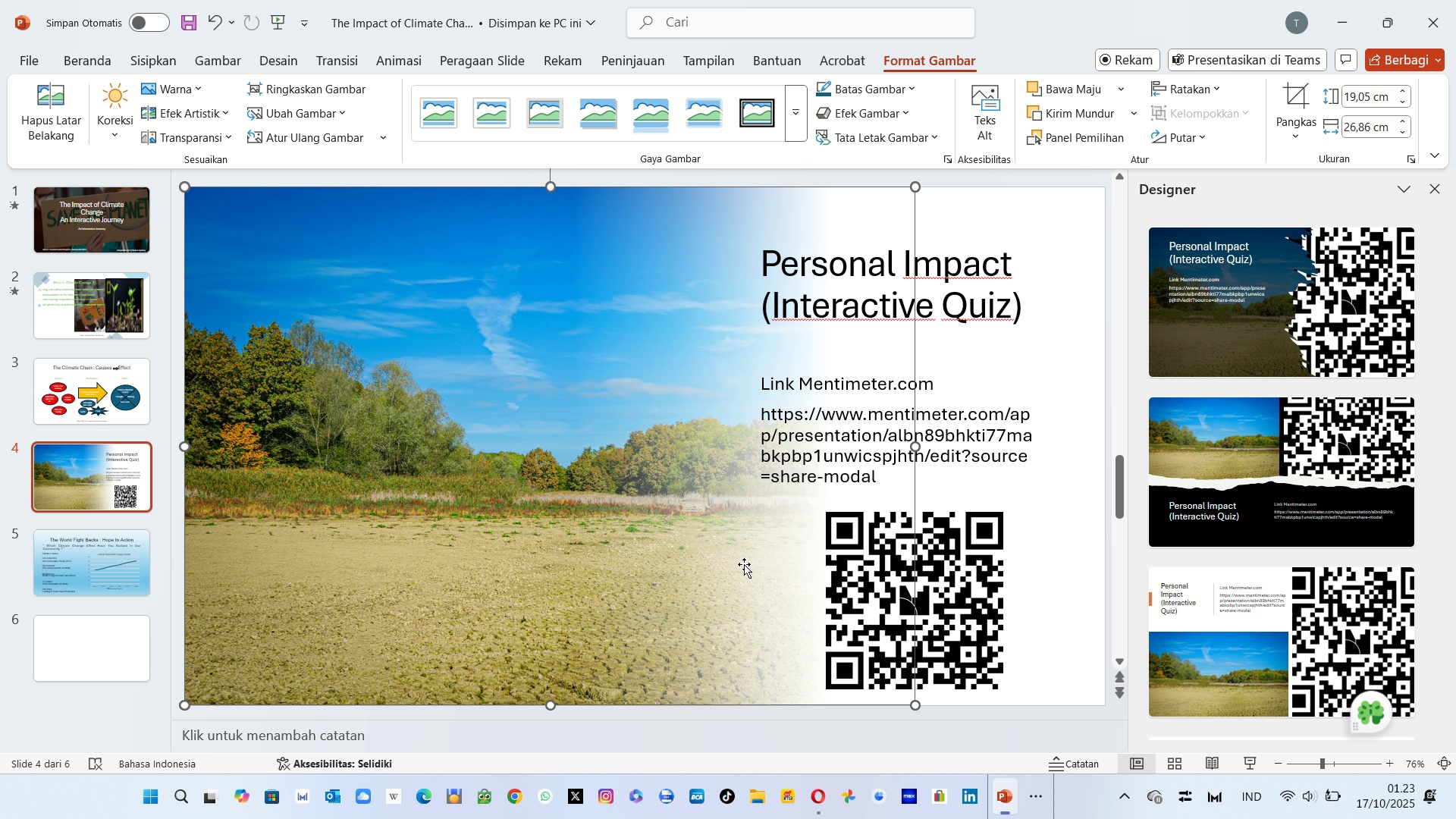 
left_click([787, 419])
 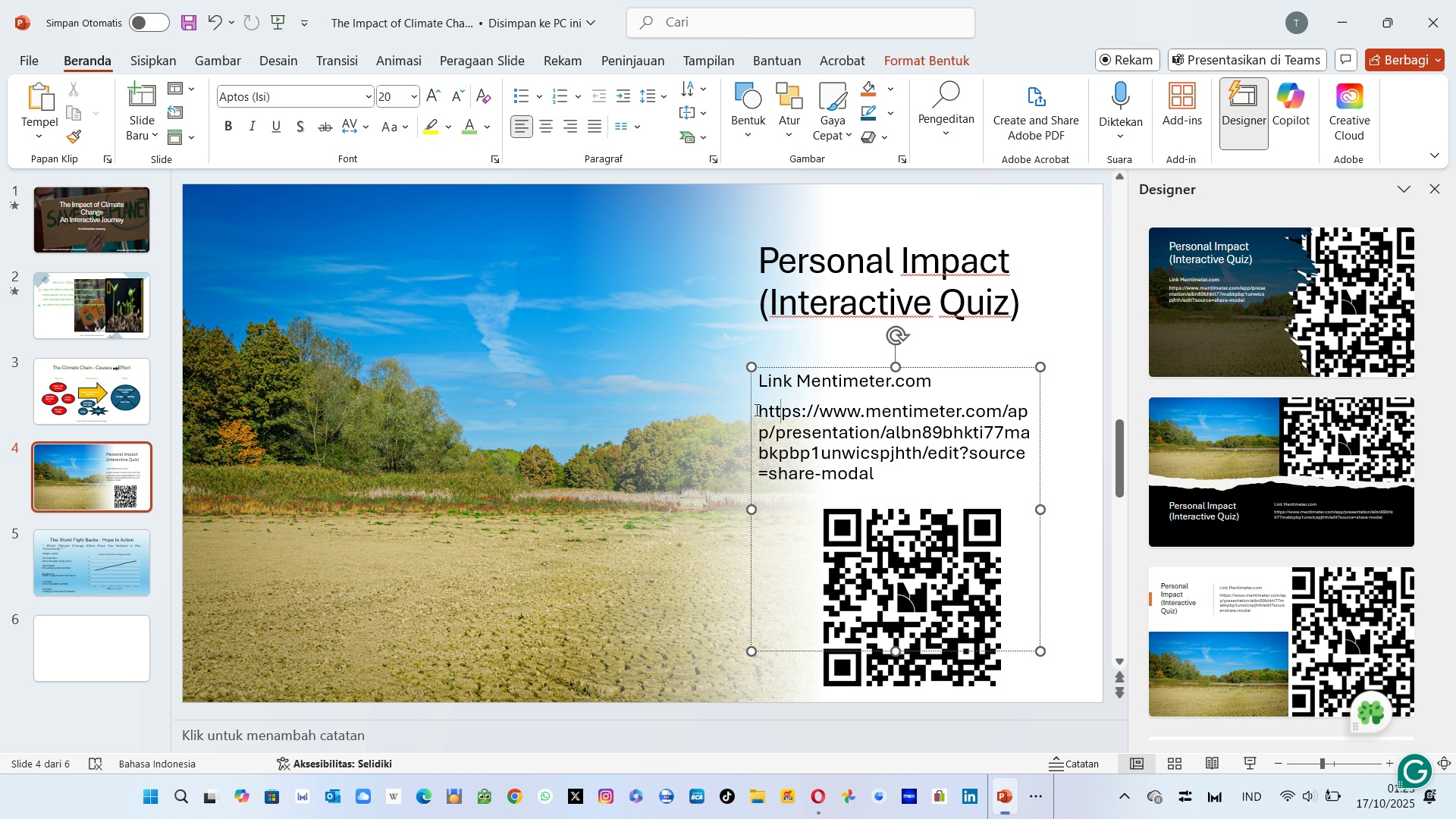 
left_click([755, 409])
 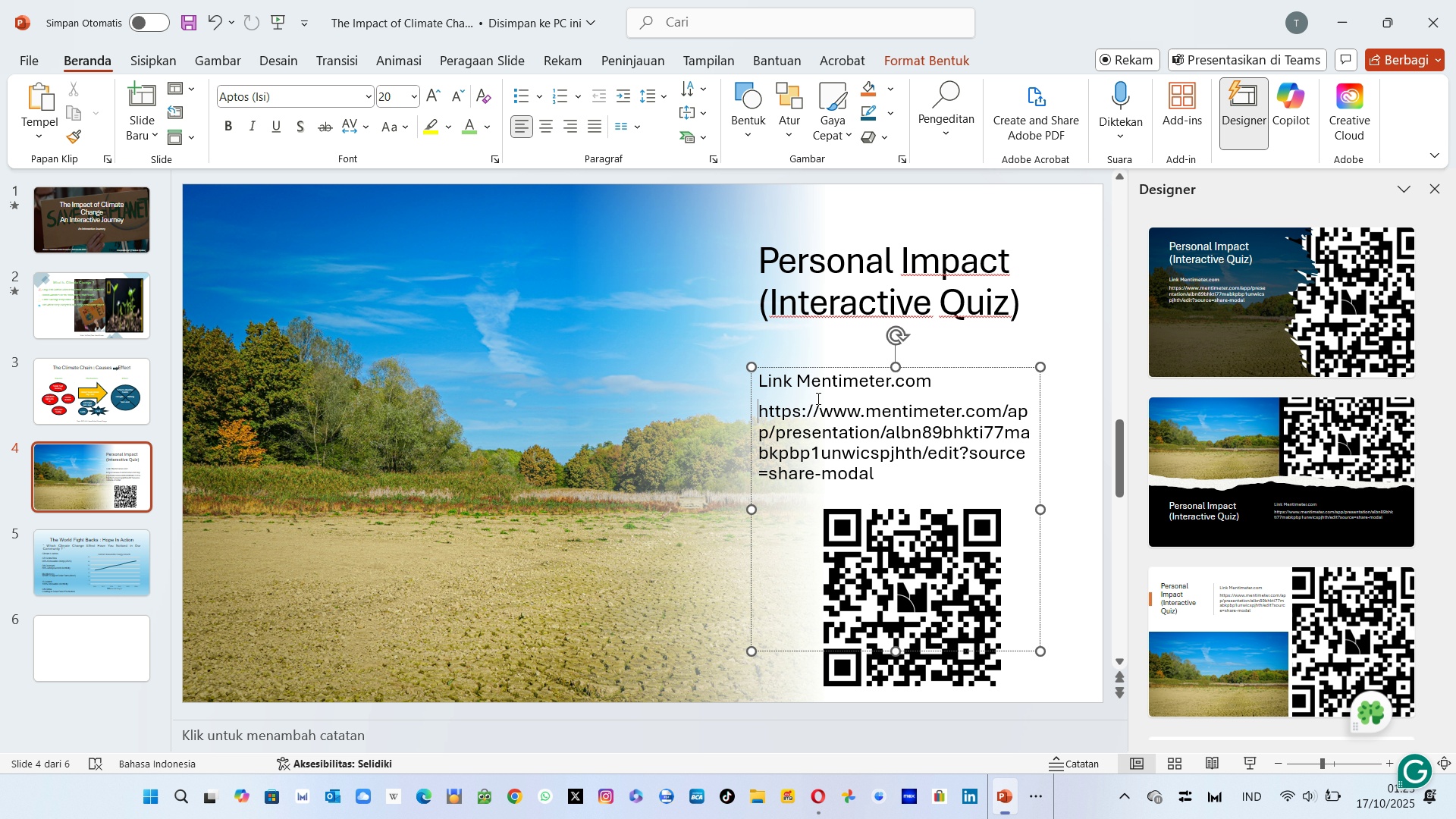 
left_click([541, 419])
 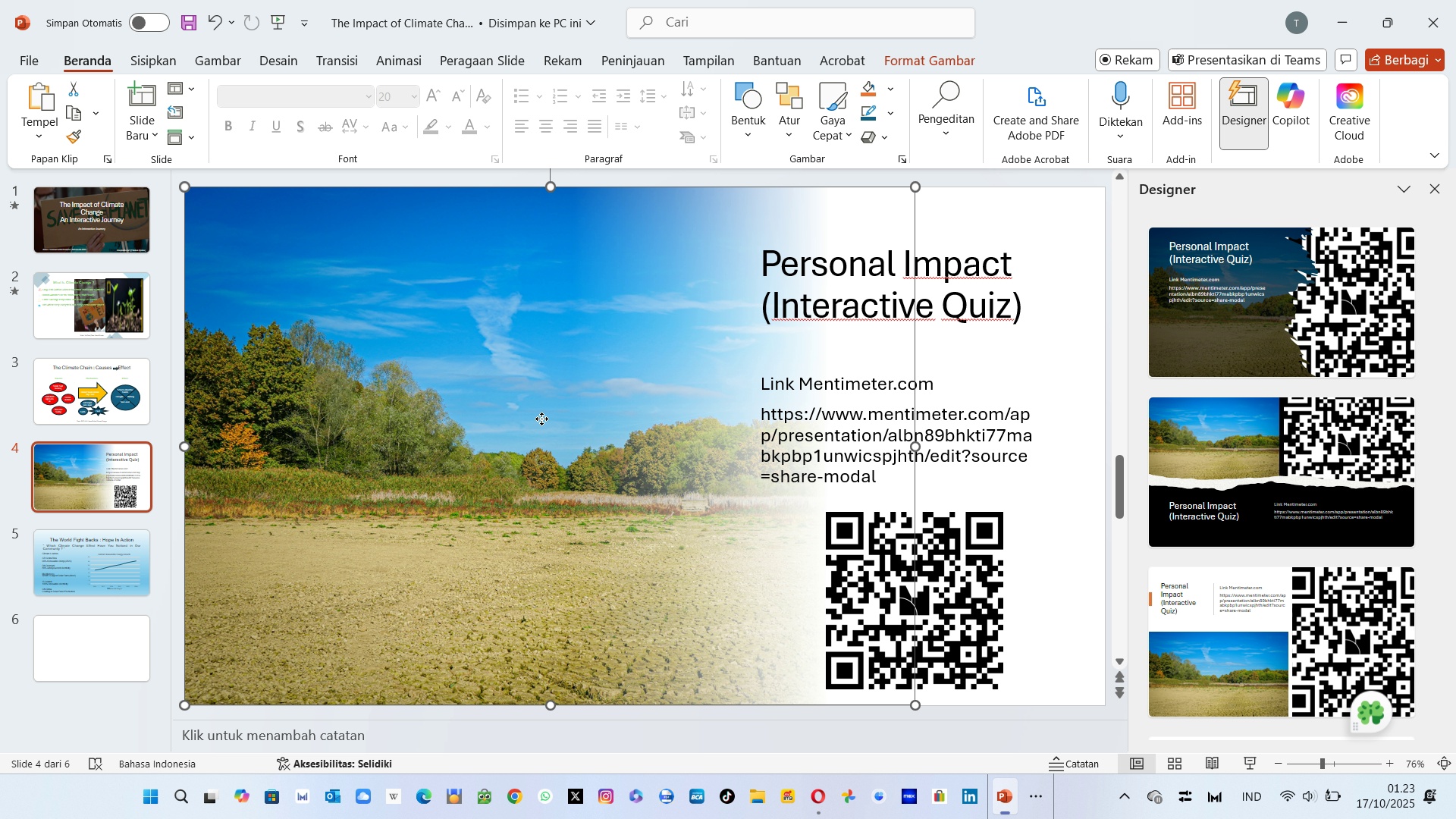 
right_click([541, 419])
 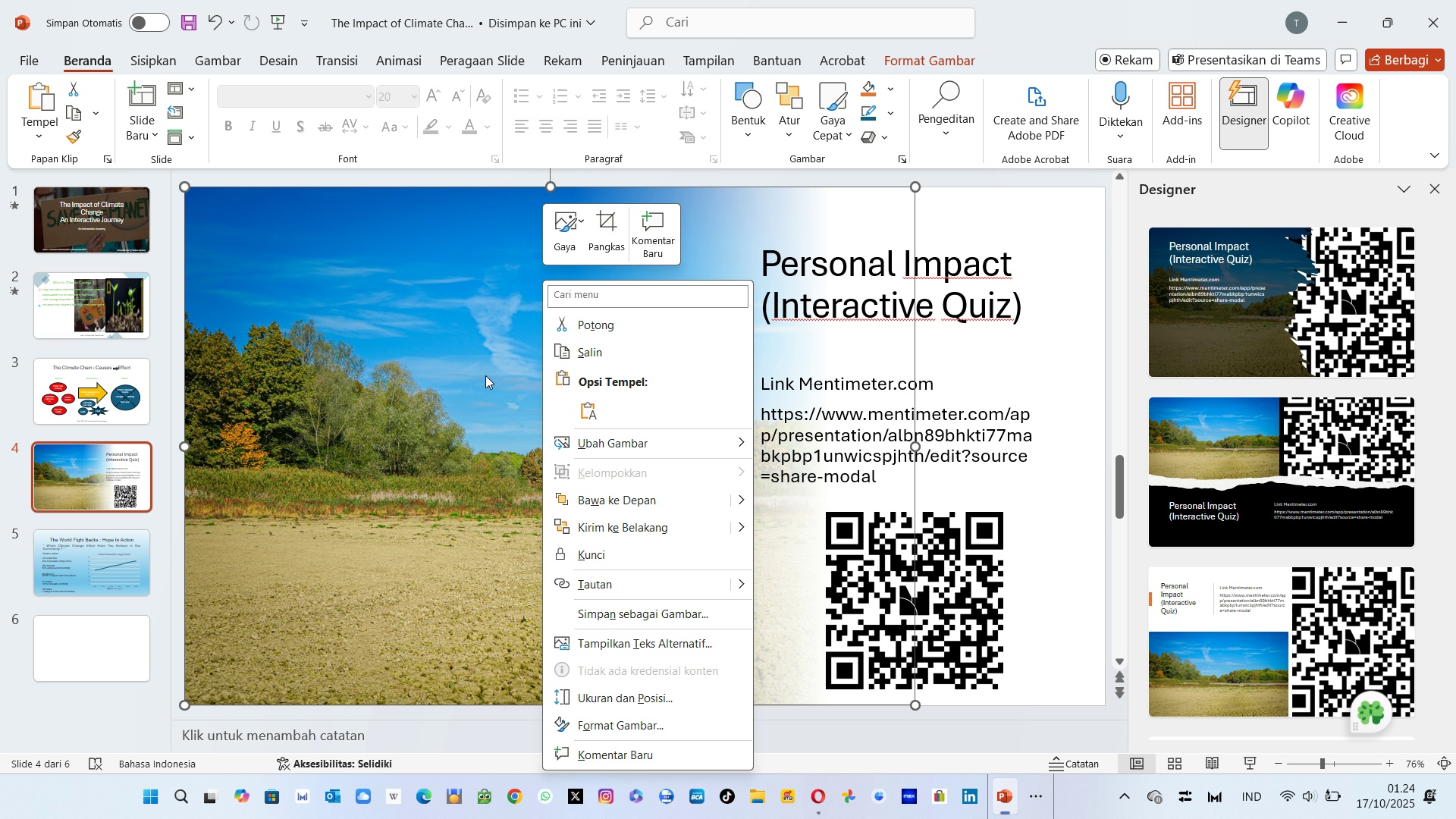 
left_click([485, 375])
 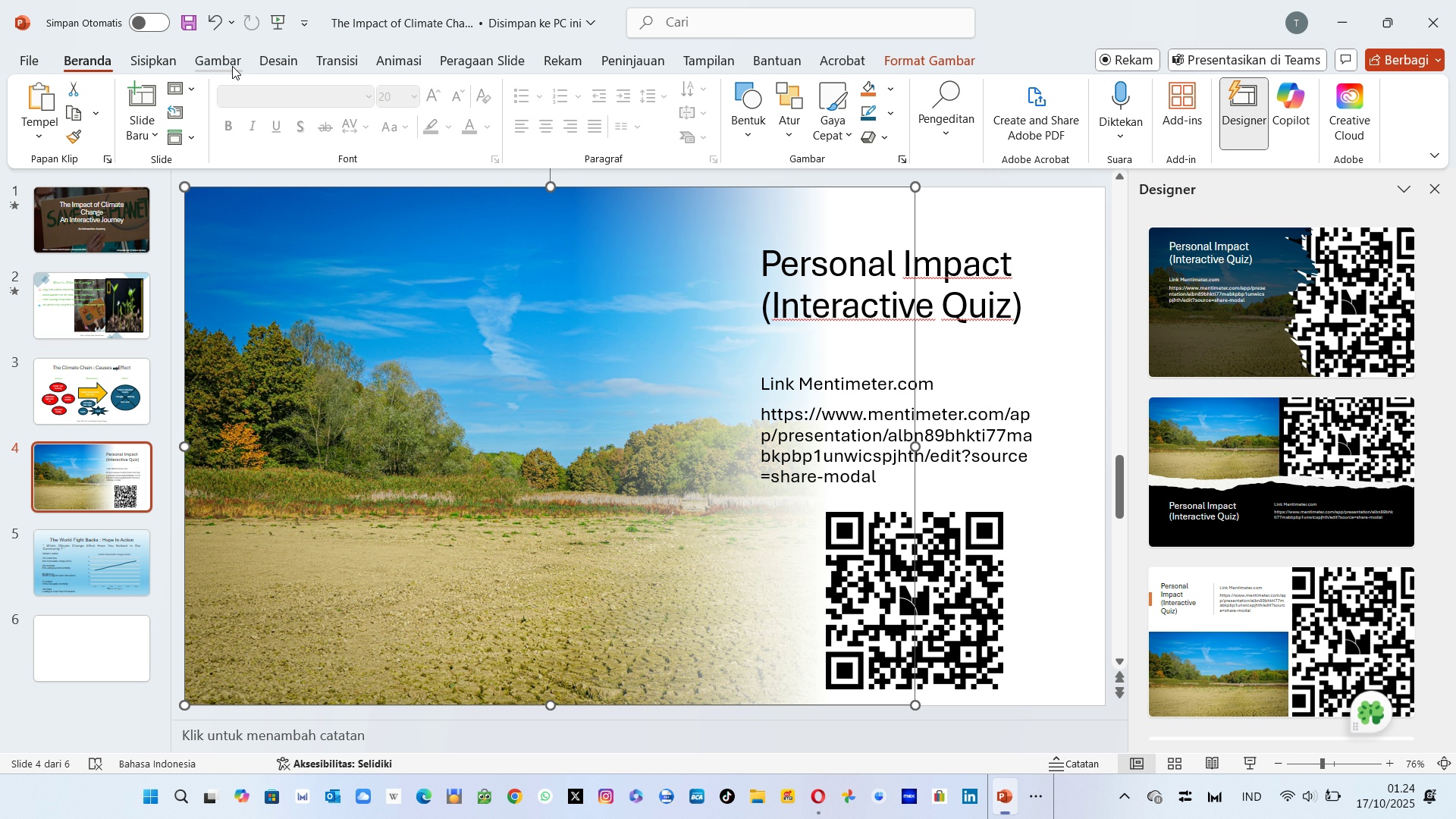 
left_click([149, 55])
 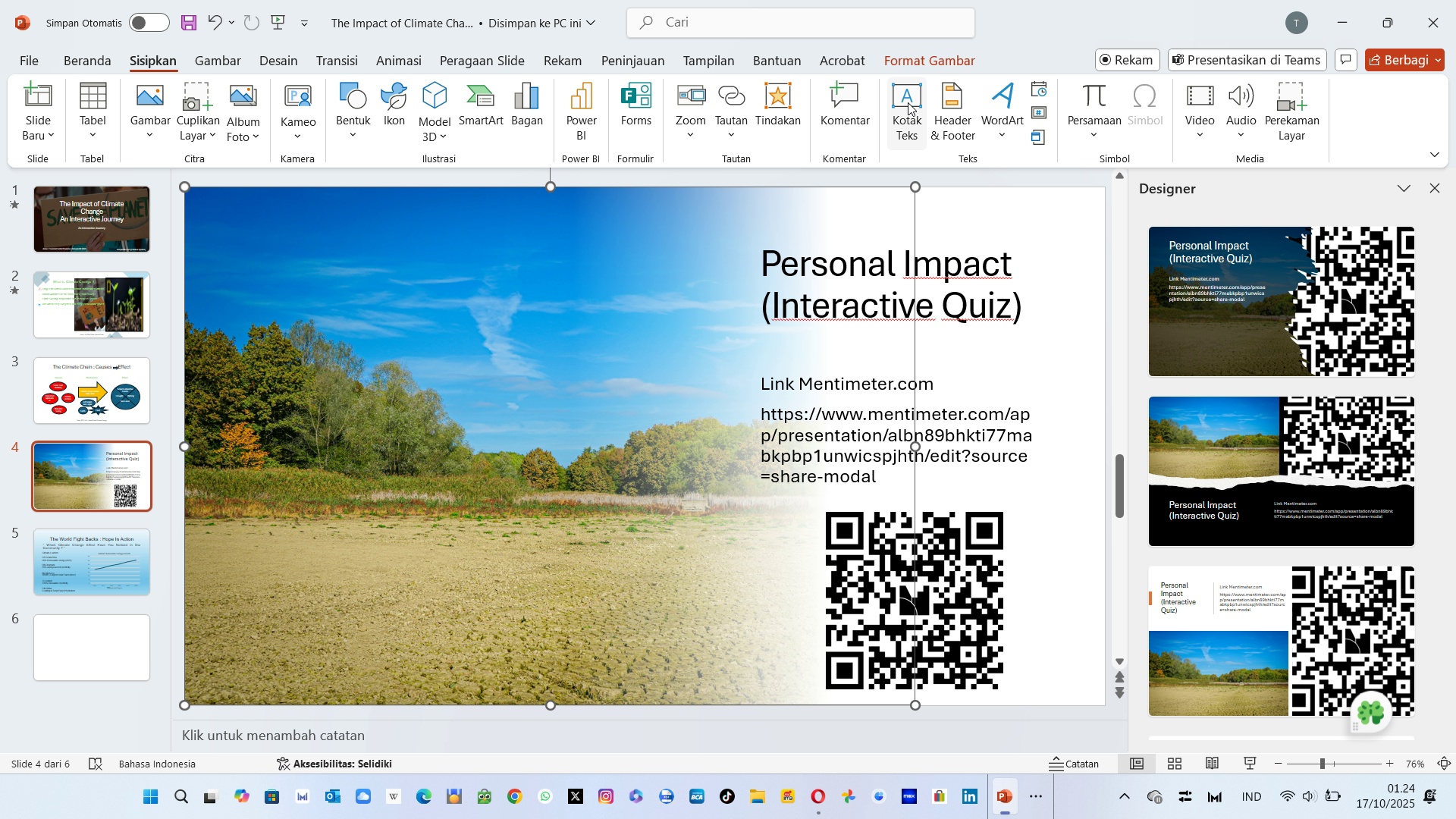 
left_click([908, 102])
 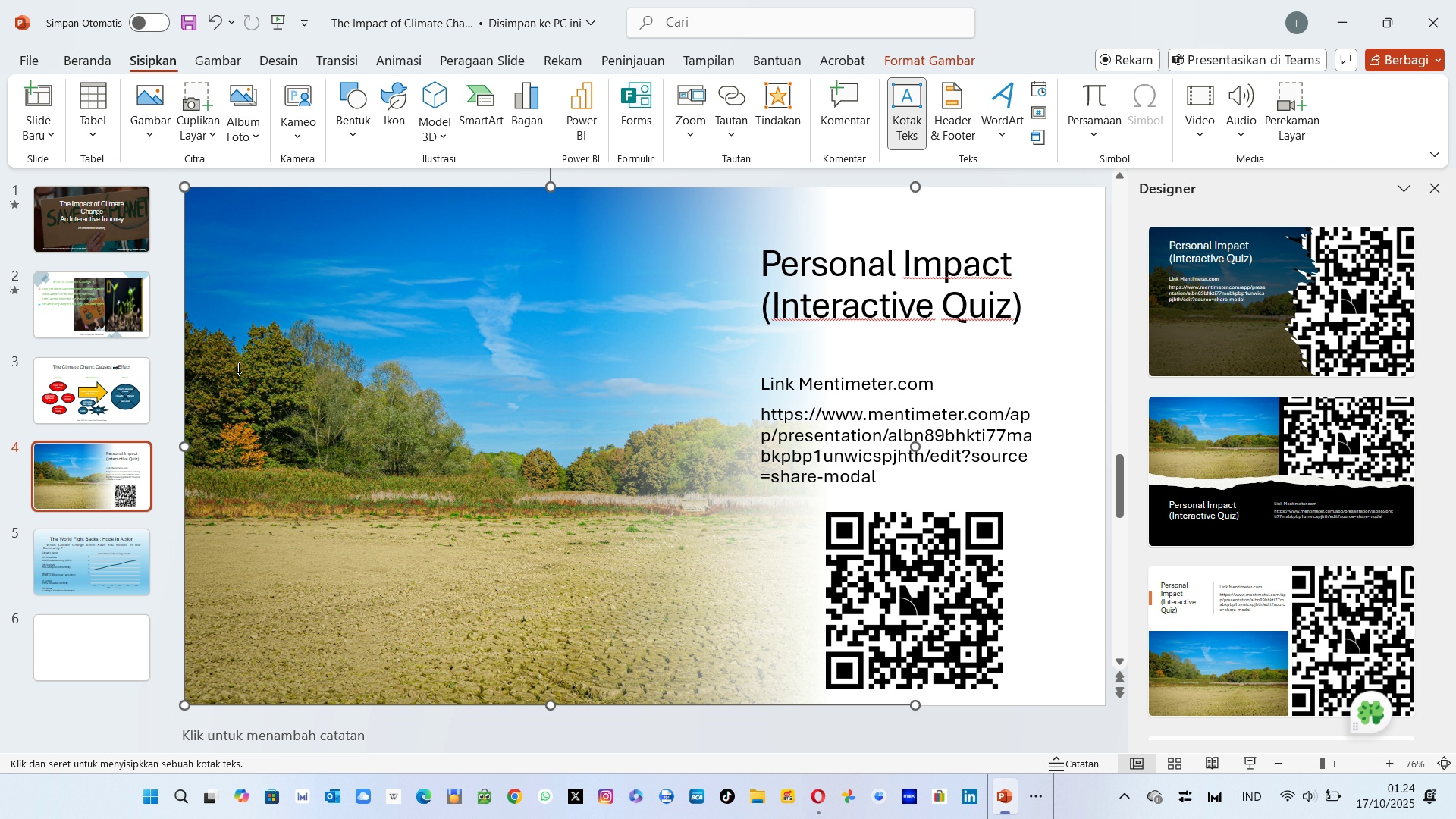 
left_click([240, 372])
 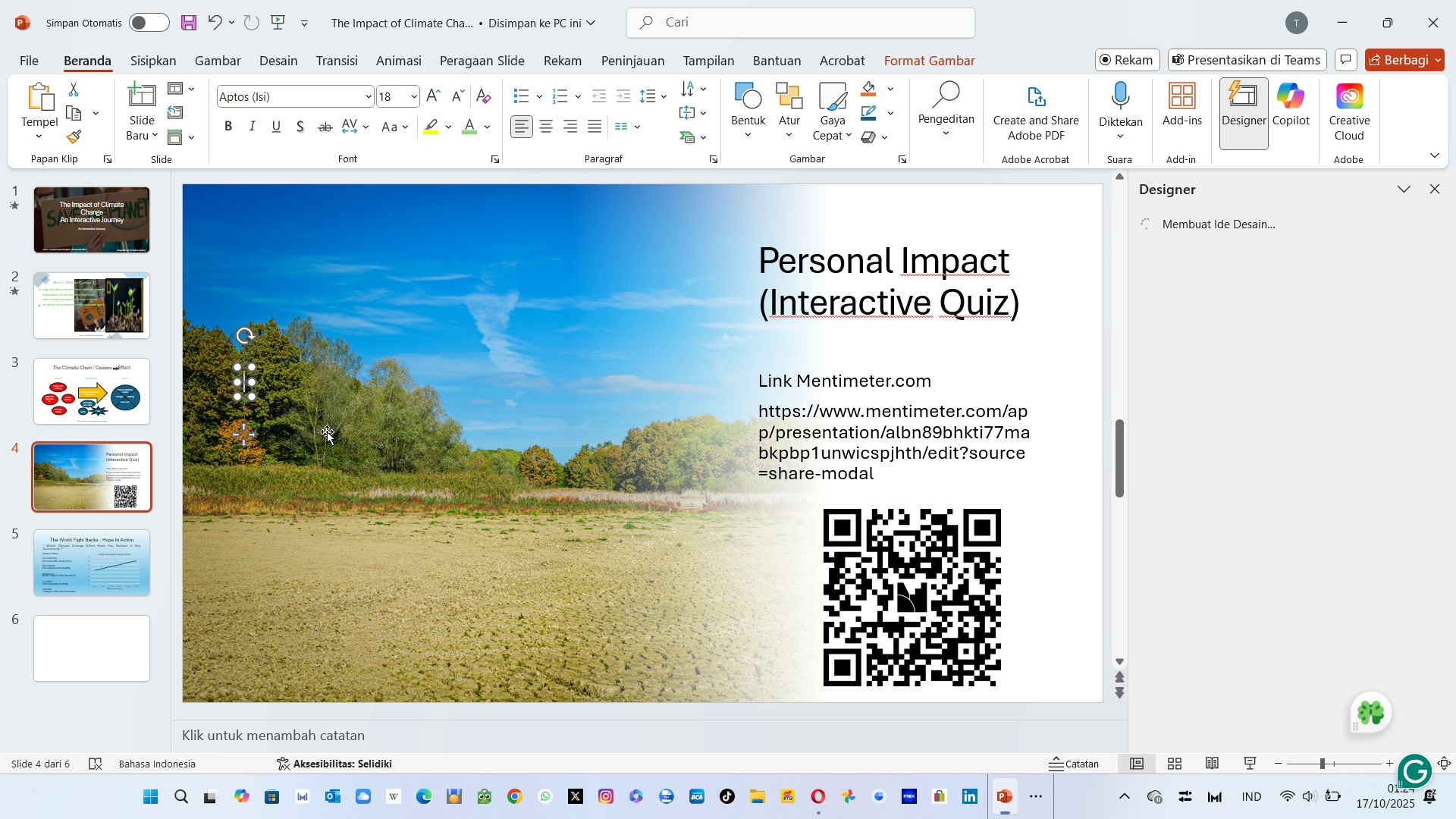 
key(Control+V)
 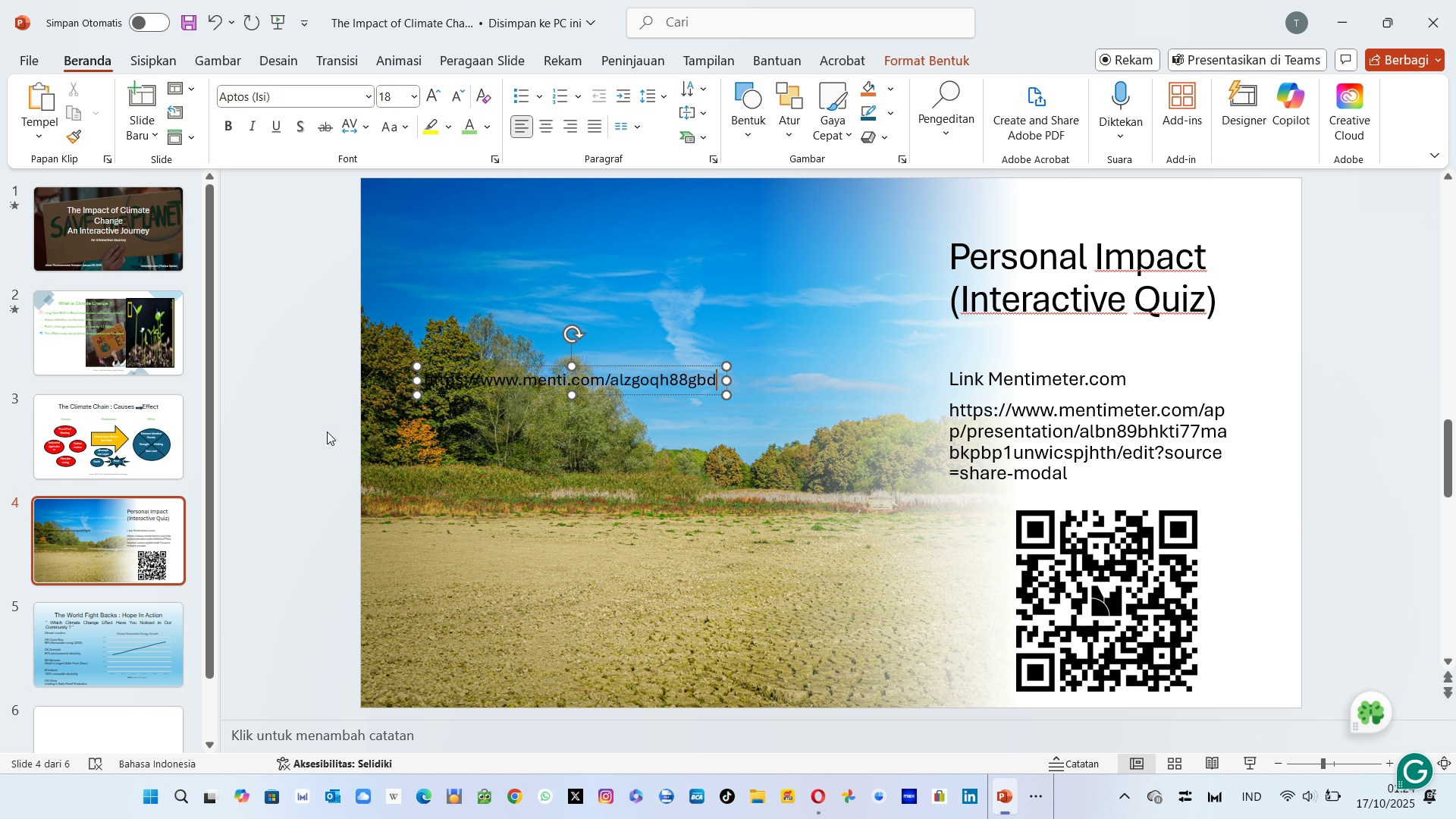 
key(Control+Z)
 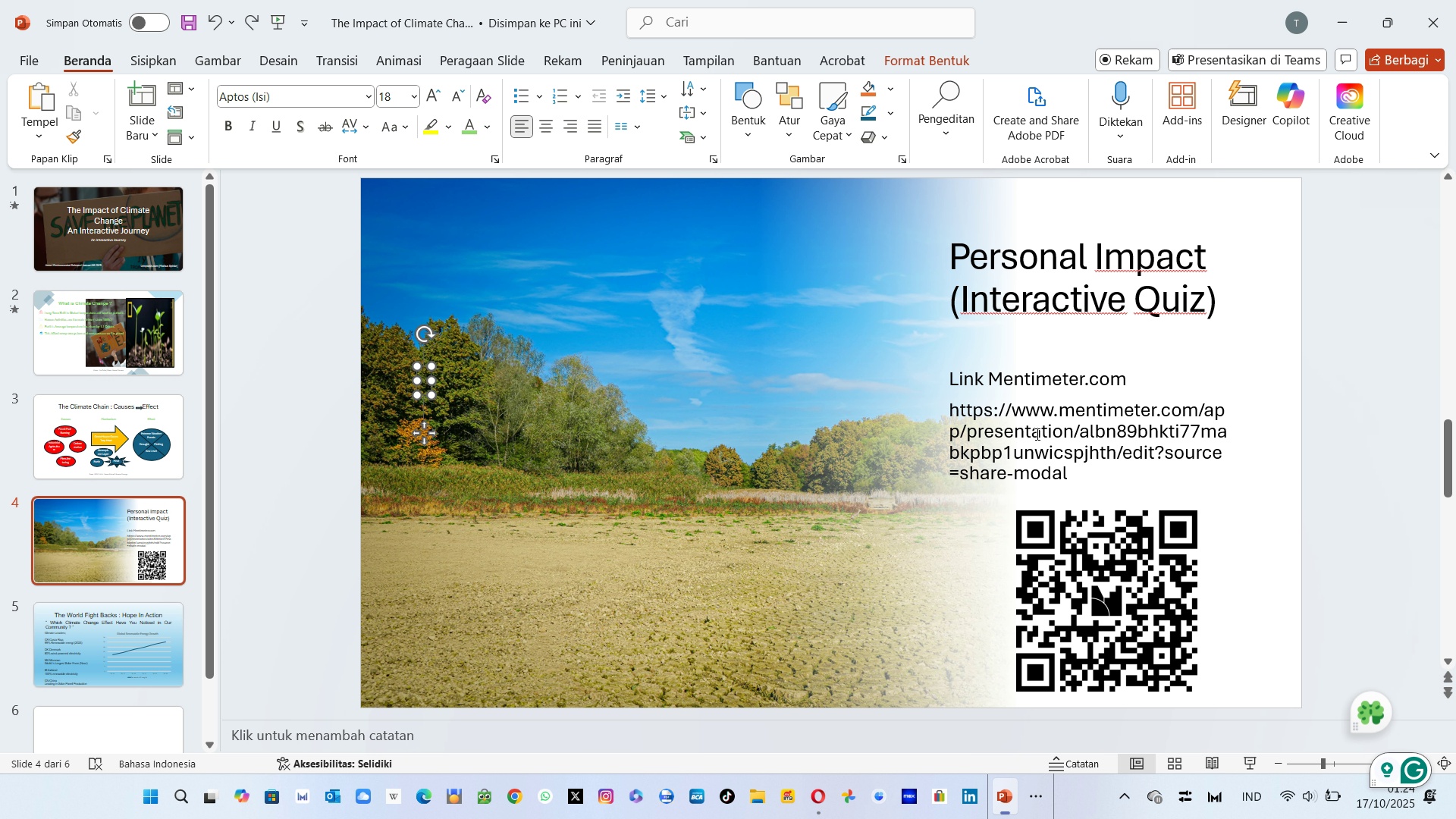 
left_click([1043, 431])
 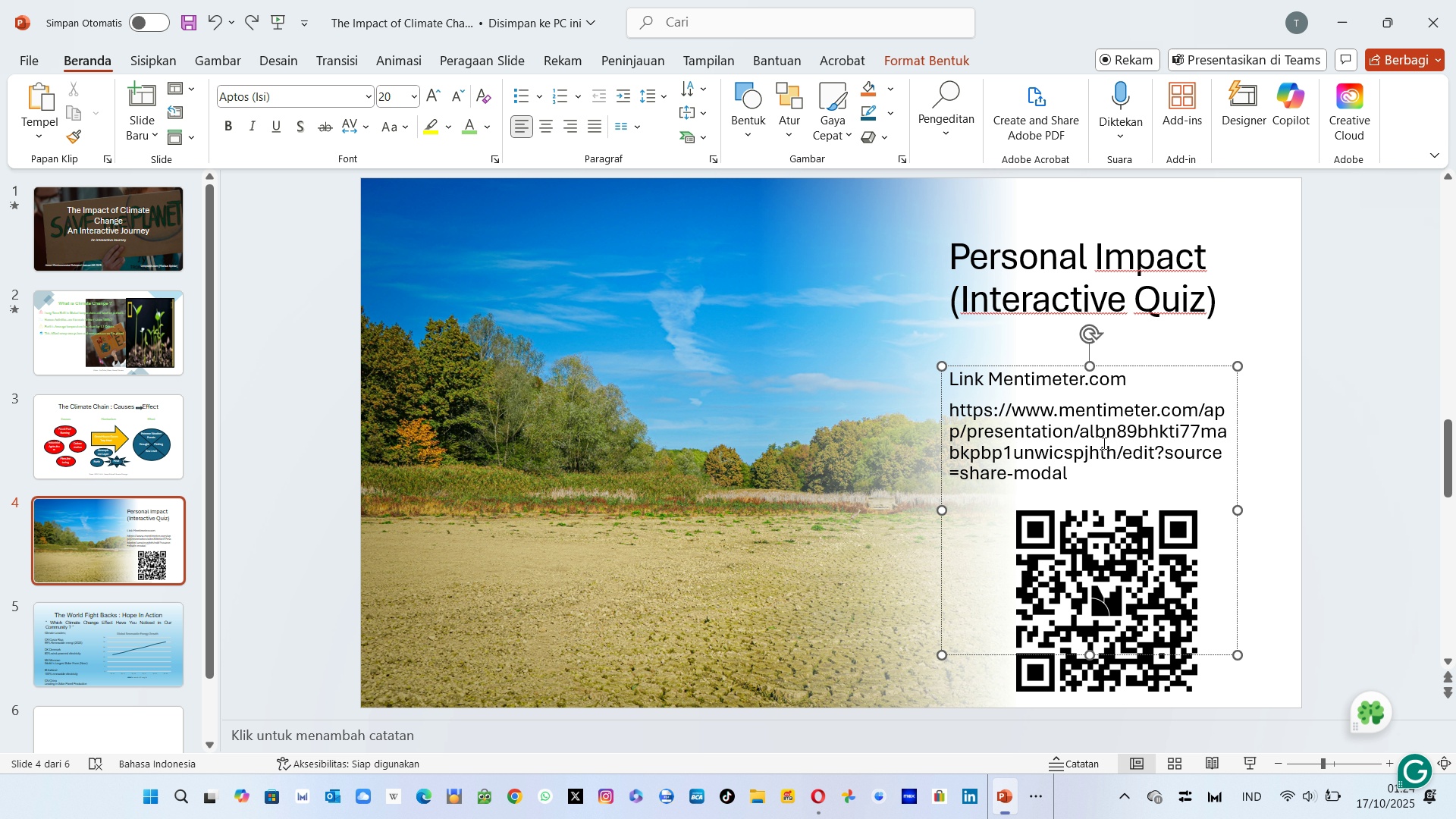 
left_click_drag(start_coordinate=[1077, 462], to_coordinate=[1068, 464])
 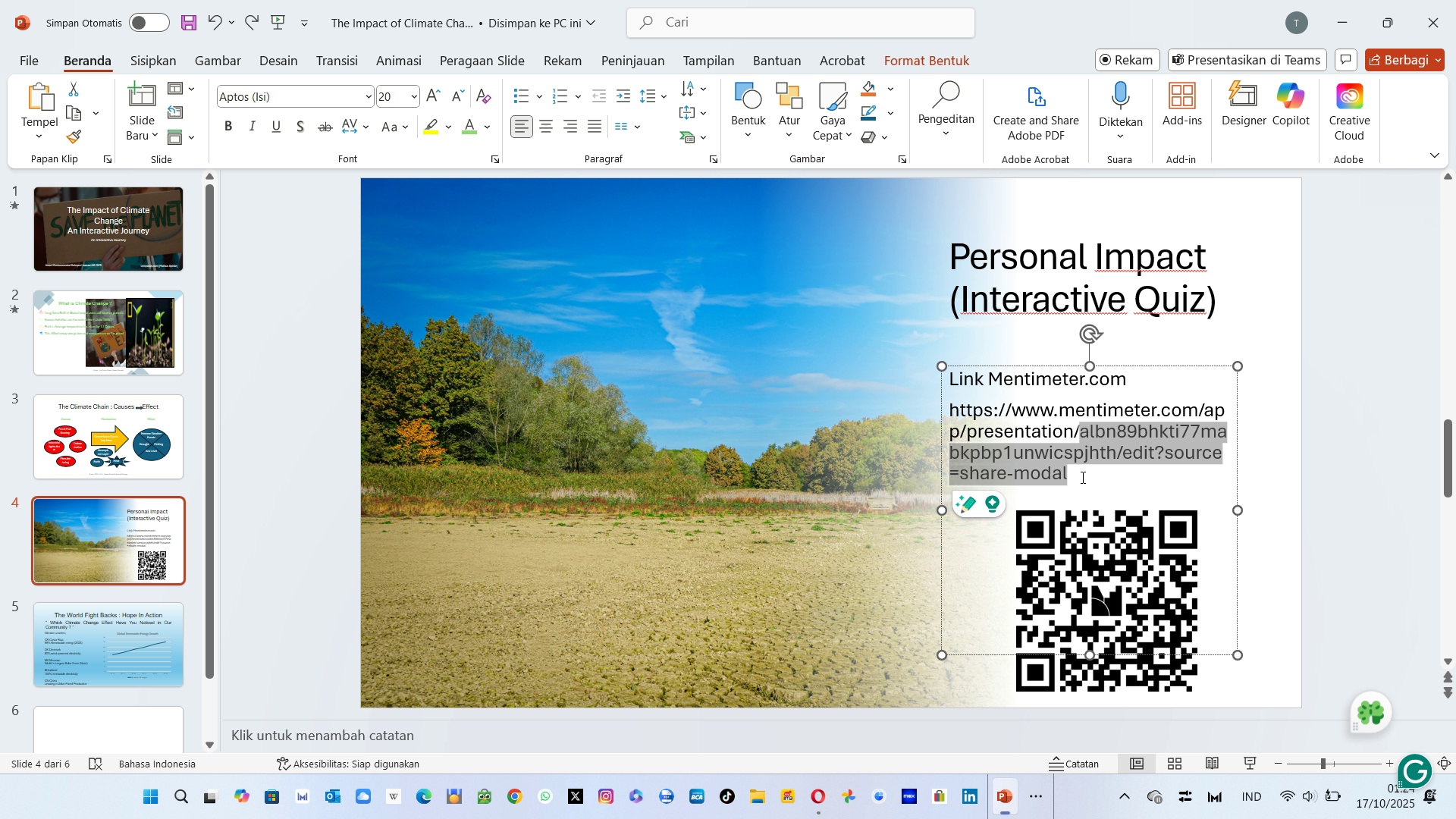 
left_click([1081, 477])
 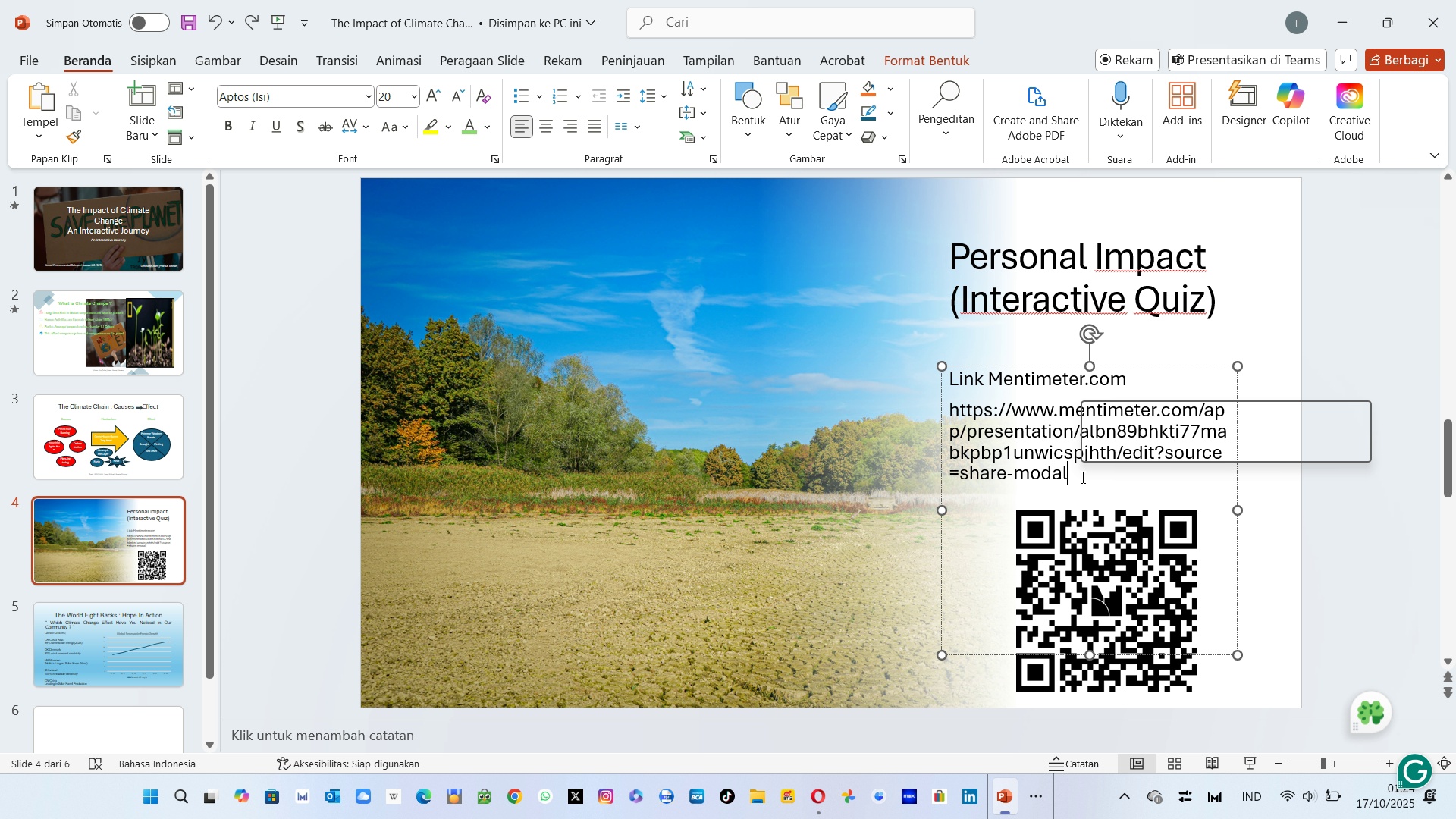 
left_click_drag(start_coordinate=[1081, 477], to_coordinate=[968, 415])
 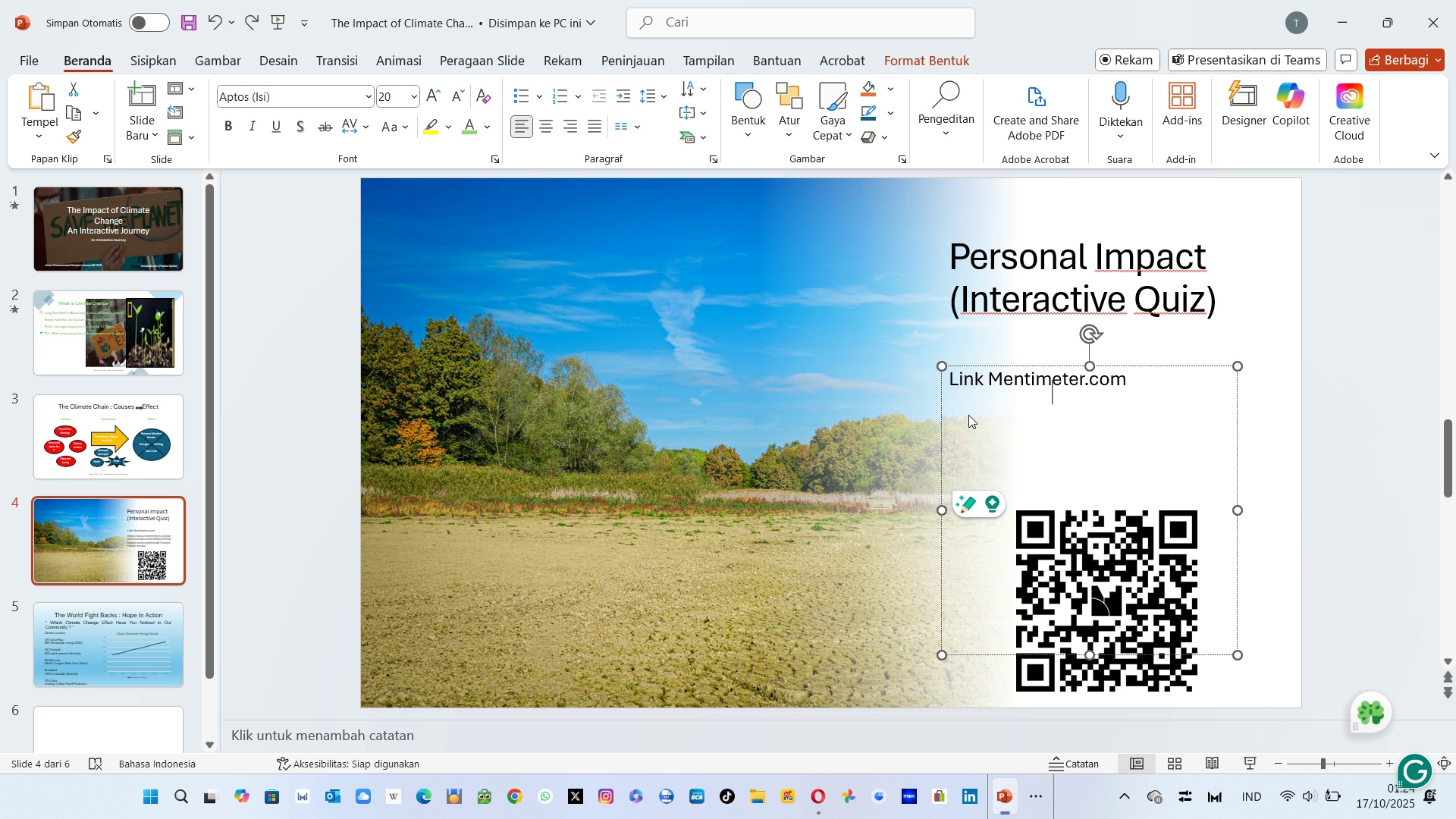 
key(Backspace)
 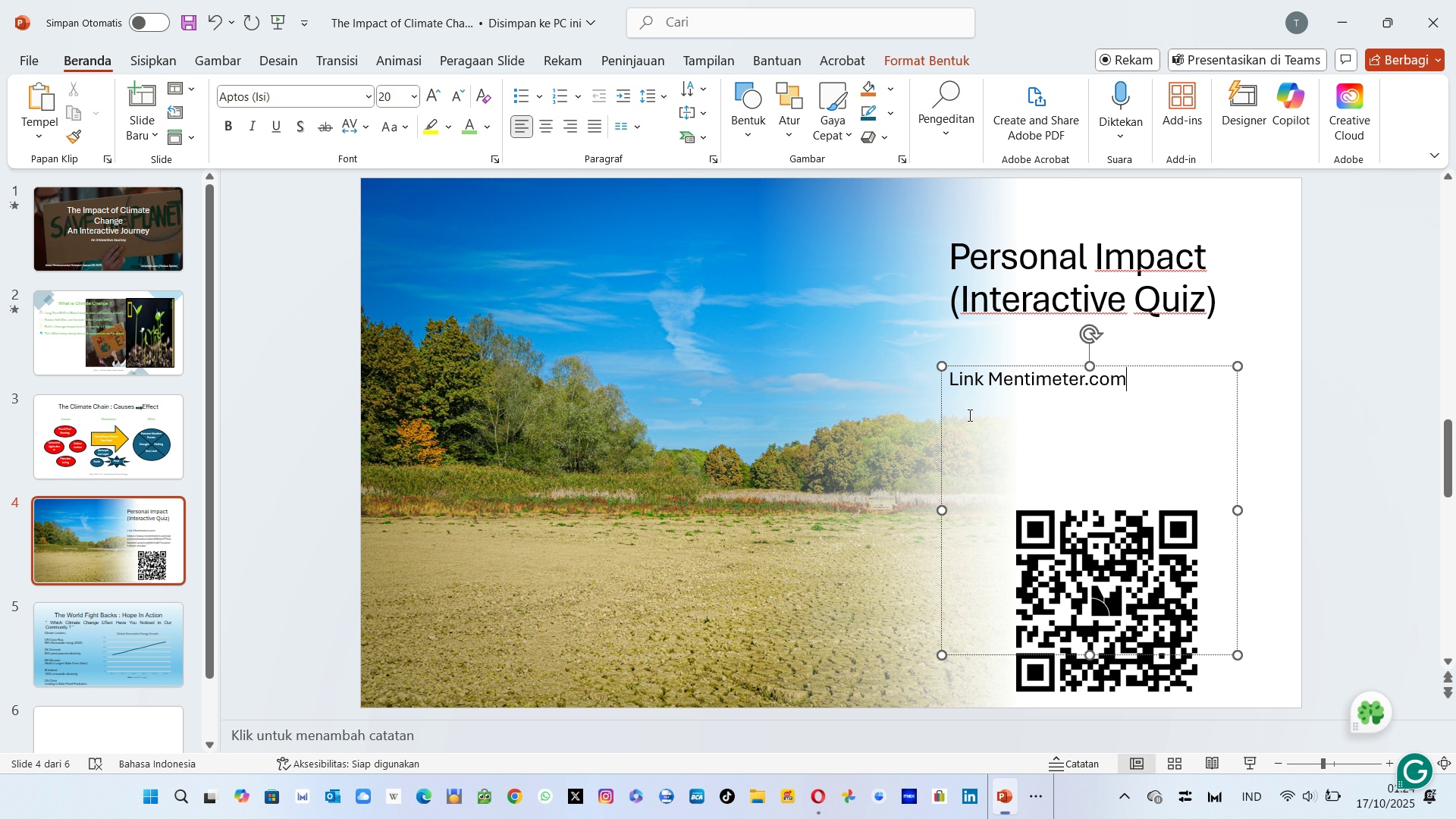 
hold_key(key=ControlLeft, duration=0.55)
 